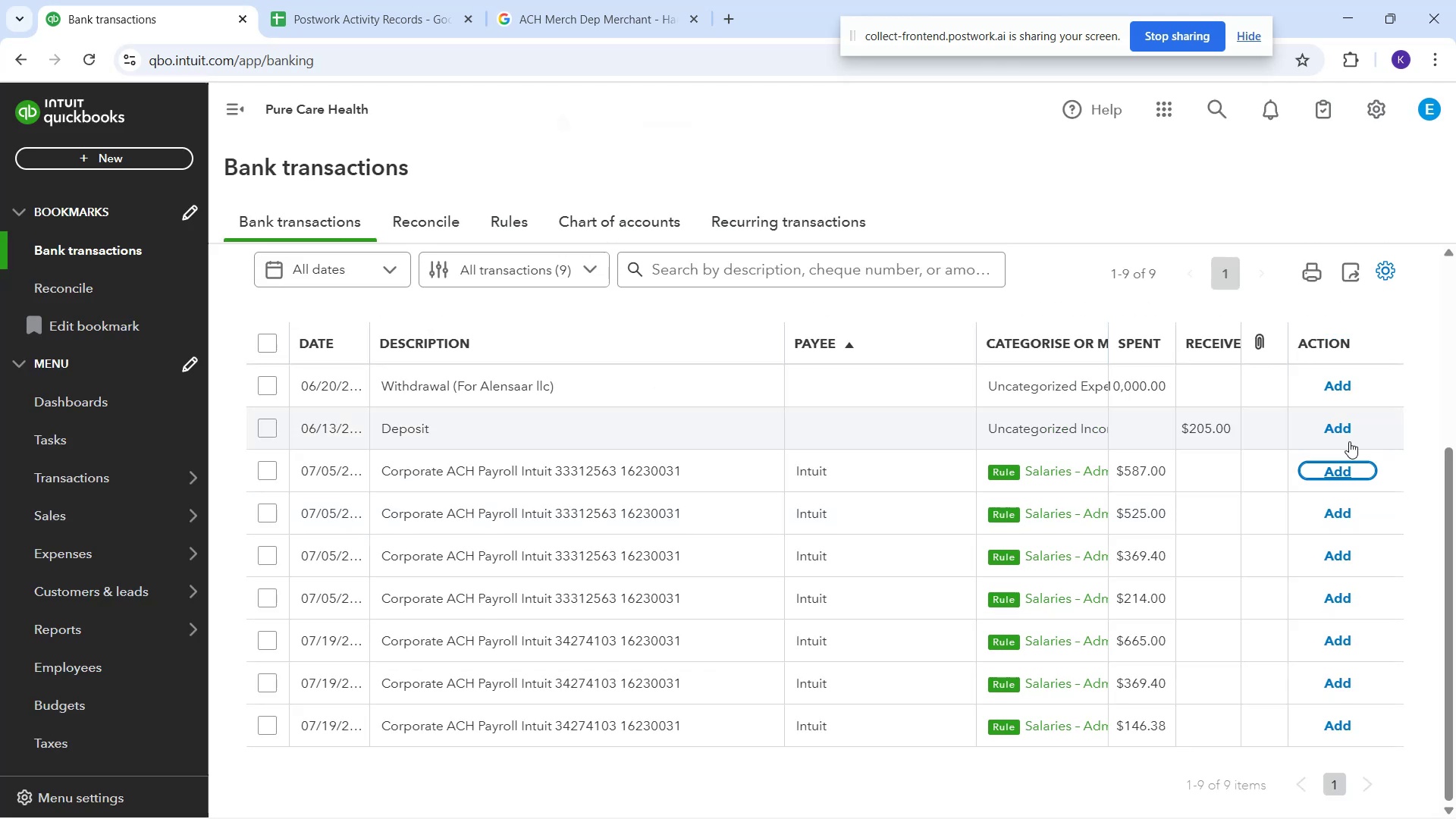 
left_click_drag(start_coordinate=[1349, 441], to_coordinate=[1358, 485])
 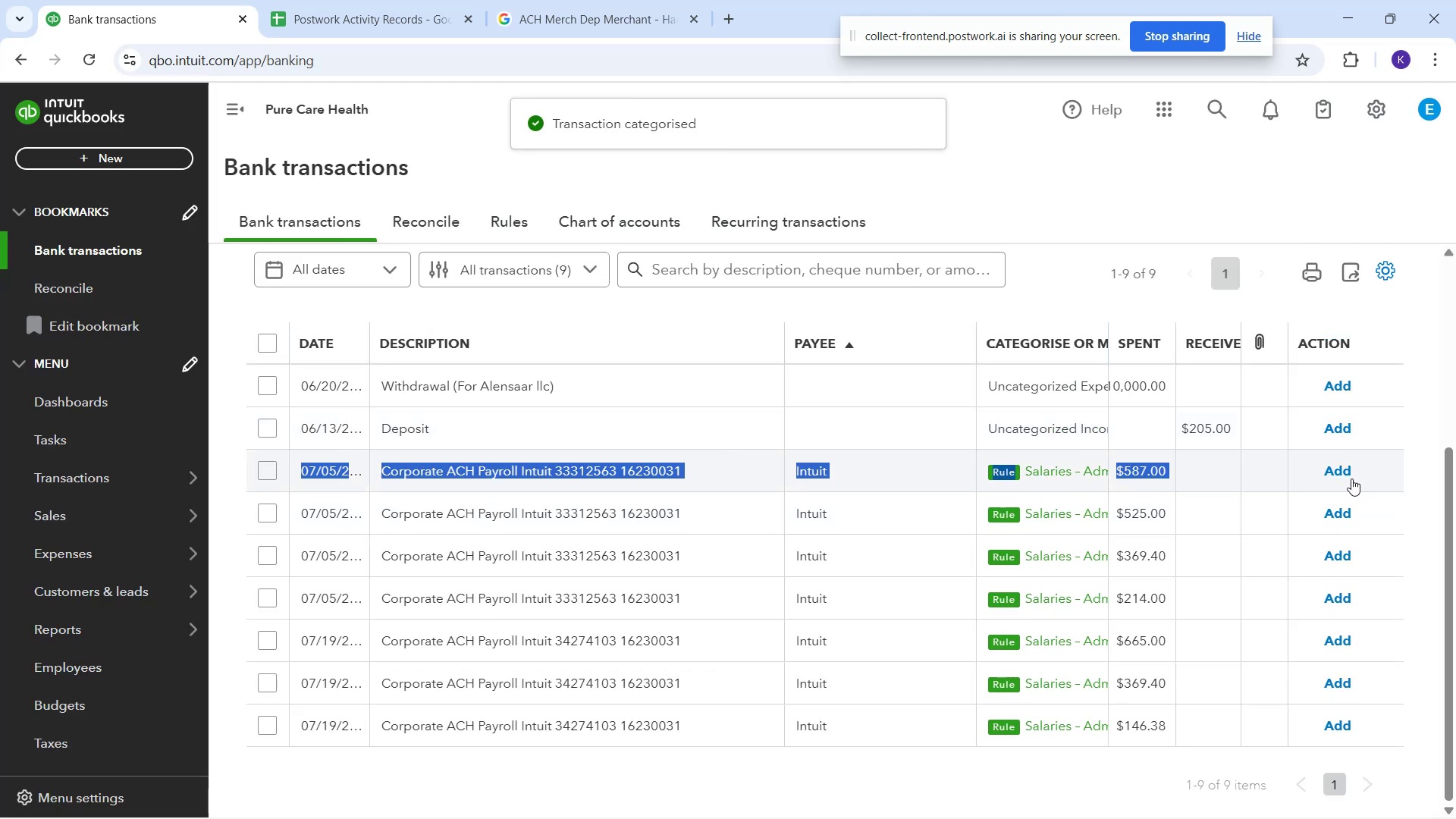 
left_click([1351, 479])
 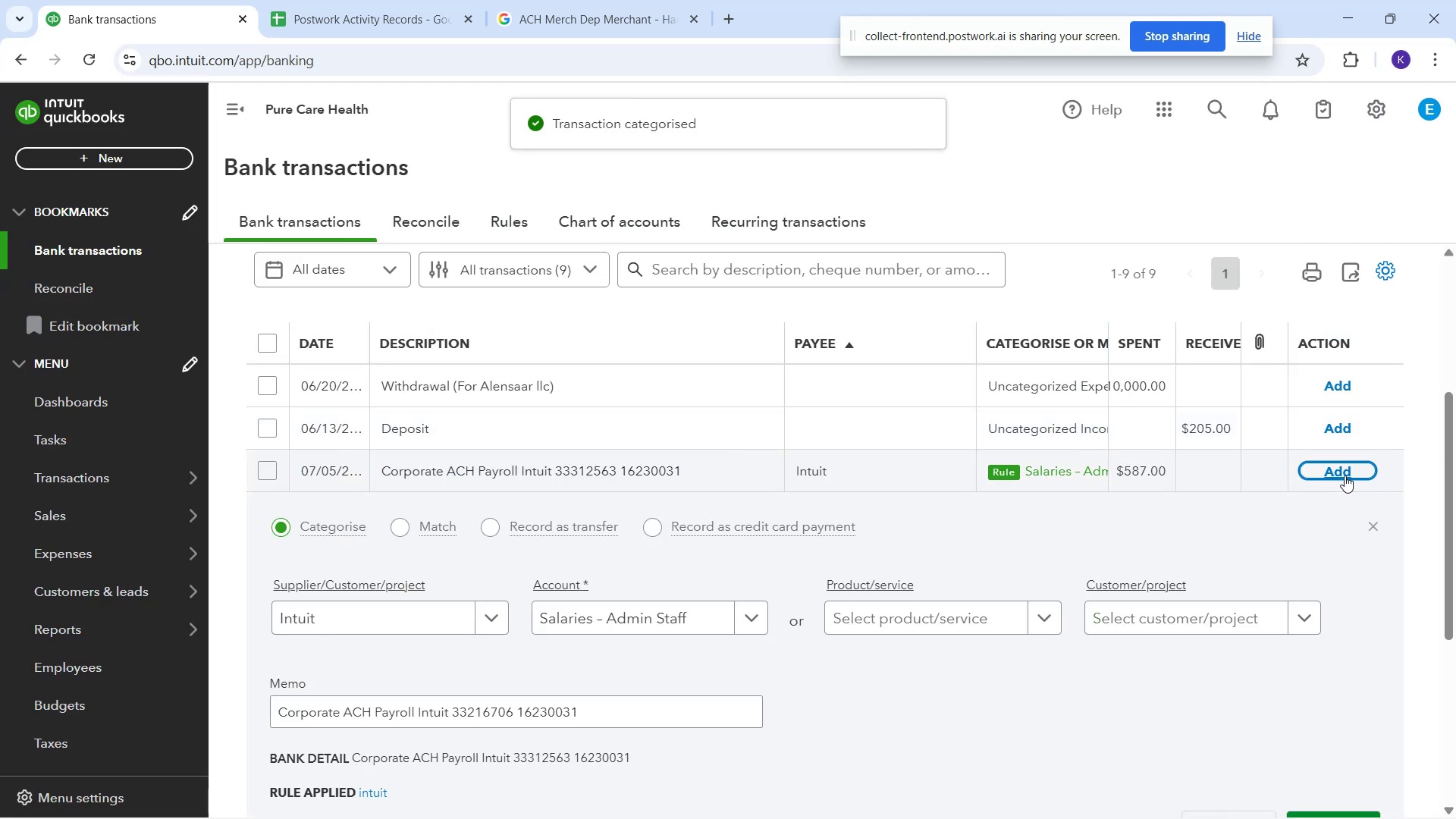 
left_click([1345, 475])
 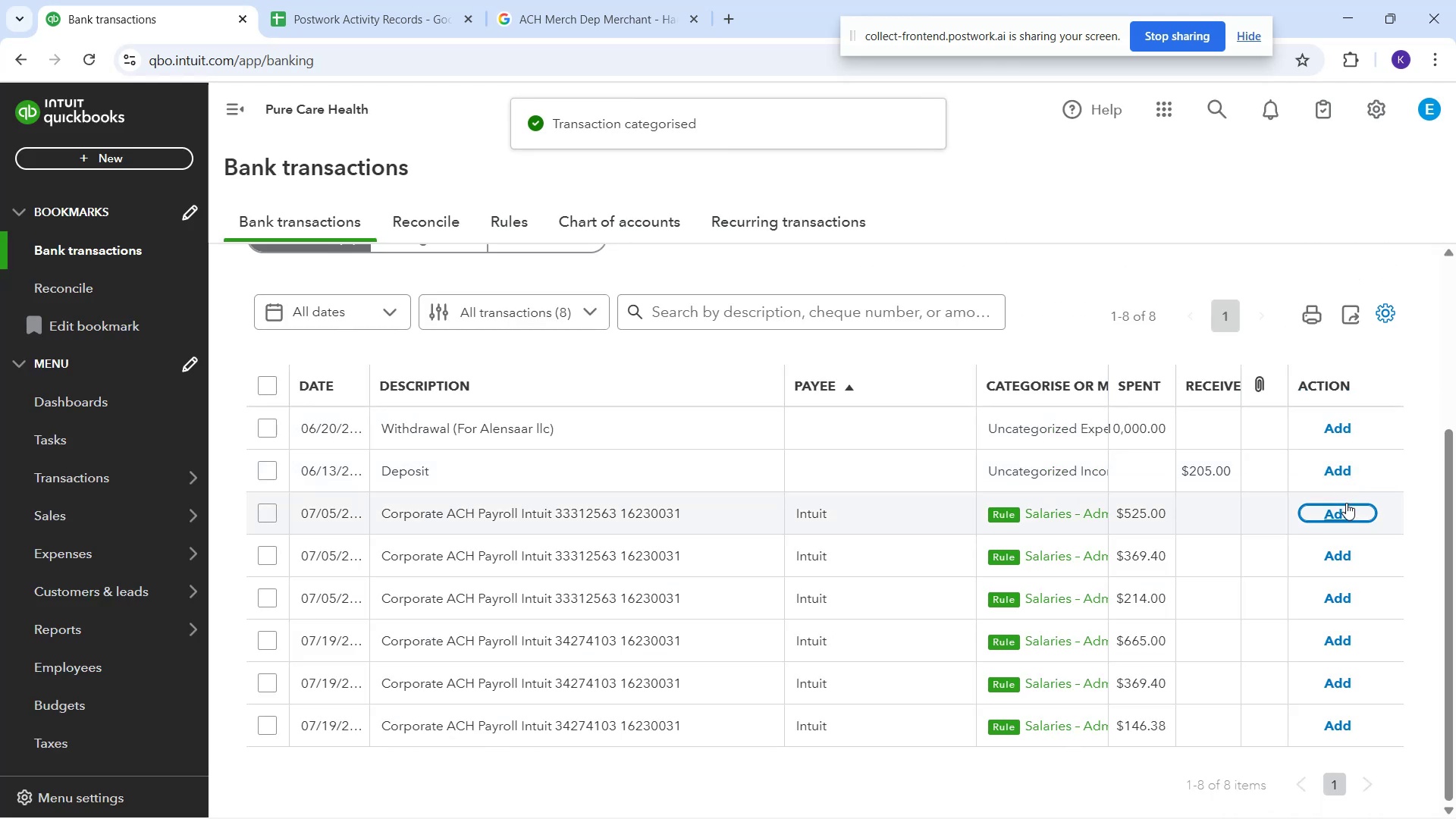 
left_click([1346, 505])
 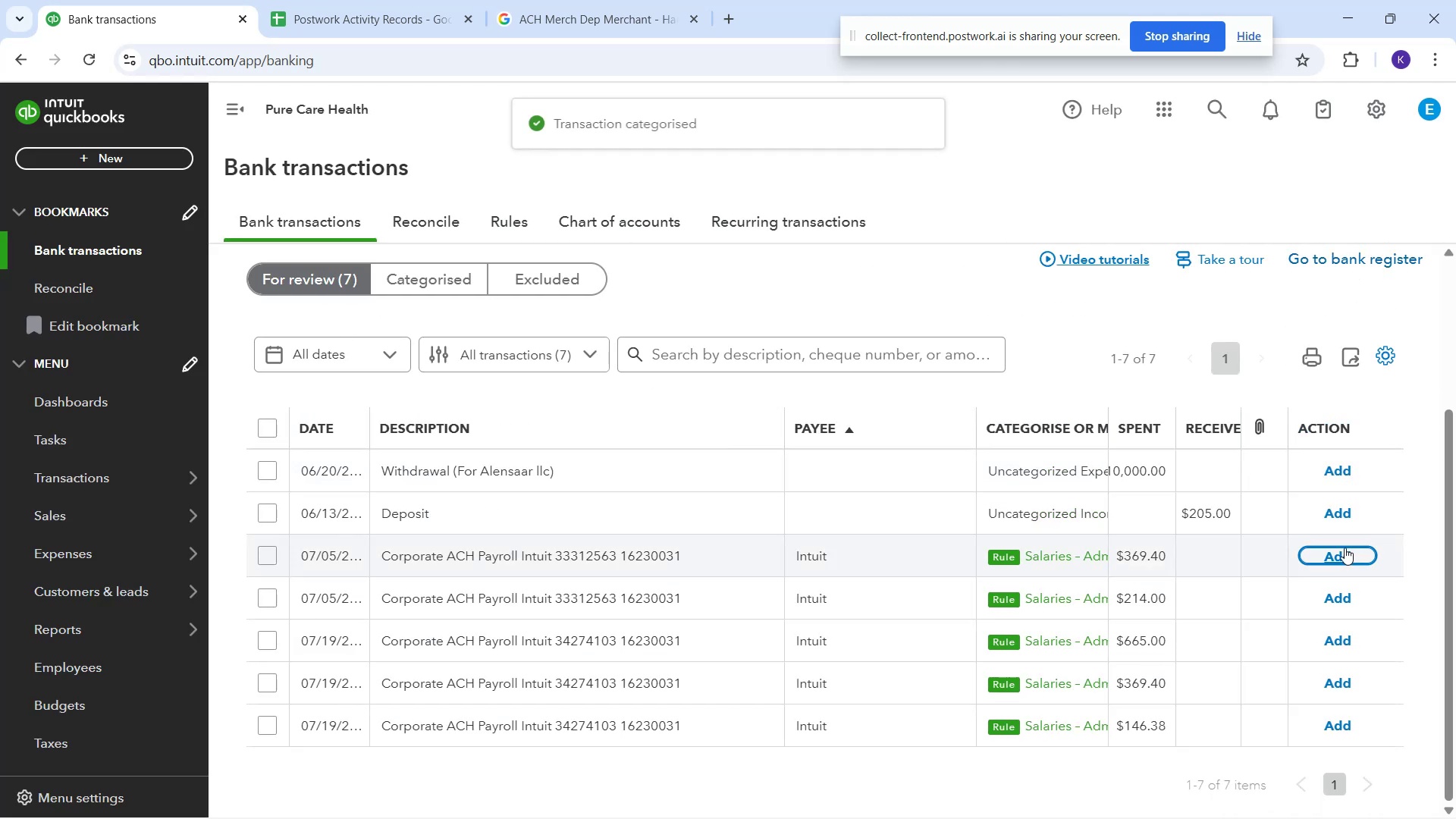 
left_click([1342, 546])
 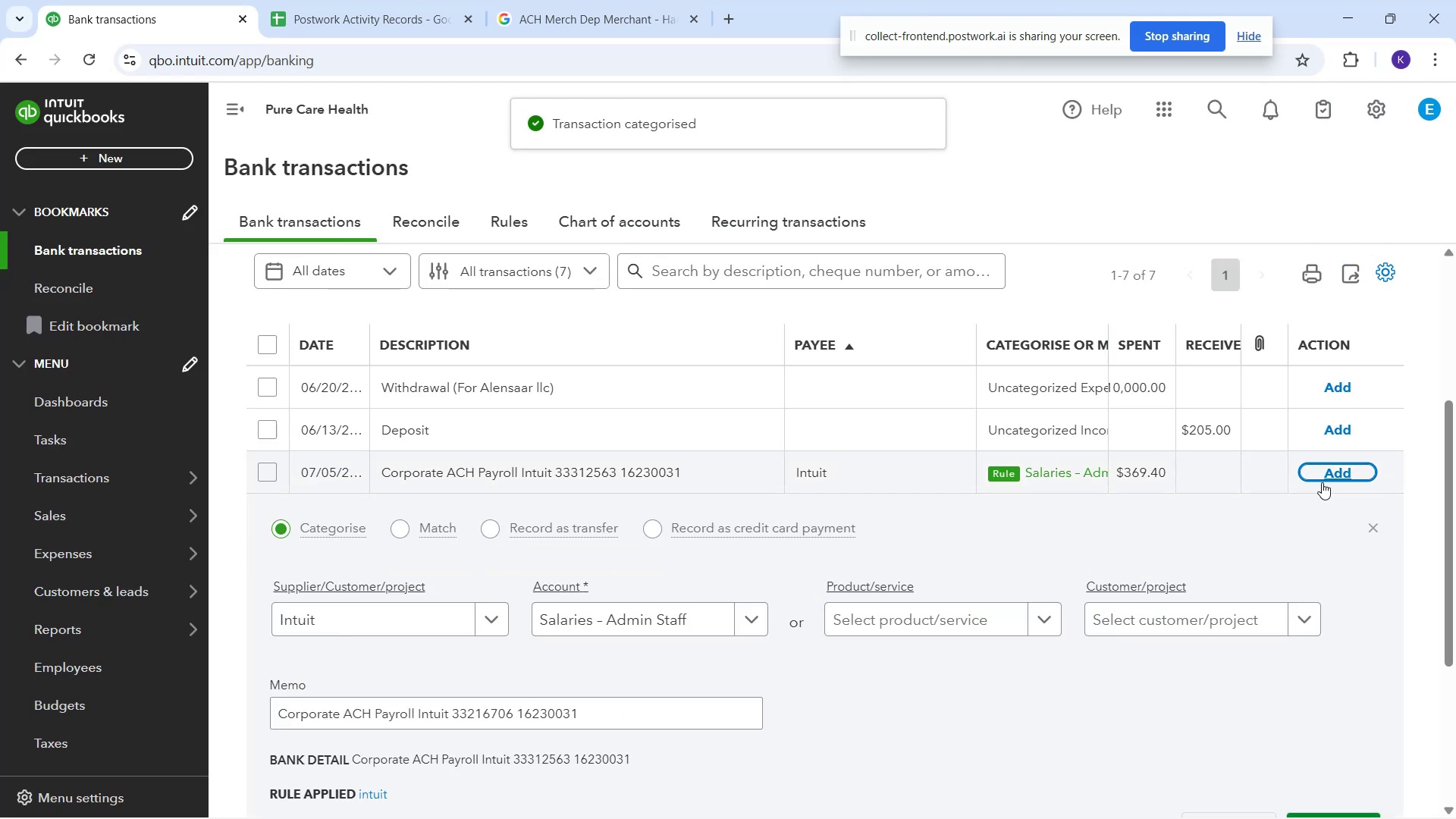 
left_click([1322, 482])
 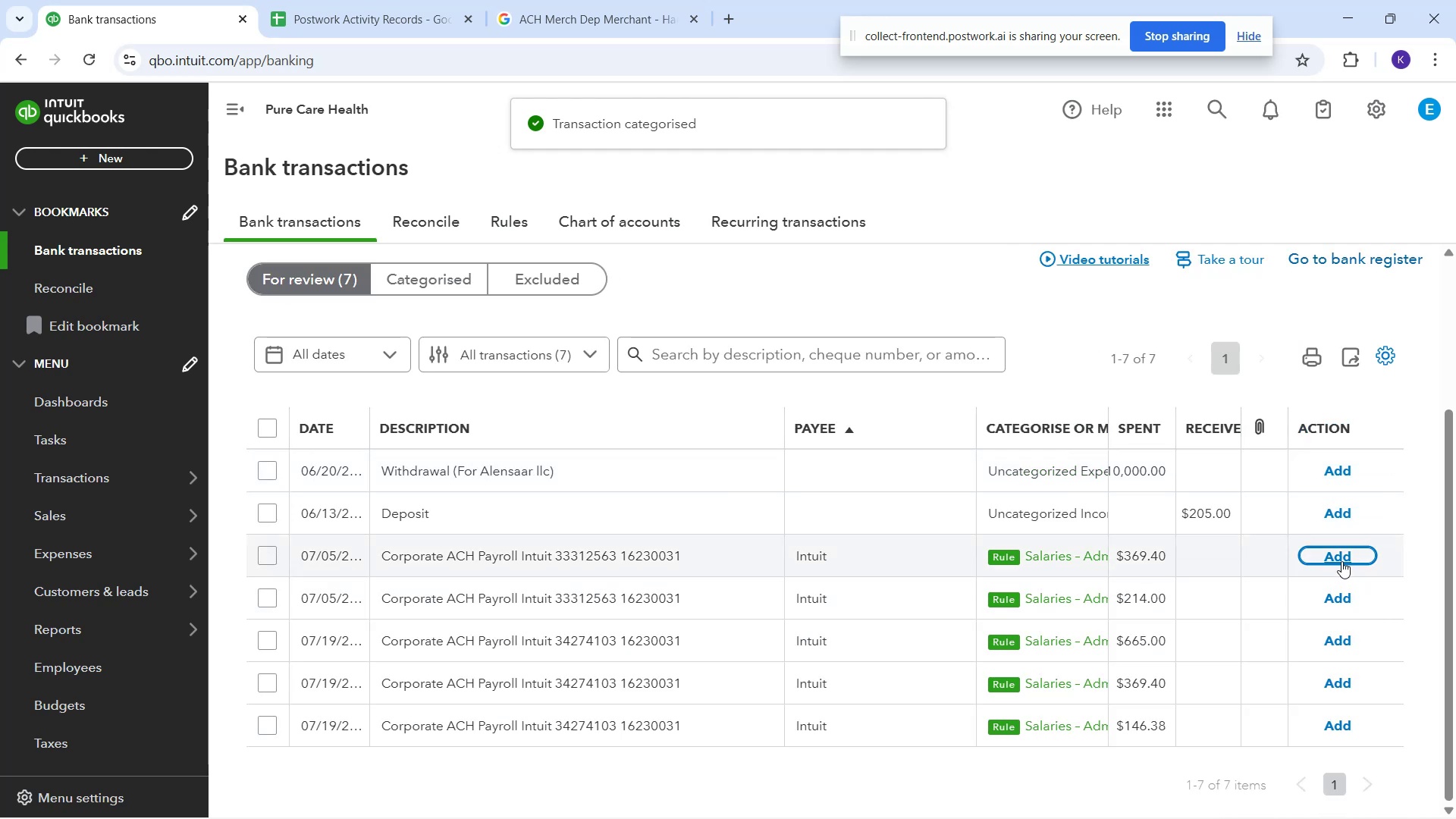 
left_click([1340, 559])
 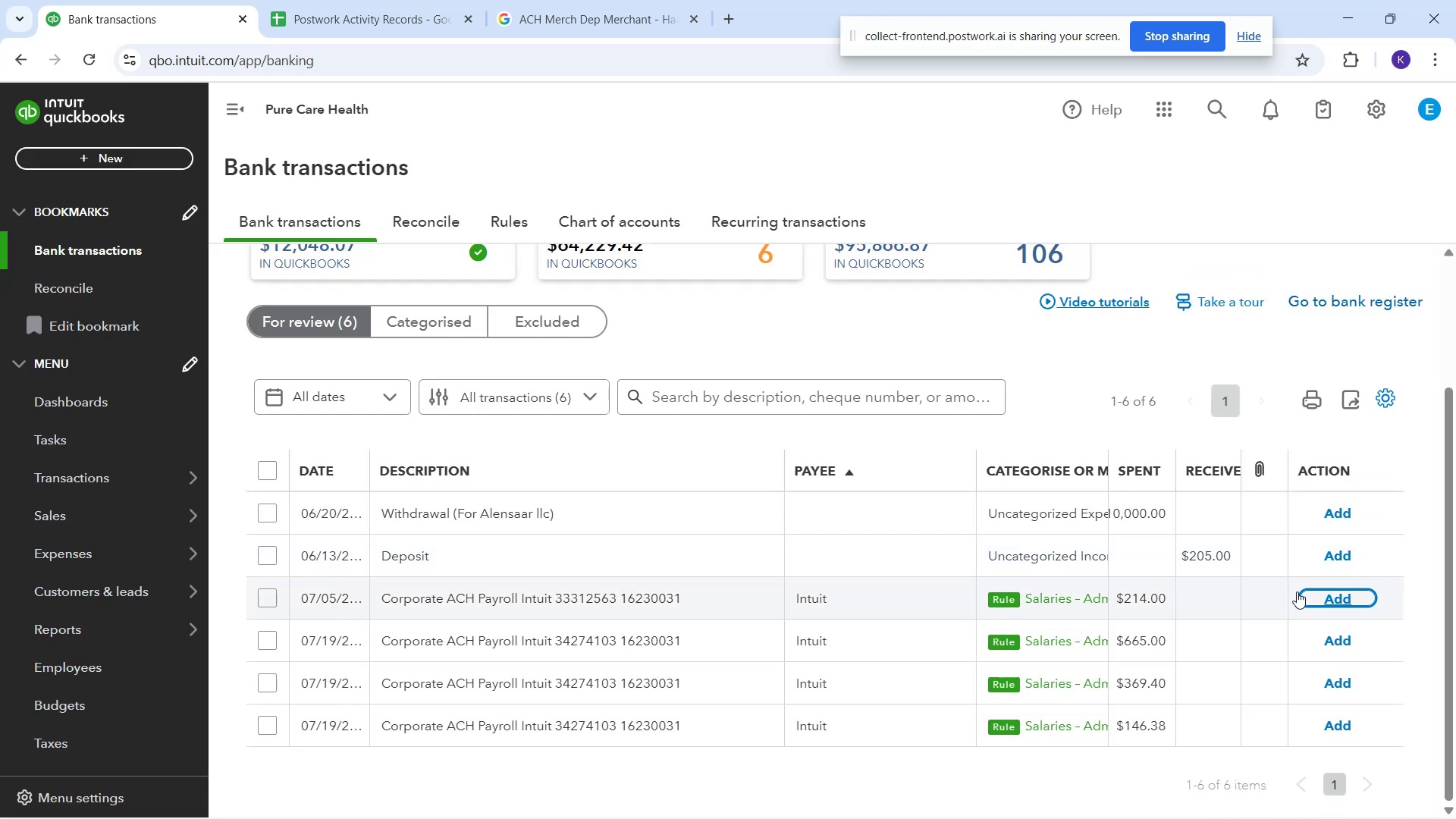 
left_click([1304, 595])
 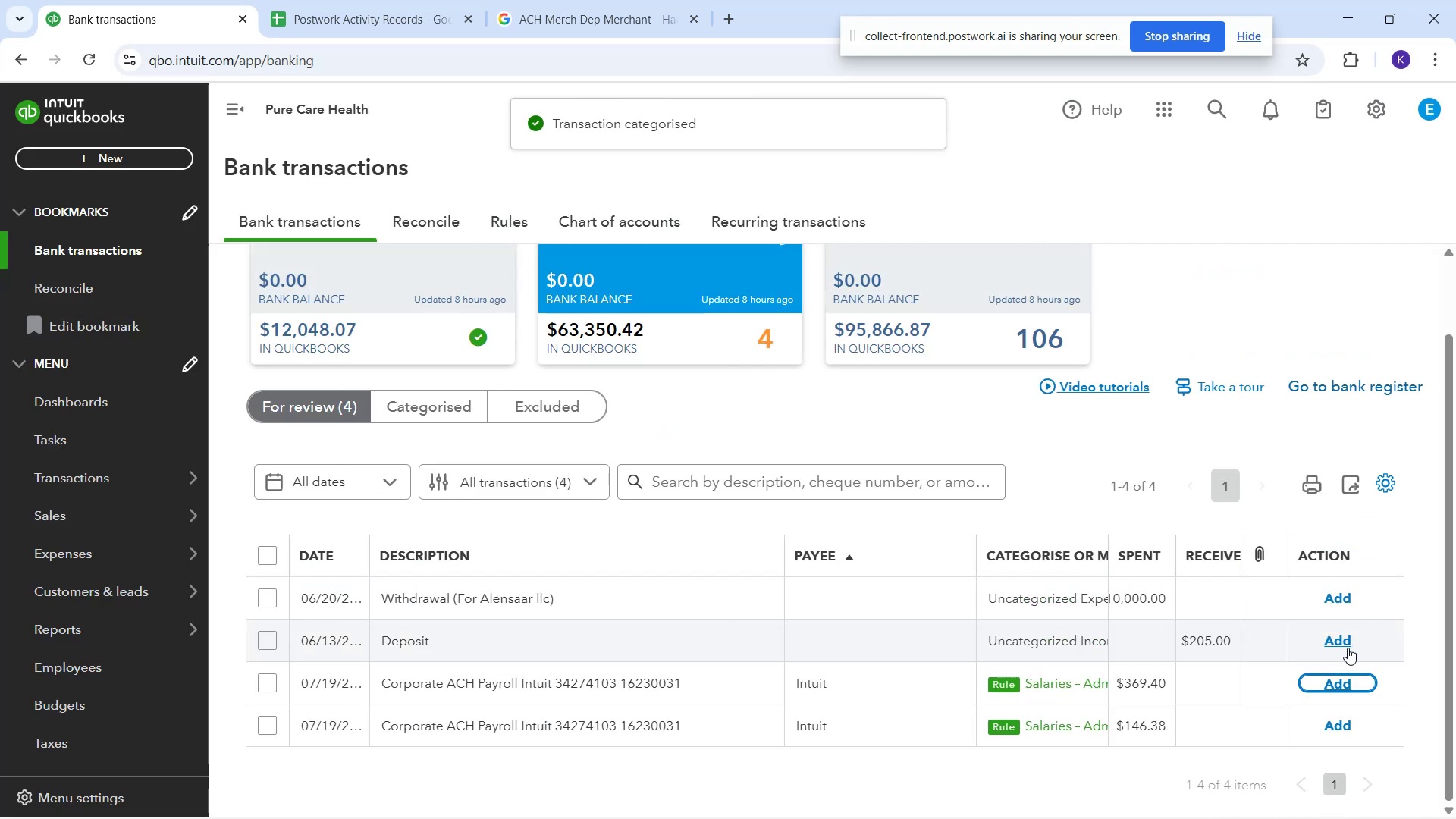 
wait(5.75)
 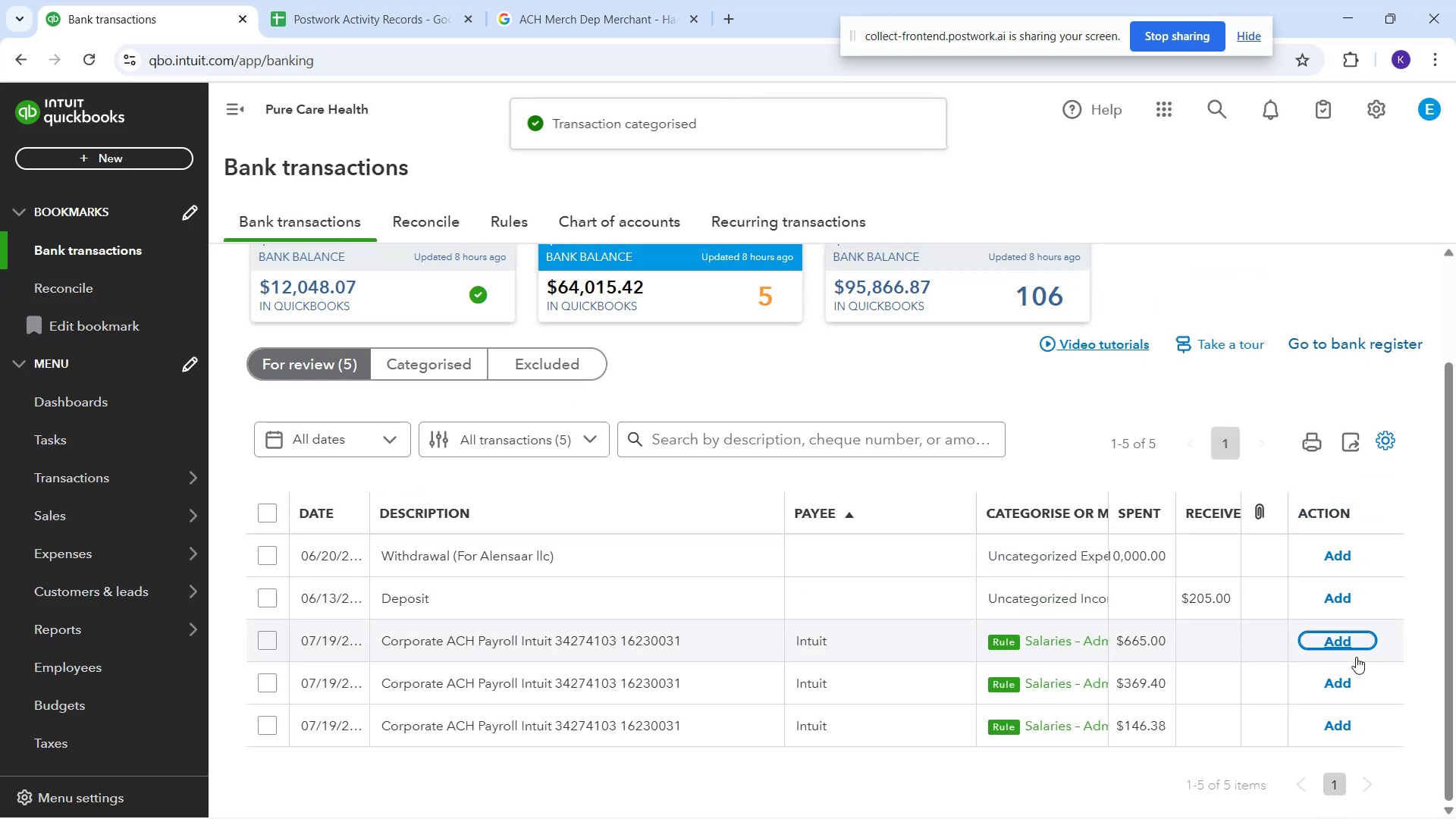 
left_click_drag(start_coordinate=[1345, 681], to_coordinate=[1350, 689])
 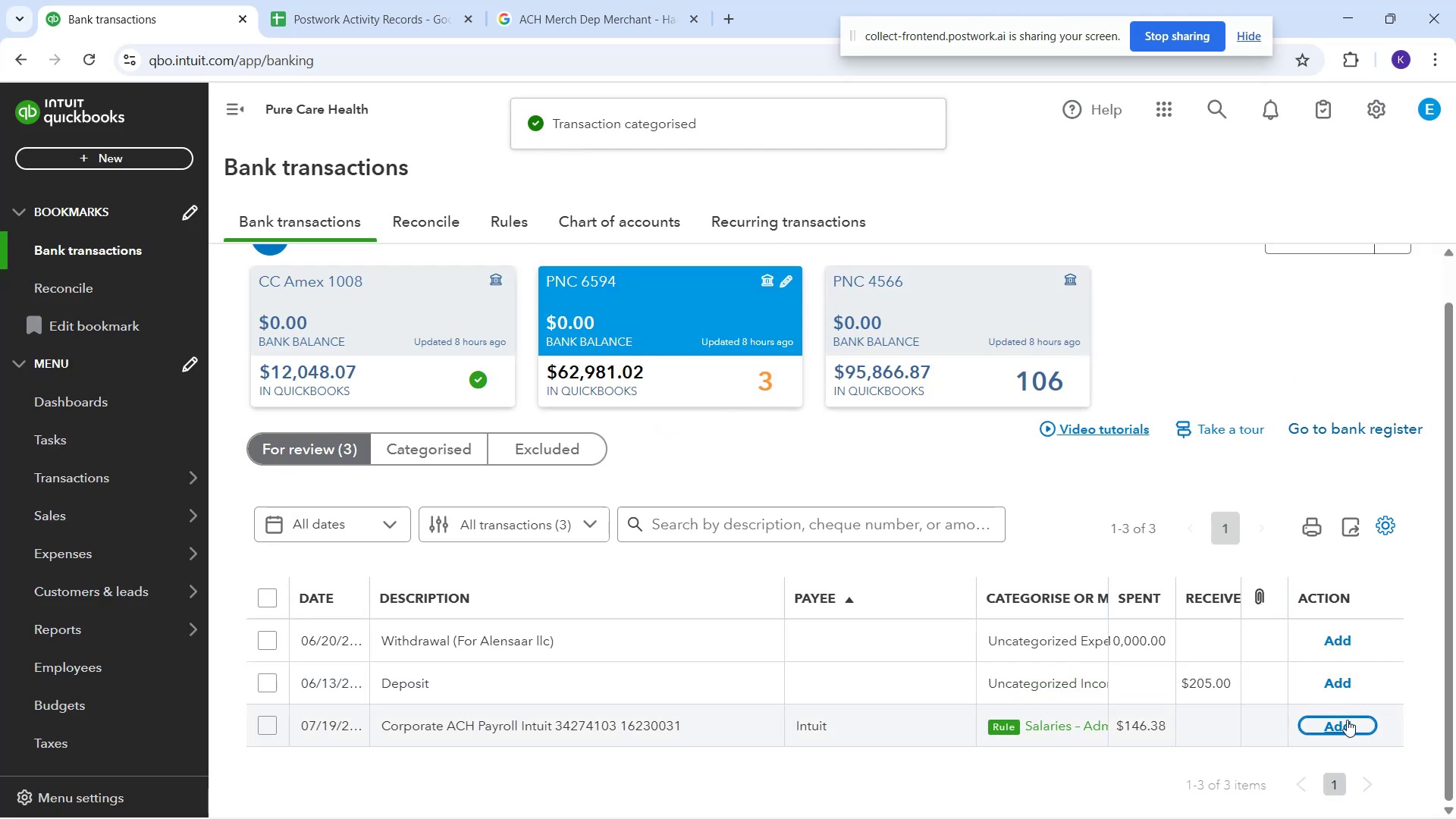 
left_click([1349, 730])
 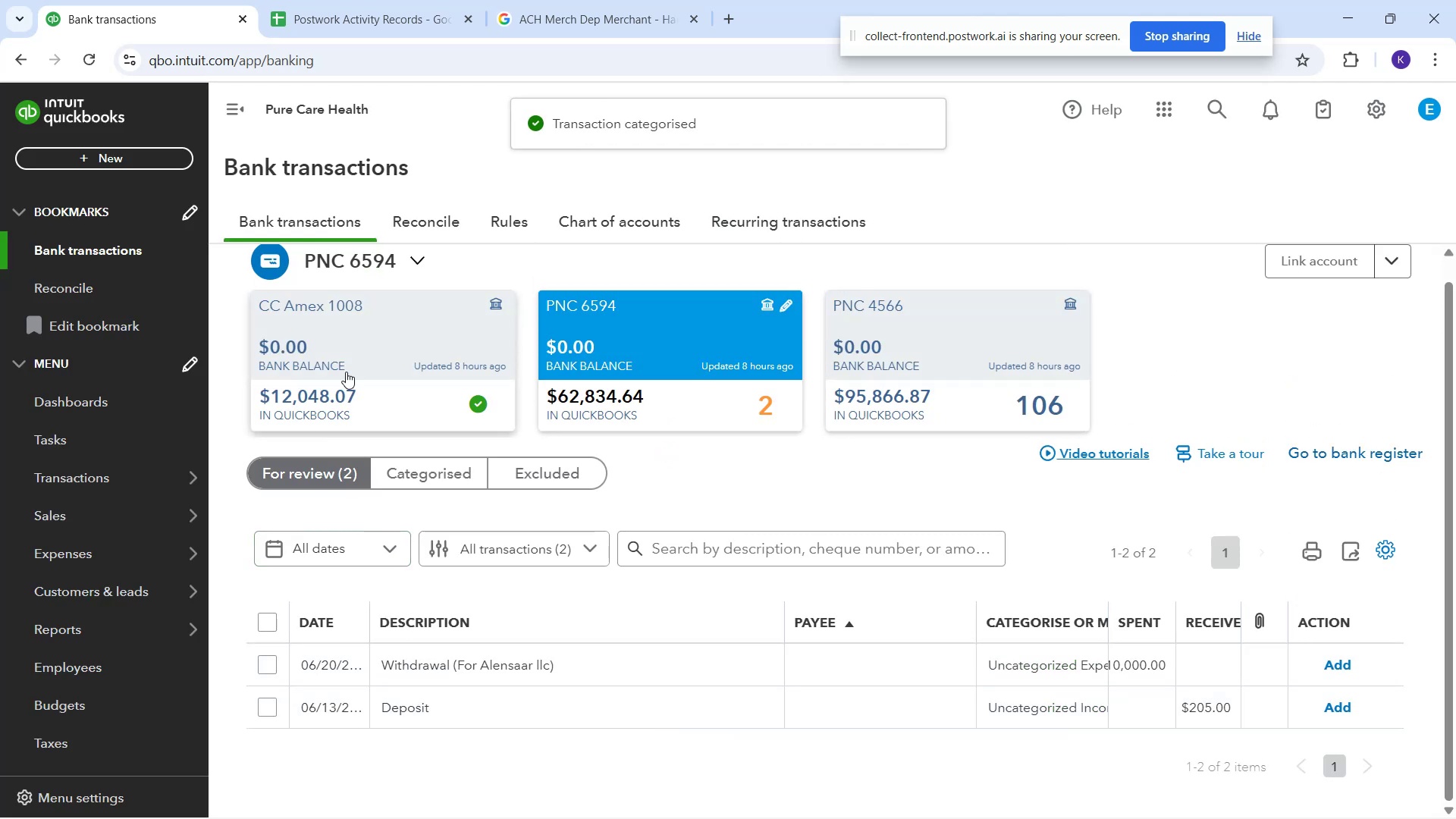 
left_click([346, 372])
 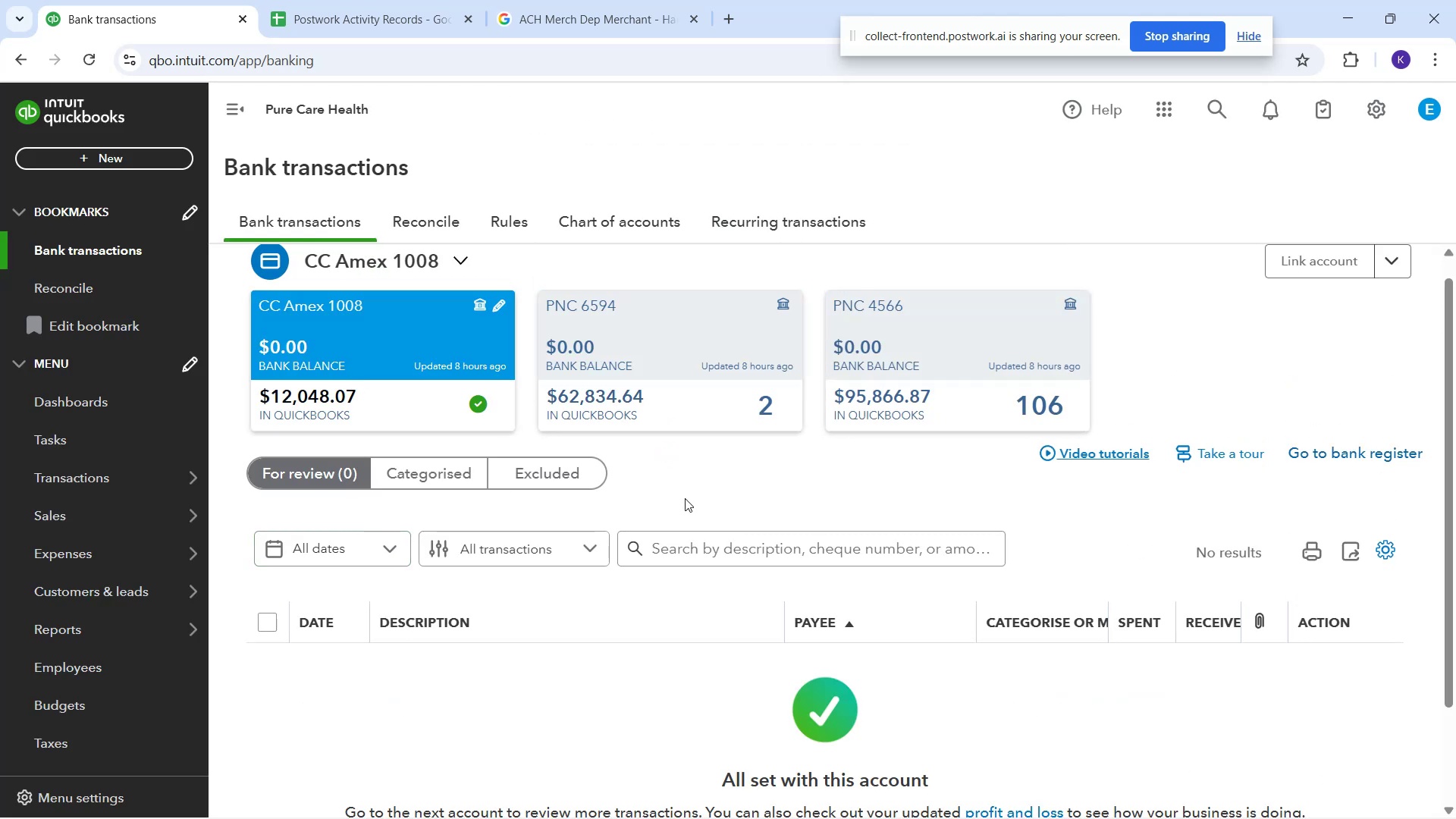 
scroll: coordinate [796, 617], scroll_direction: down, amount: 3.0
 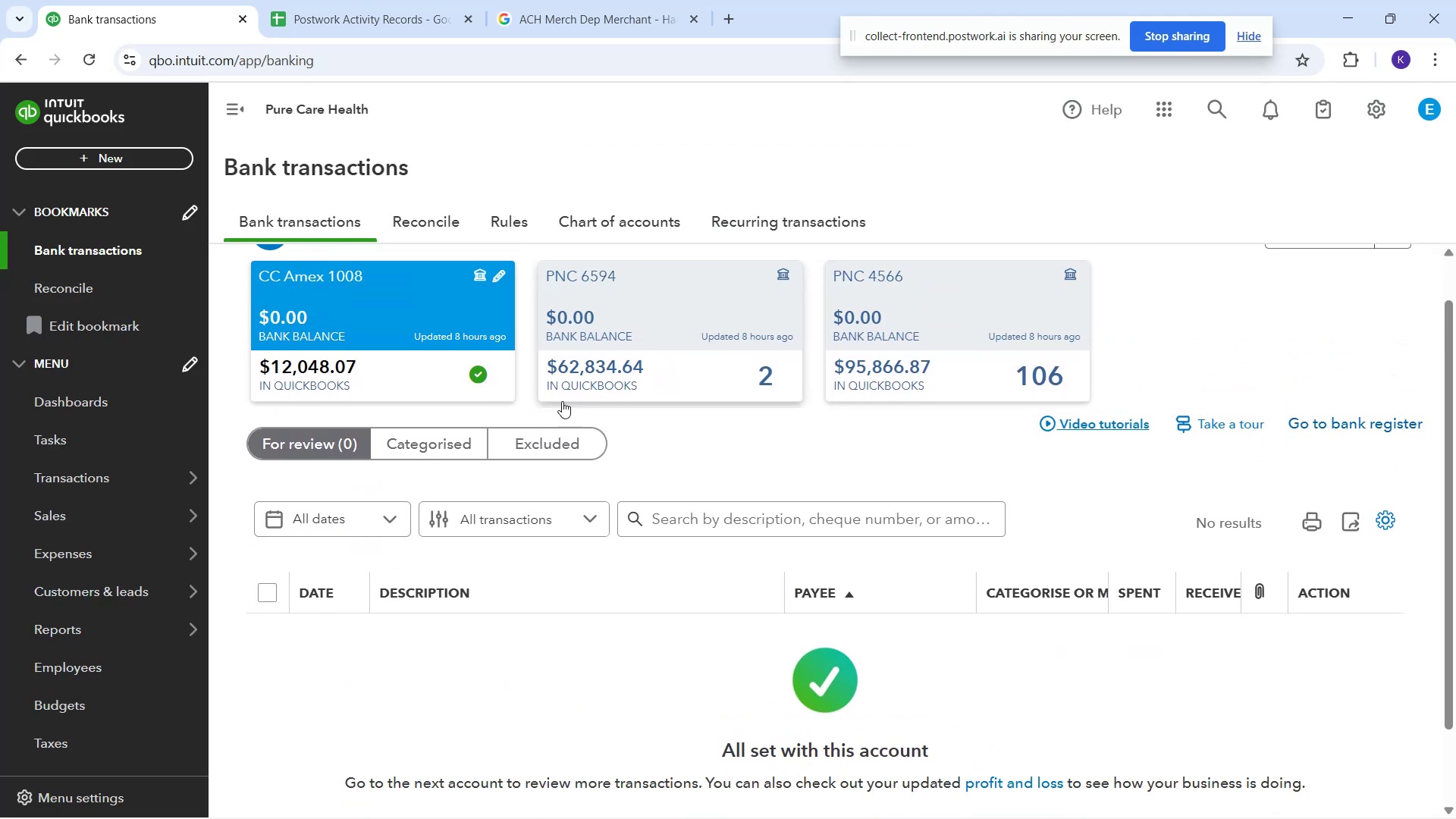 
left_click([436, 460])
 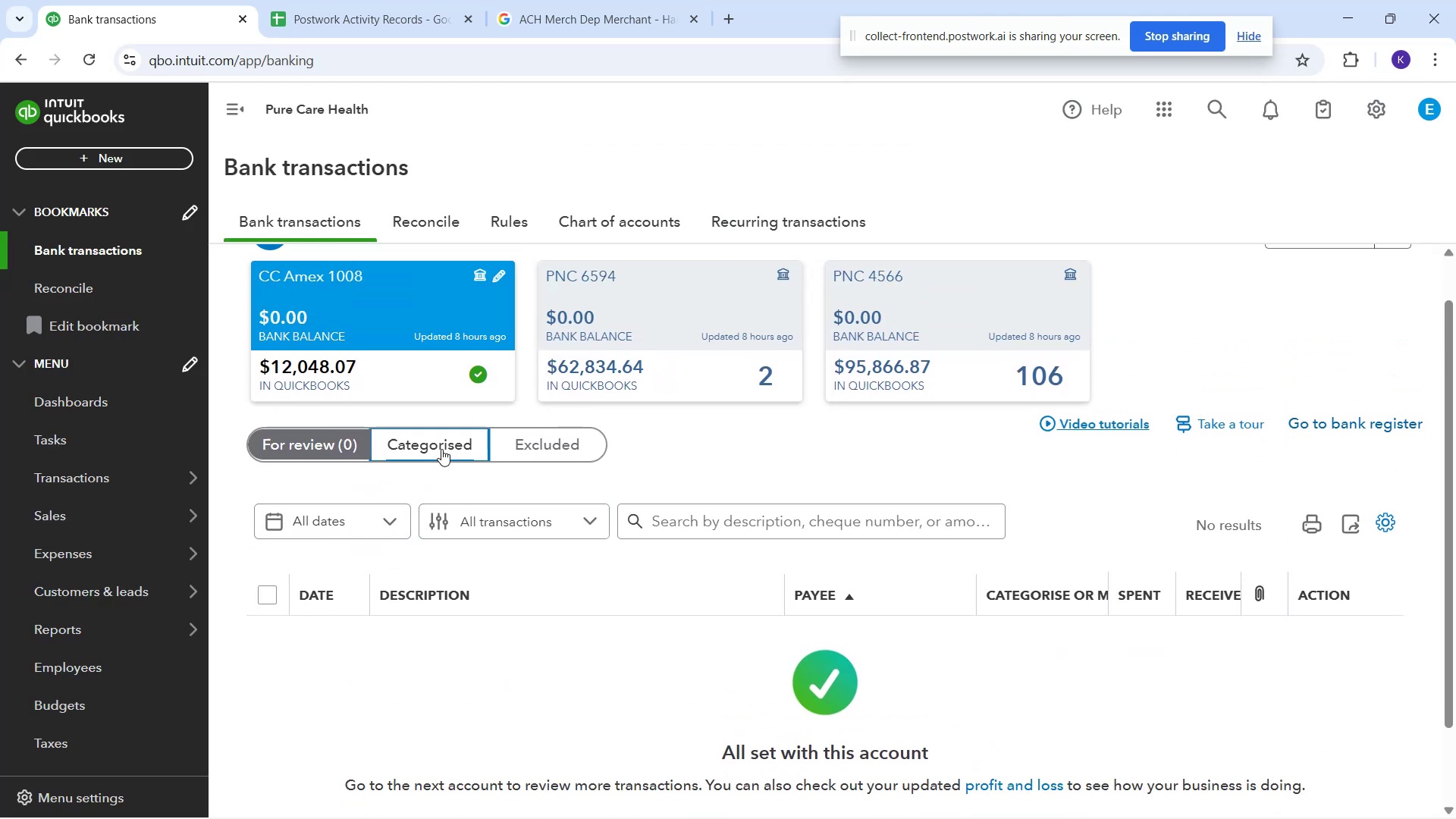 
left_click([441, 449])
 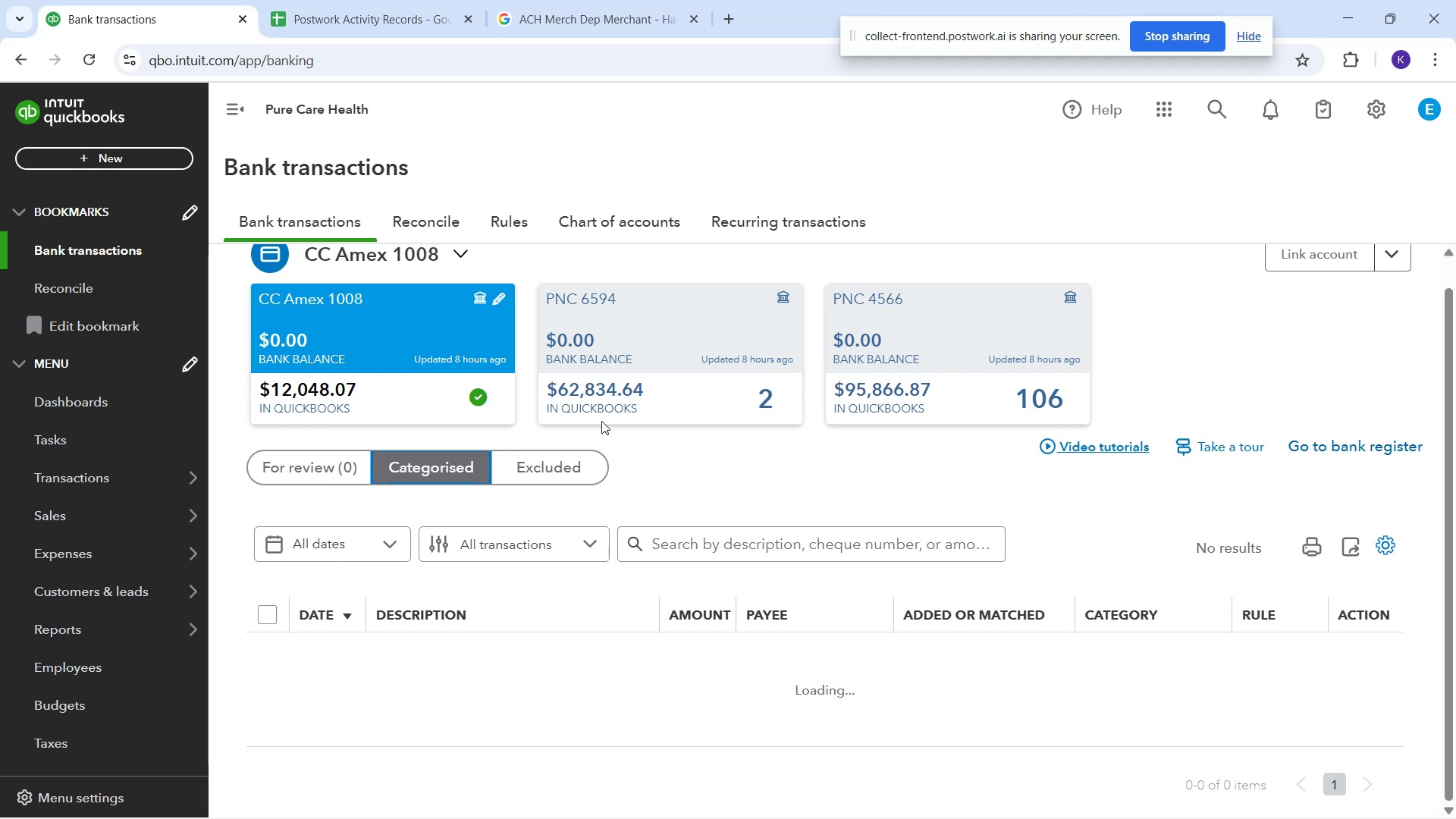 
left_click([607, 420])
 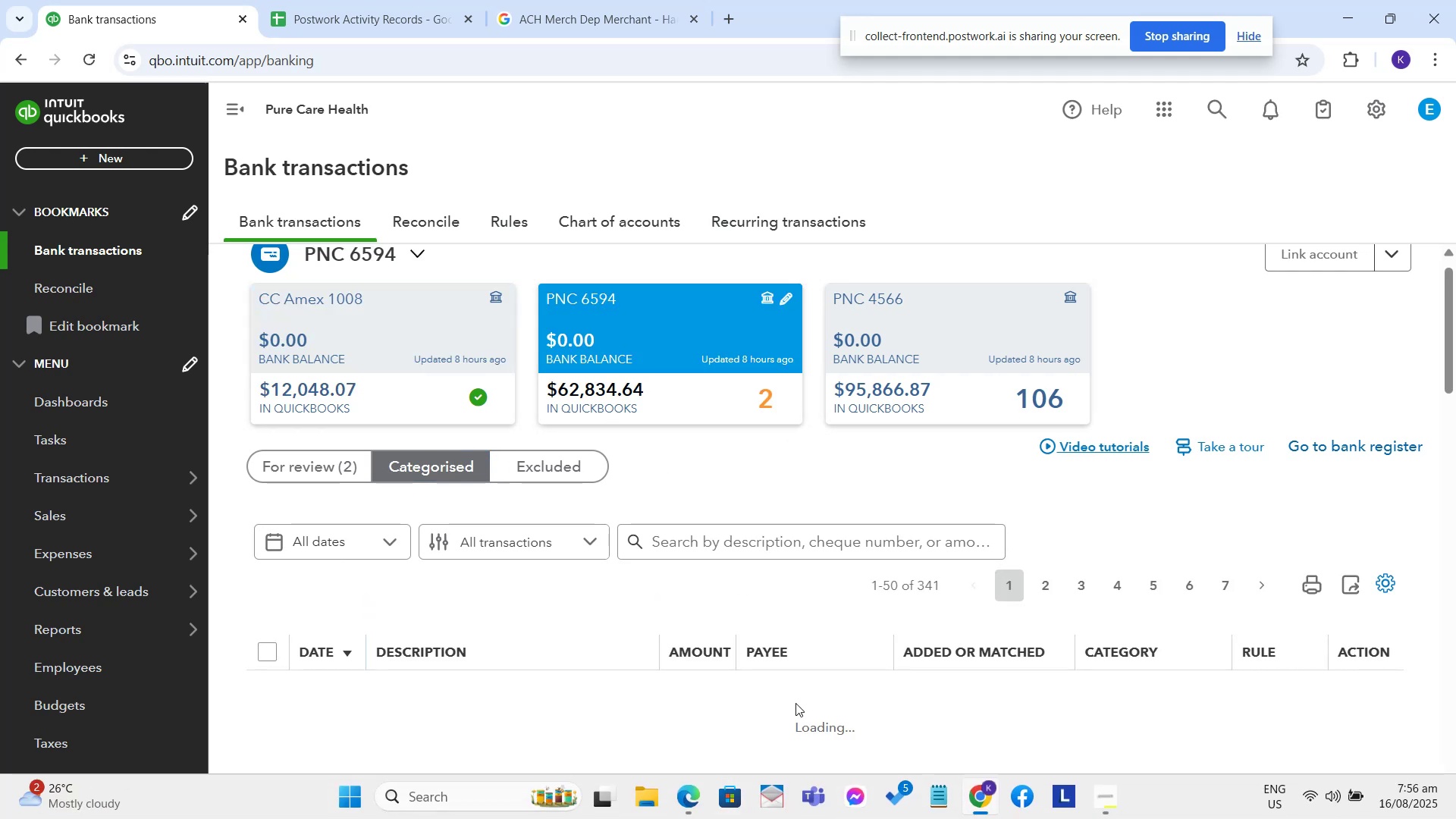 
scroll: coordinate [939, 639], scroll_direction: down, amount: 5.0
 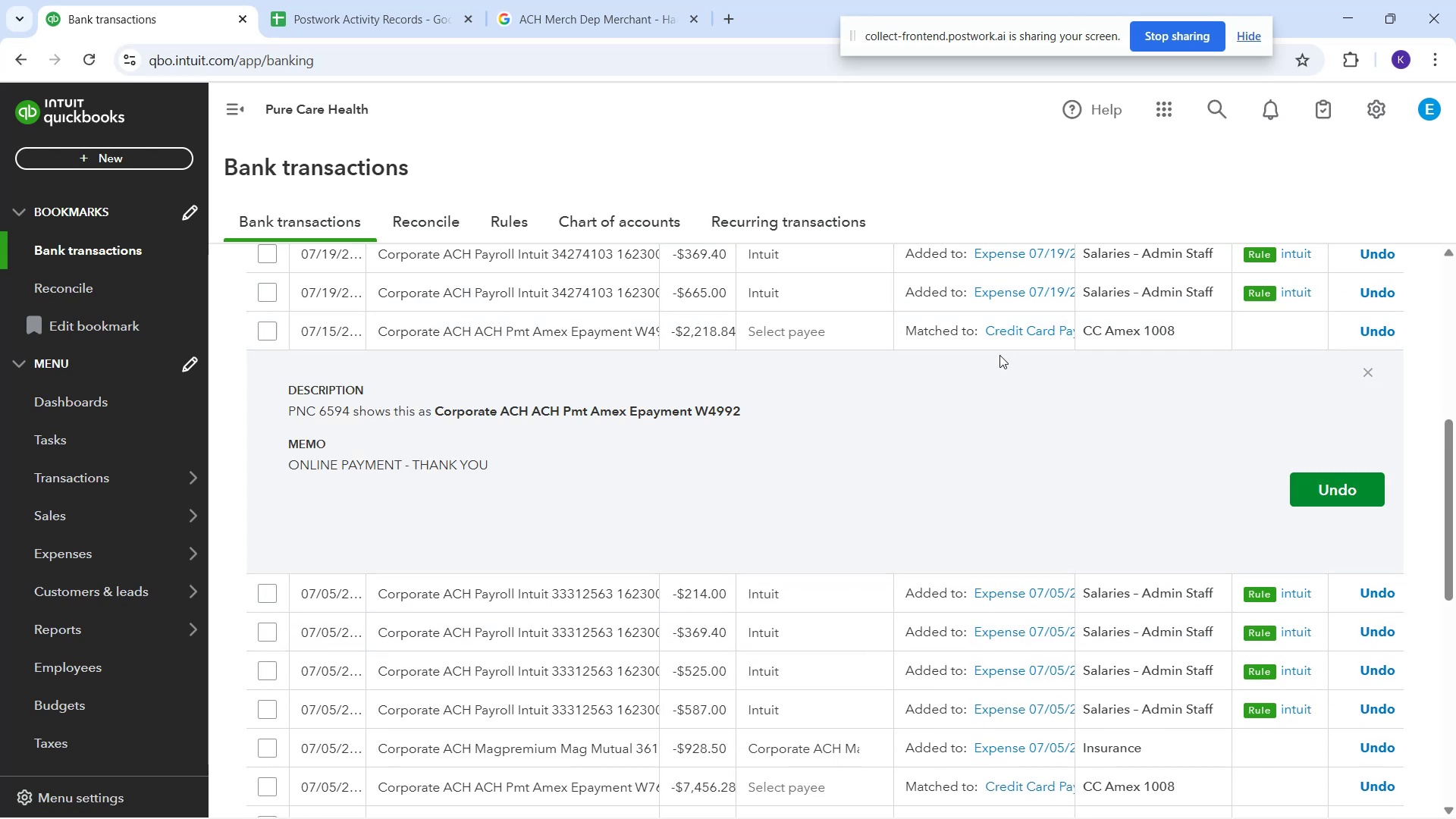 
wait(12.23)
 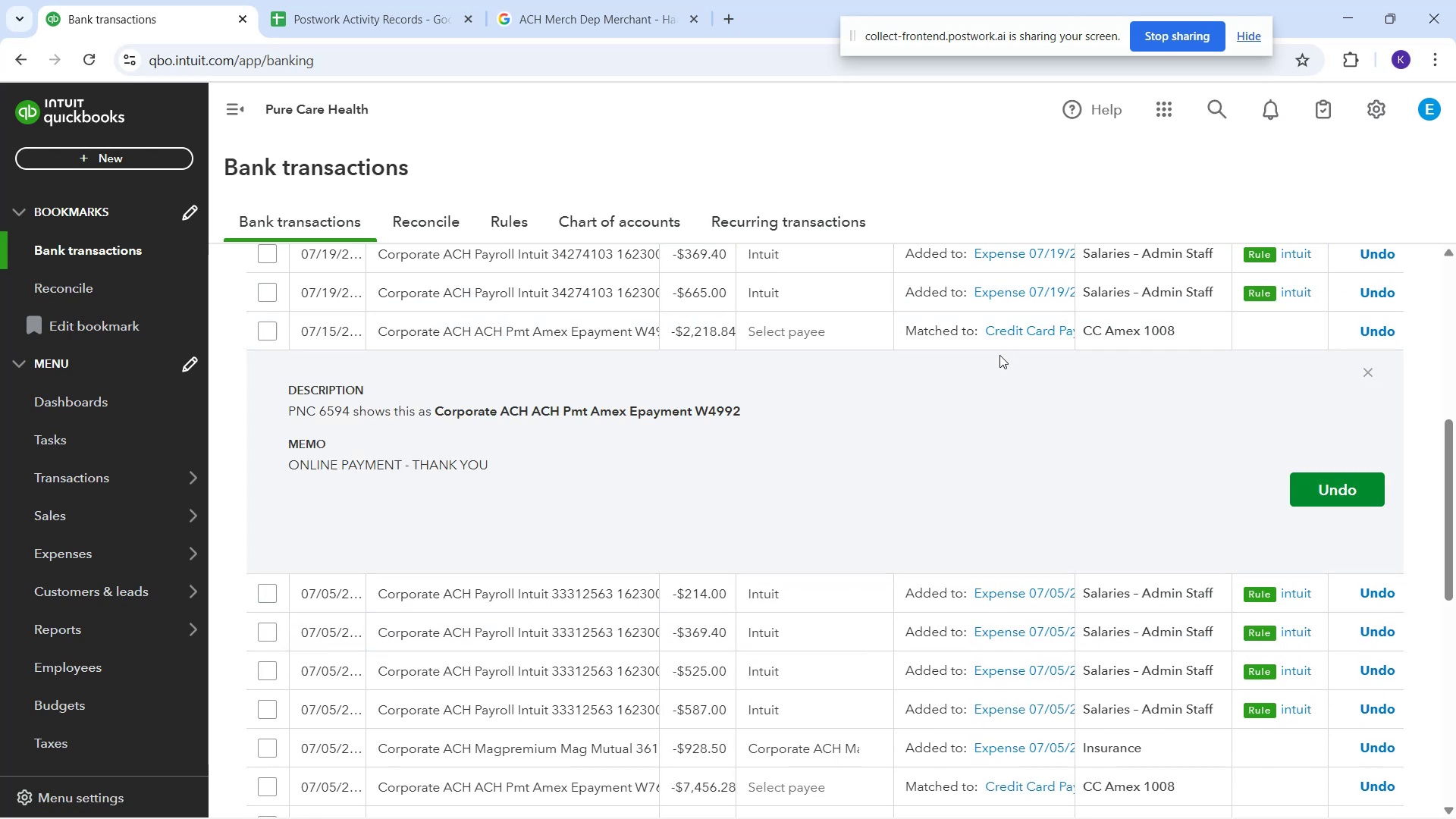 
left_click_drag(start_coordinate=[1016, 349], to_coordinate=[1025, 366])
 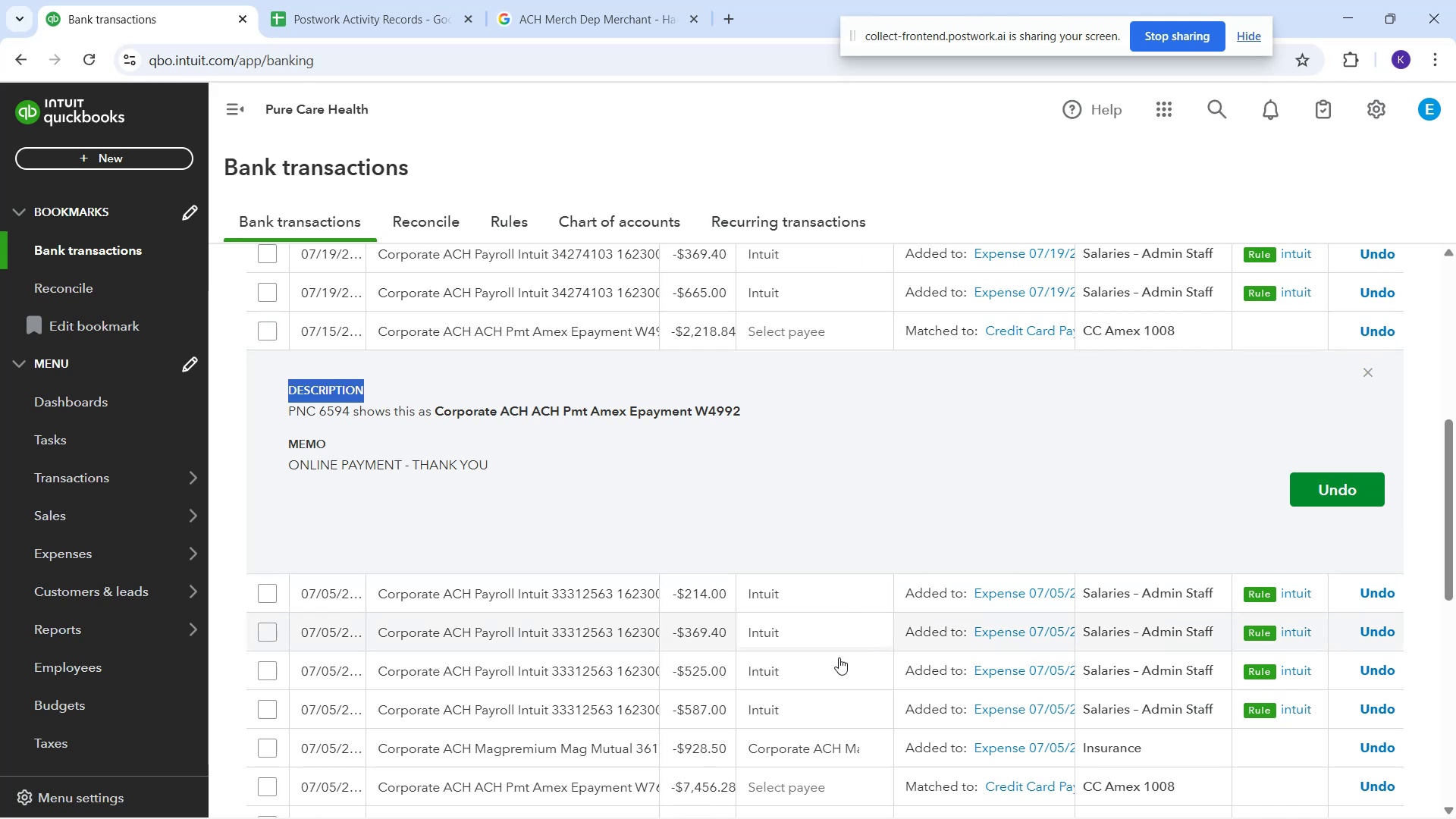 
scroll: coordinate [725, 704], scroll_direction: down, amount: 3.0
 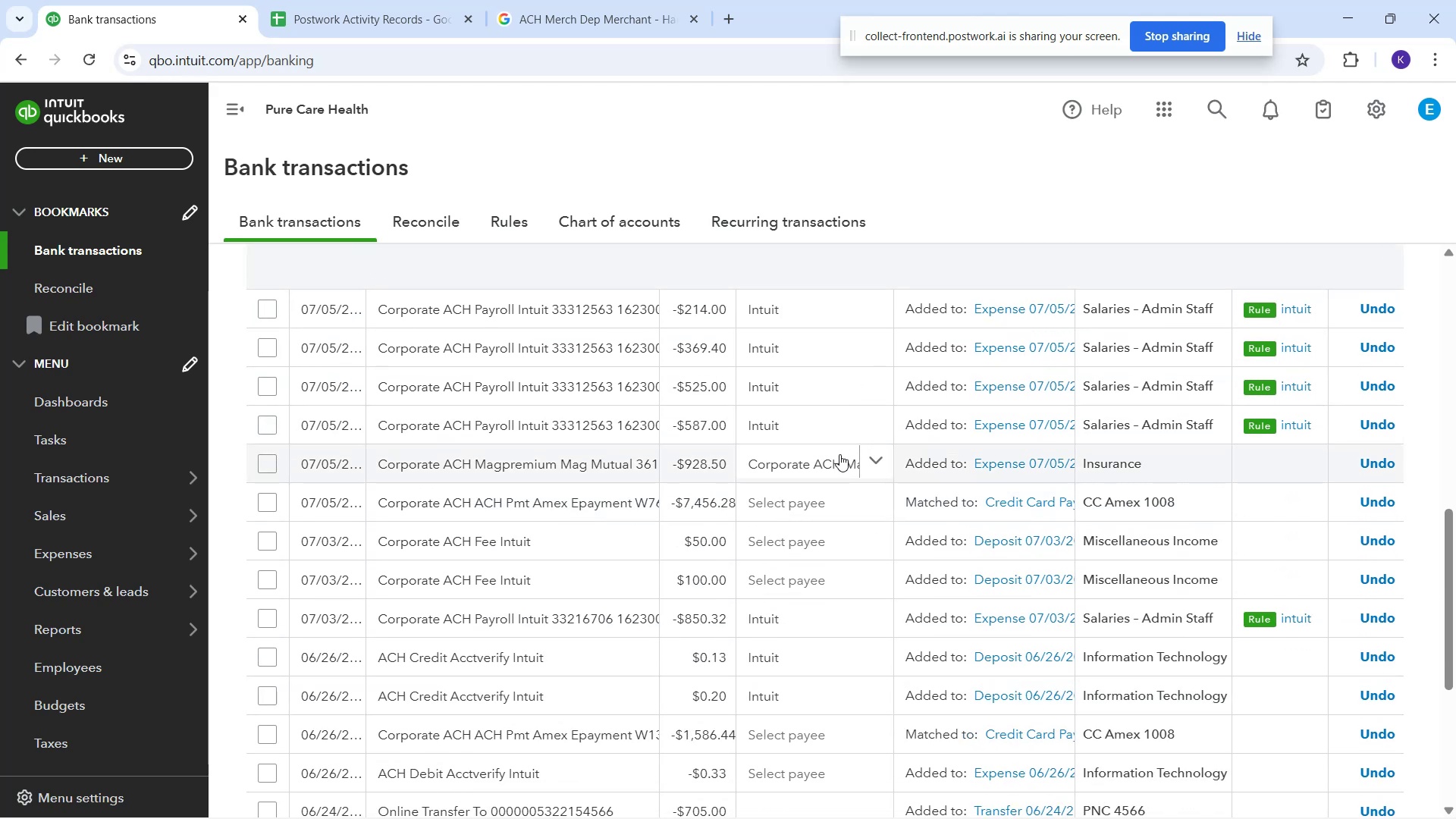 
left_click([840, 463])
 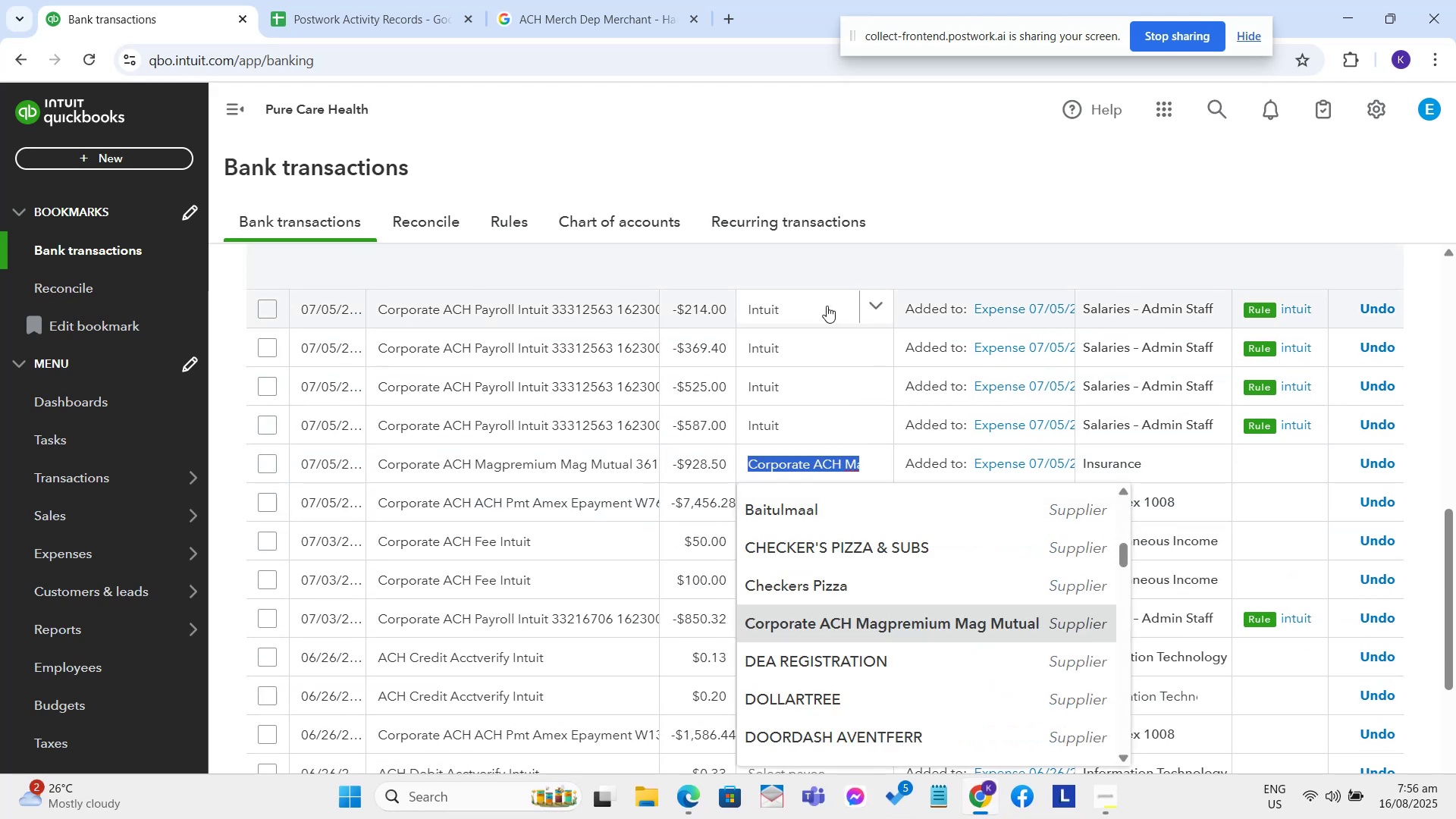 
left_click([818, 281])
 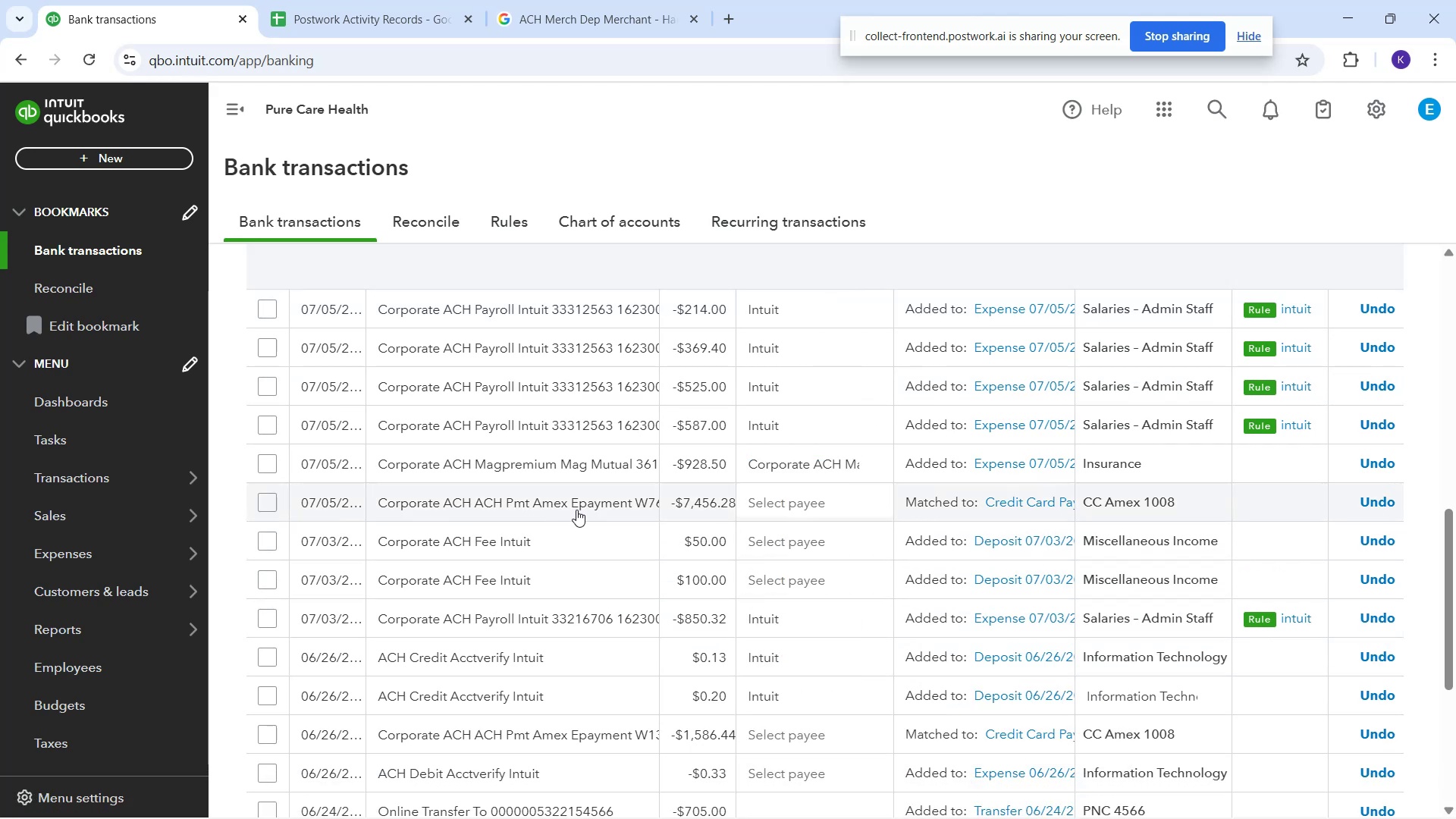 
wait(9.17)
 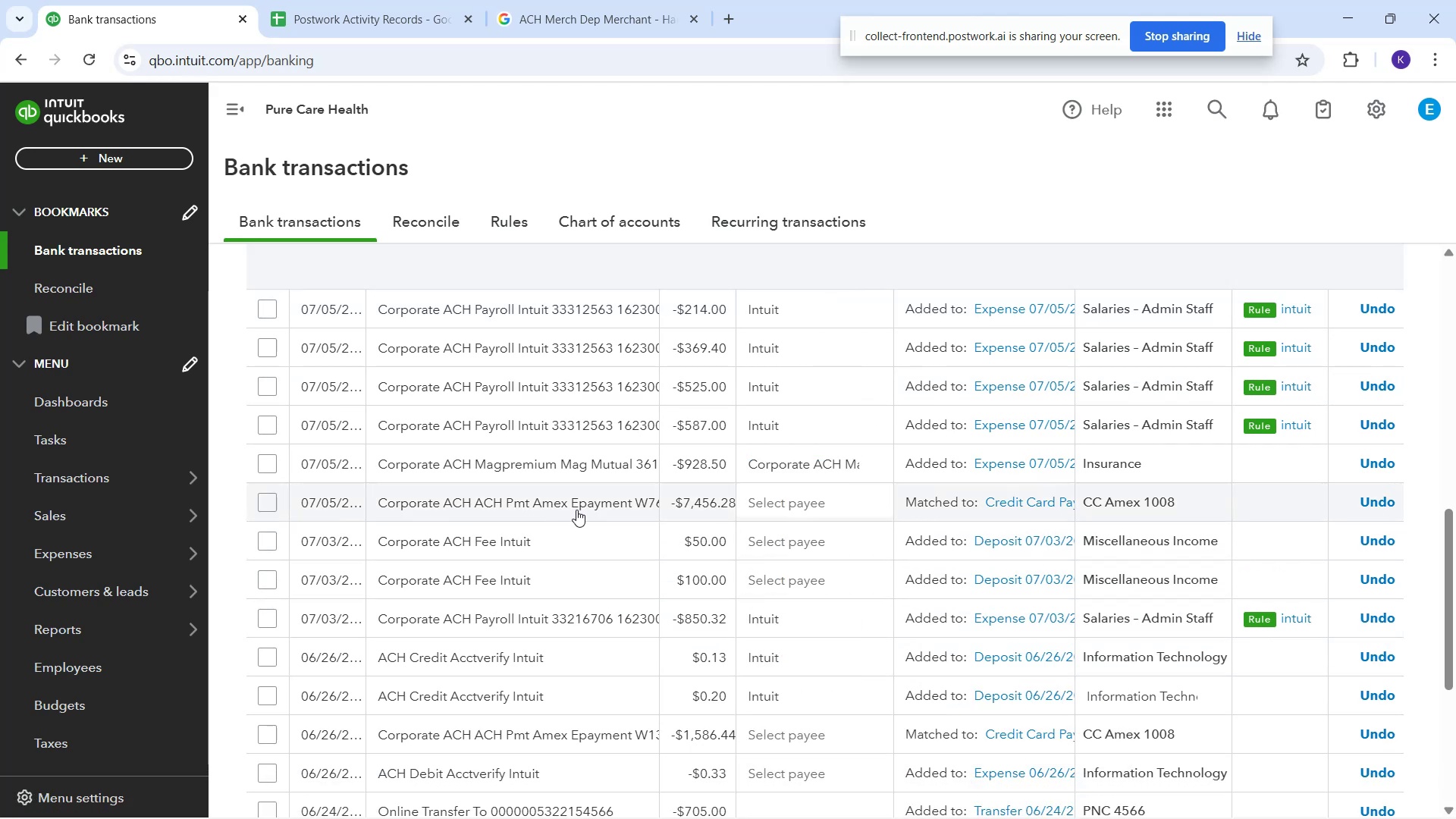 
scroll: coordinate [852, 505], scroll_direction: up, amount: 5.0
 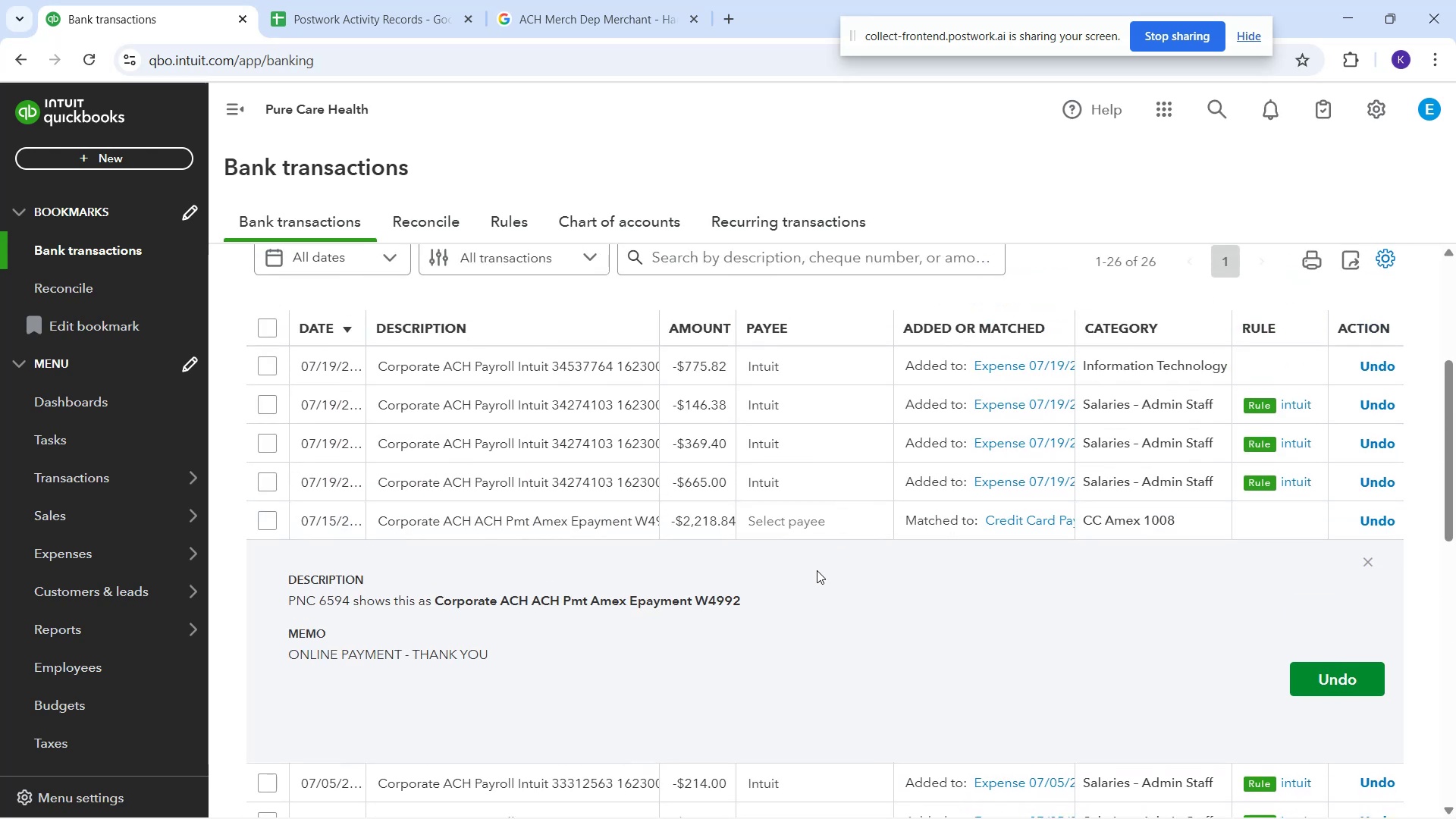 
wait(9.5)
 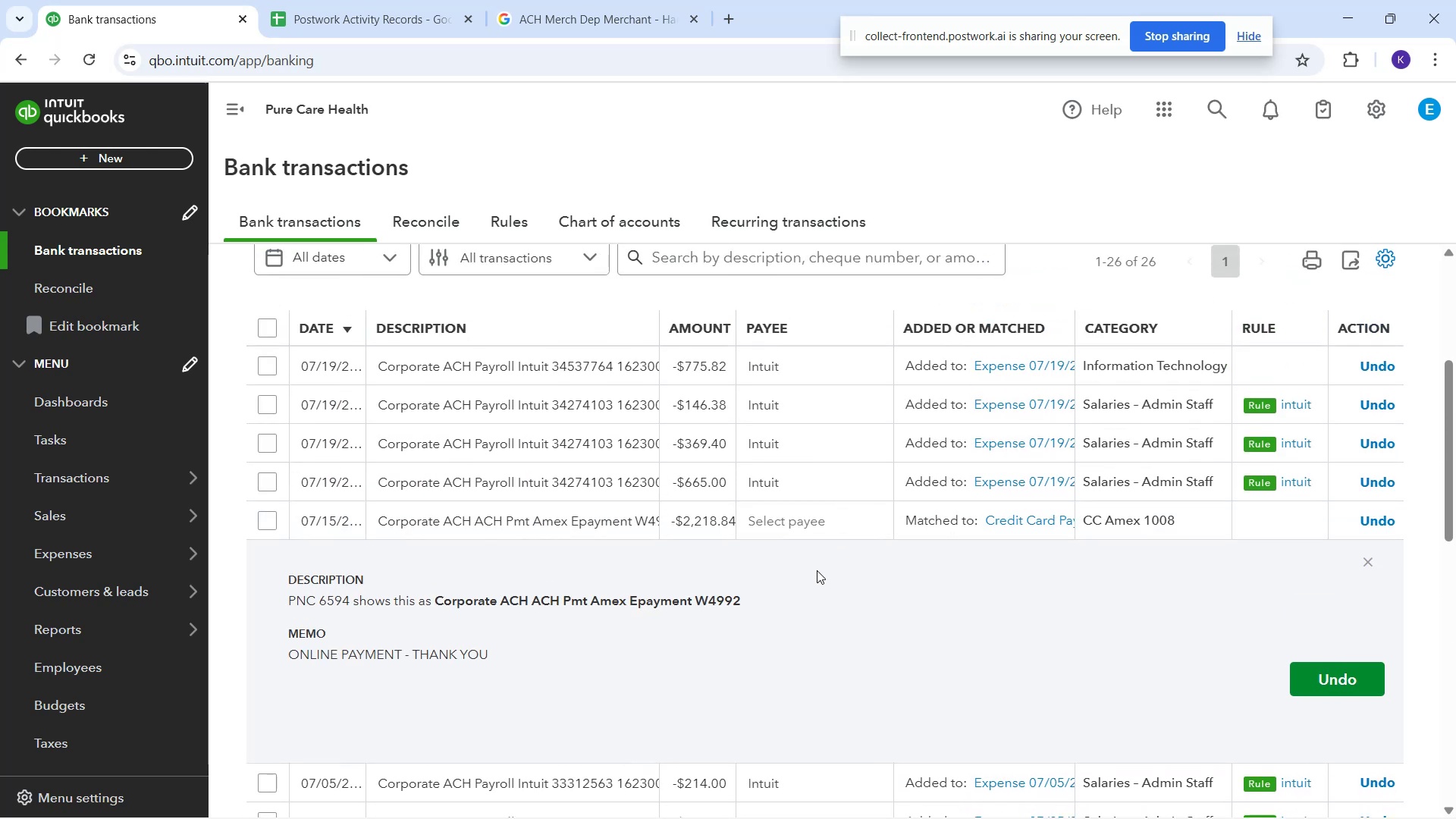 
scroll: coordinate [827, 550], scroll_direction: down, amount: 6.0
 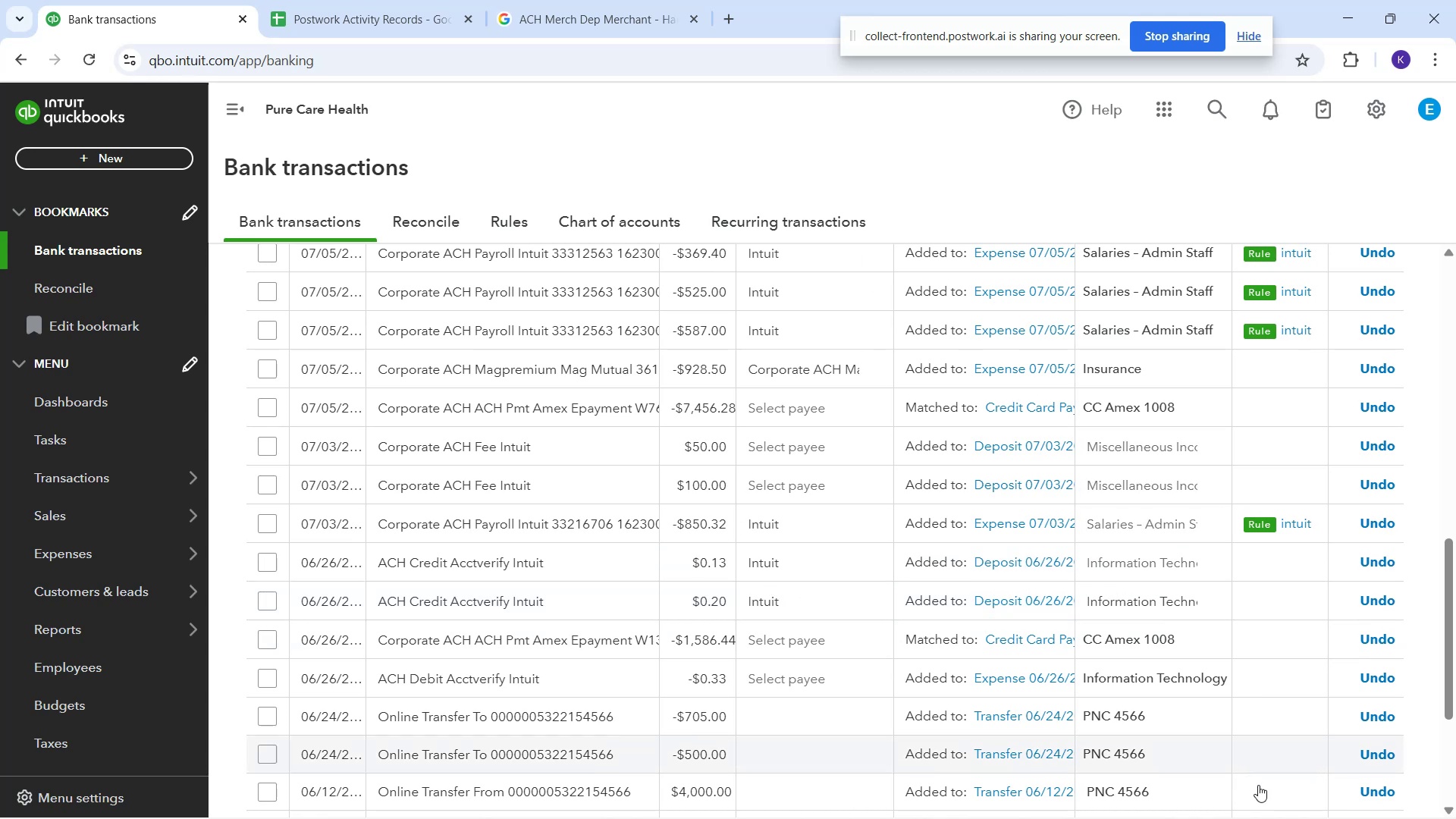 
wait(14.59)
 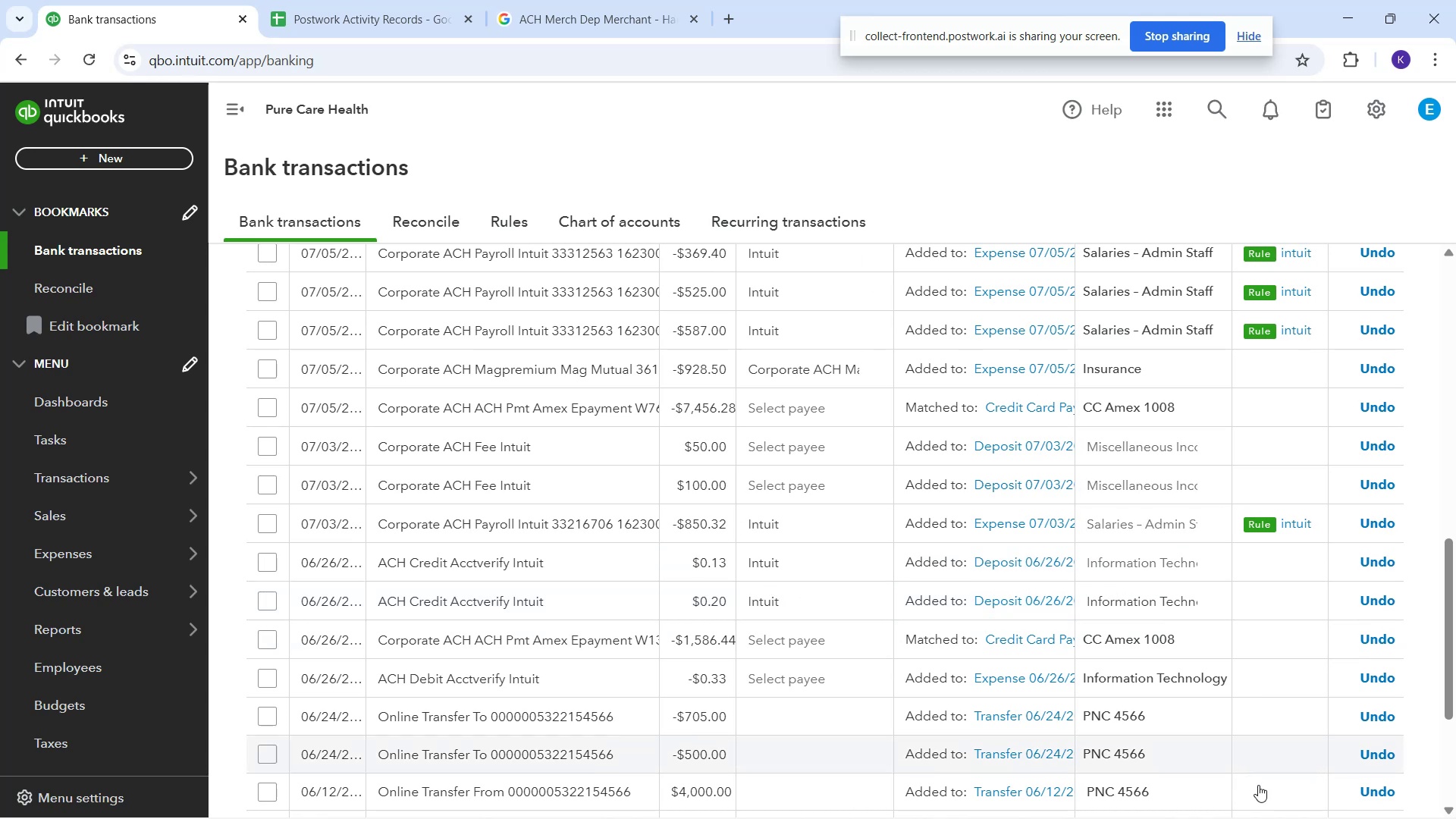 
scroll: coordinate [846, 680], scroll_direction: down, amount: 3.0
 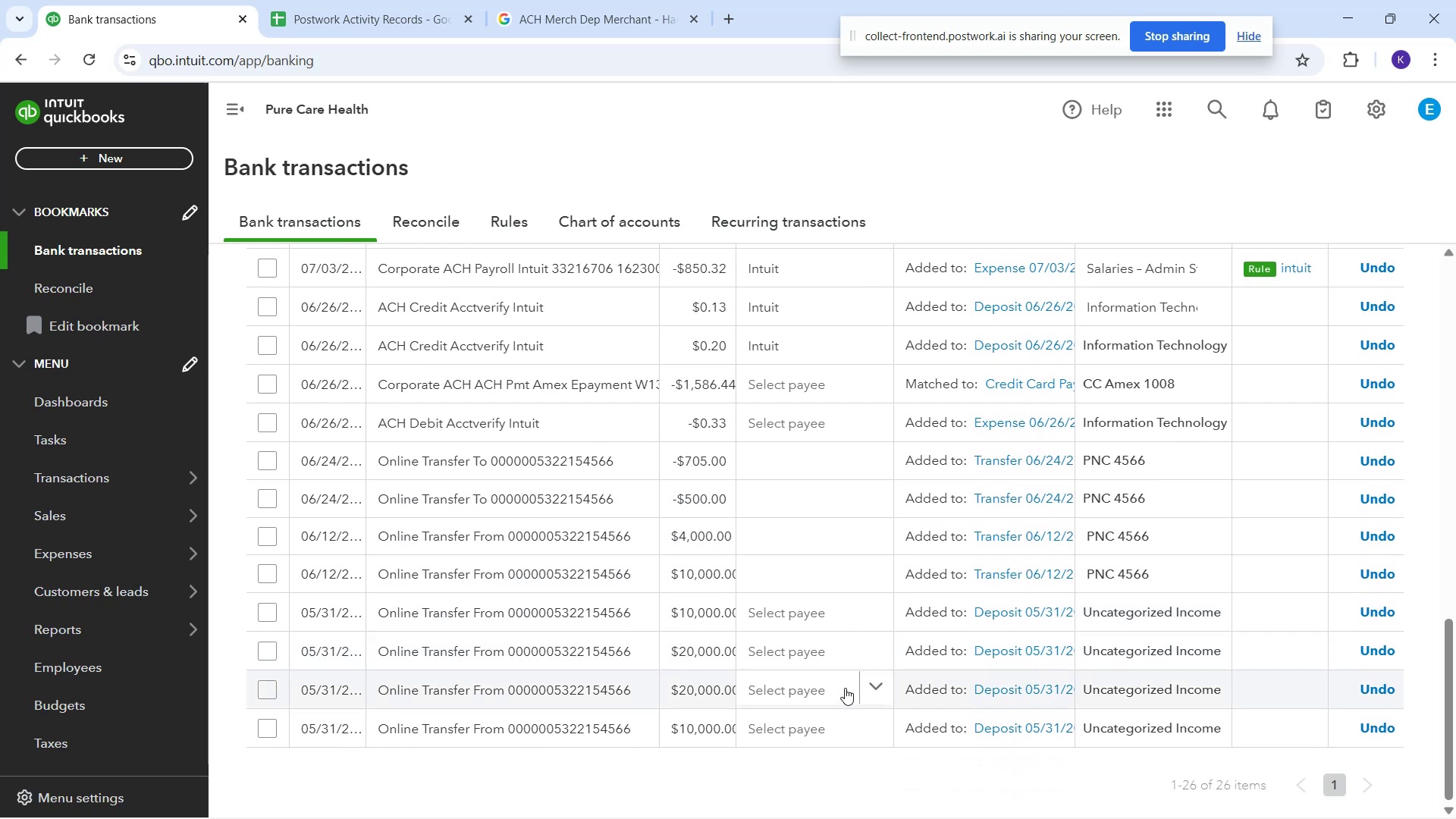 
wait(5.08)
 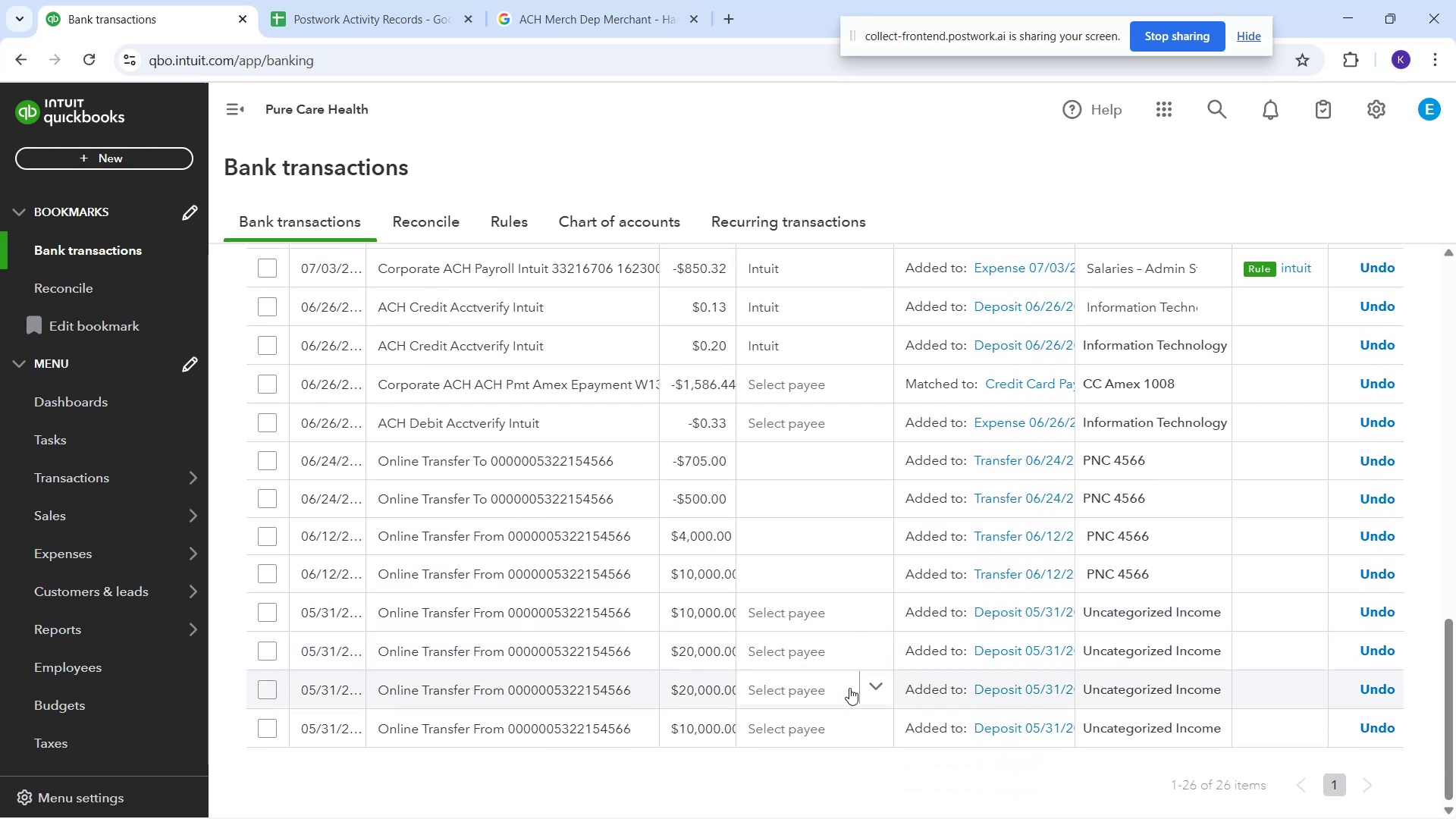 
left_click([519, 519])
 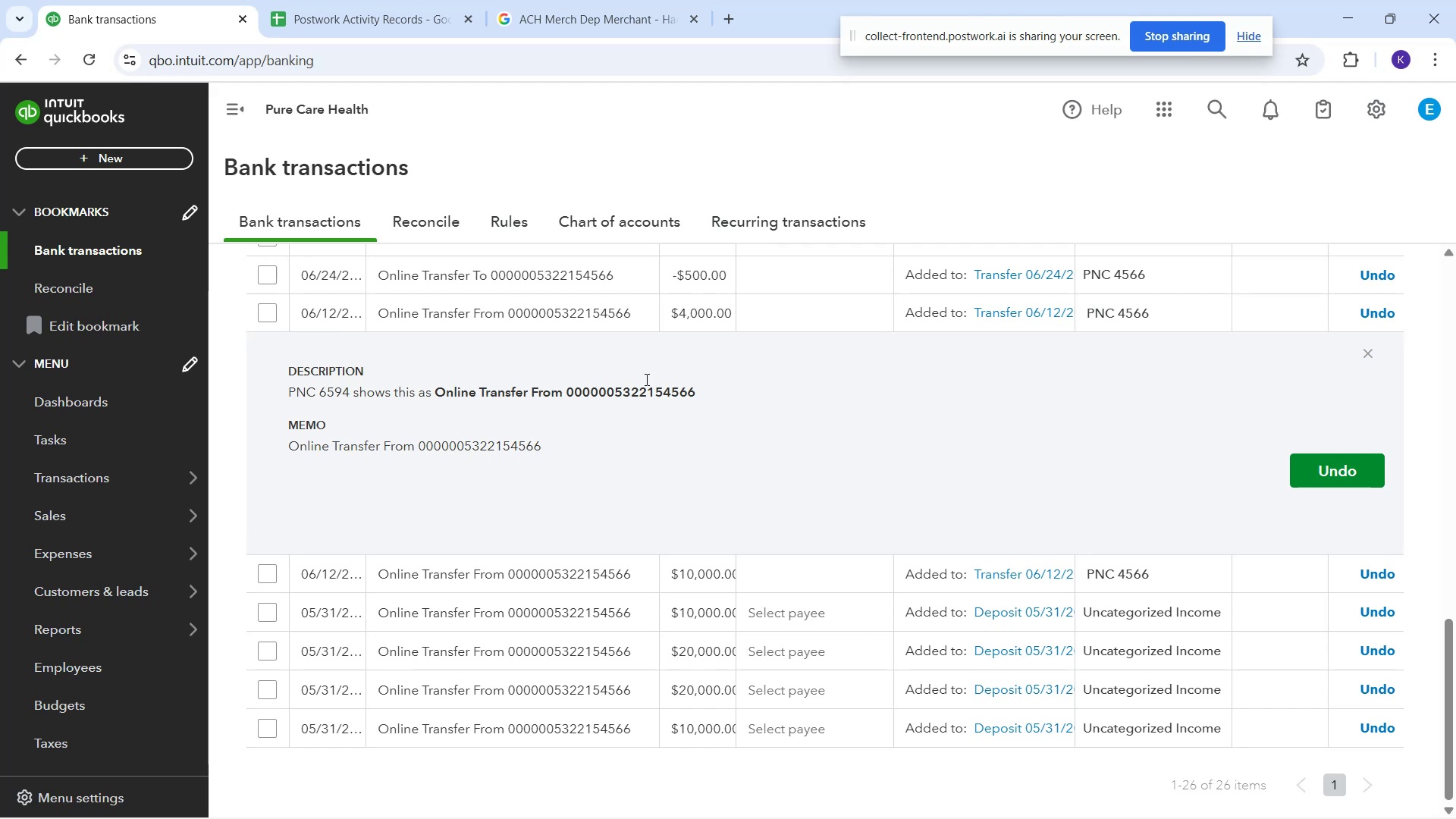 
wait(10.14)
 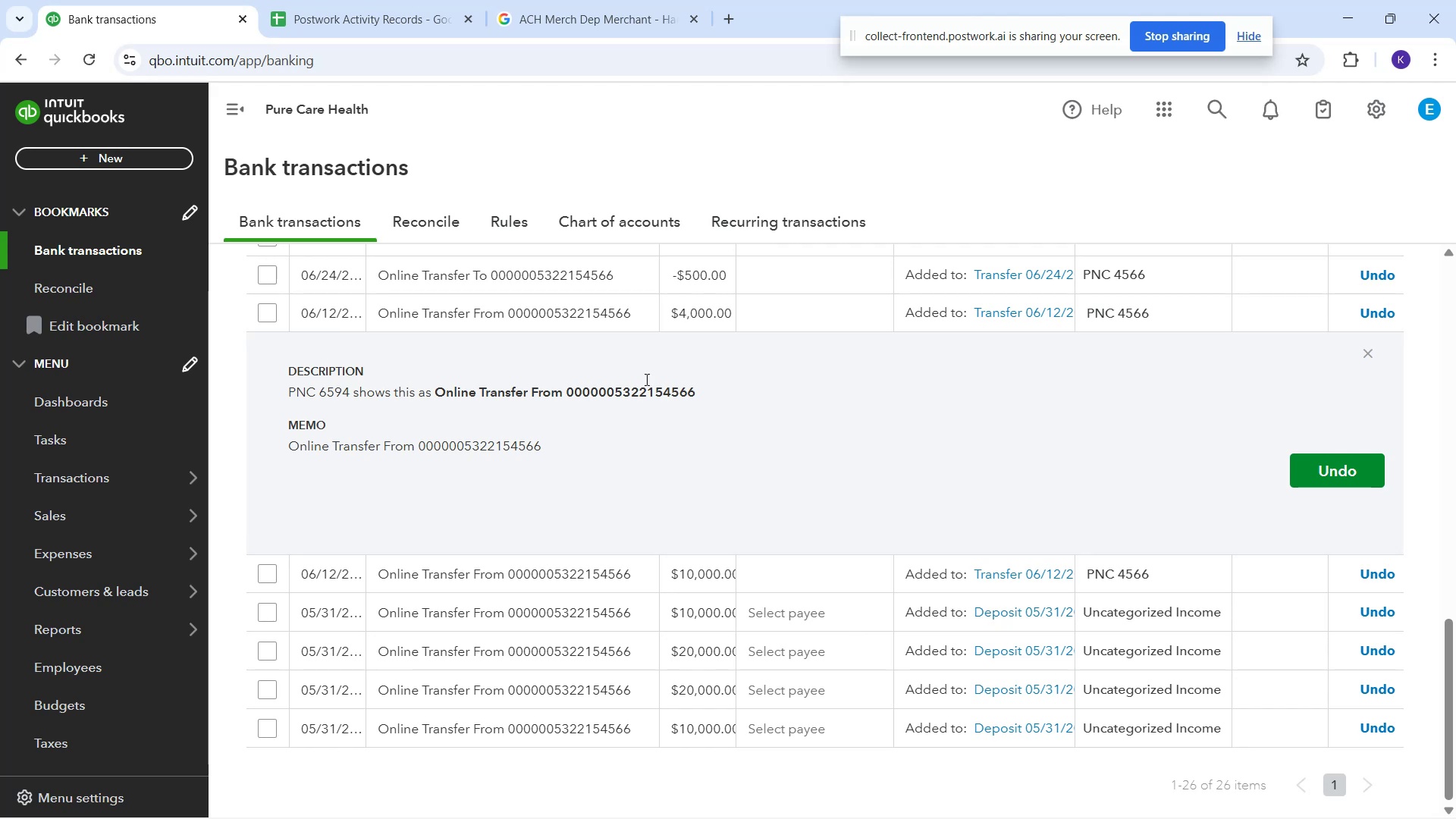 
scroll: coordinate [1042, 557], scroll_direction: up, amount: 14.0
 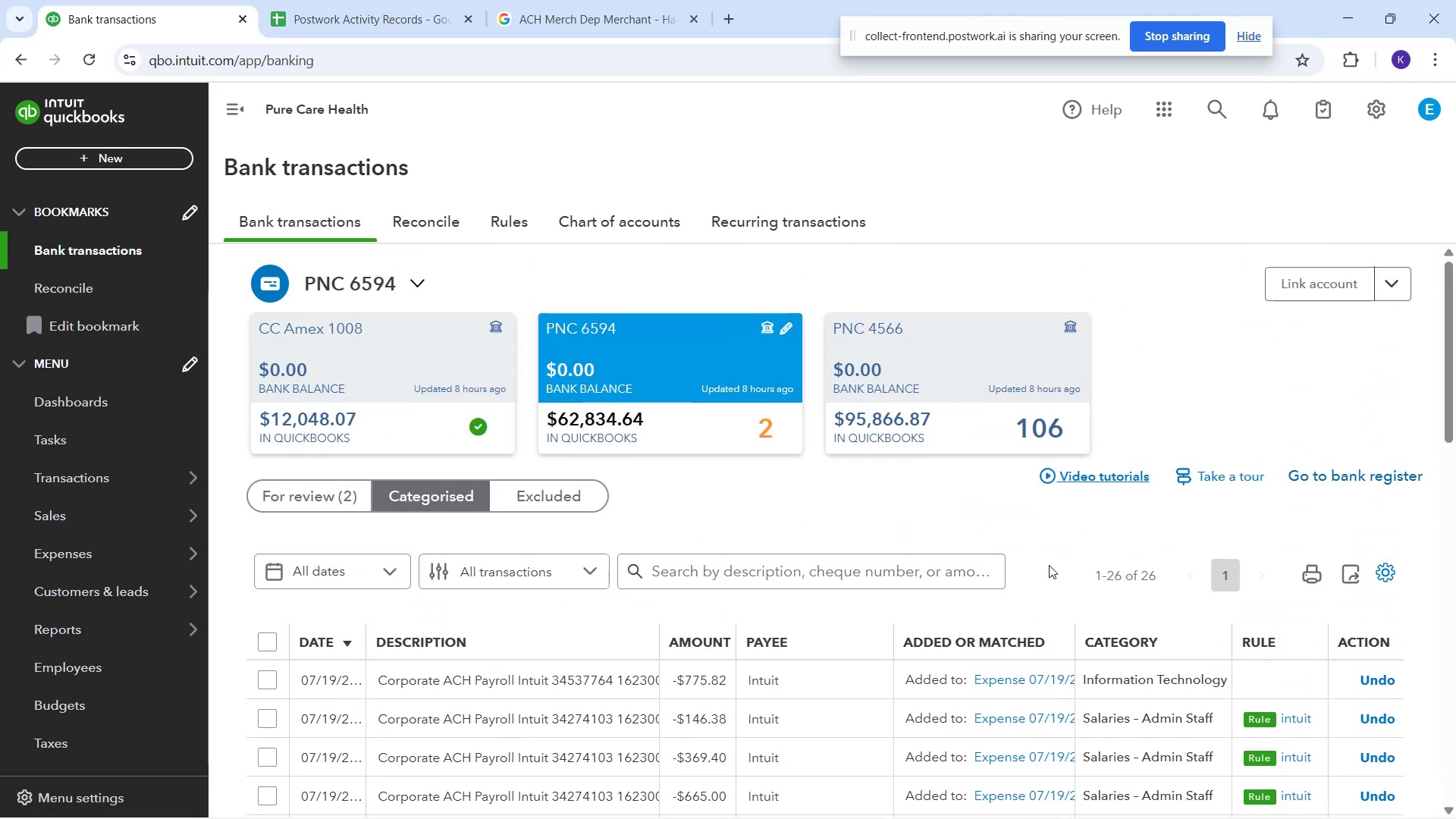 
scroll: coordinate [1063, 585], scroll_direction: down, amount: 10.0
 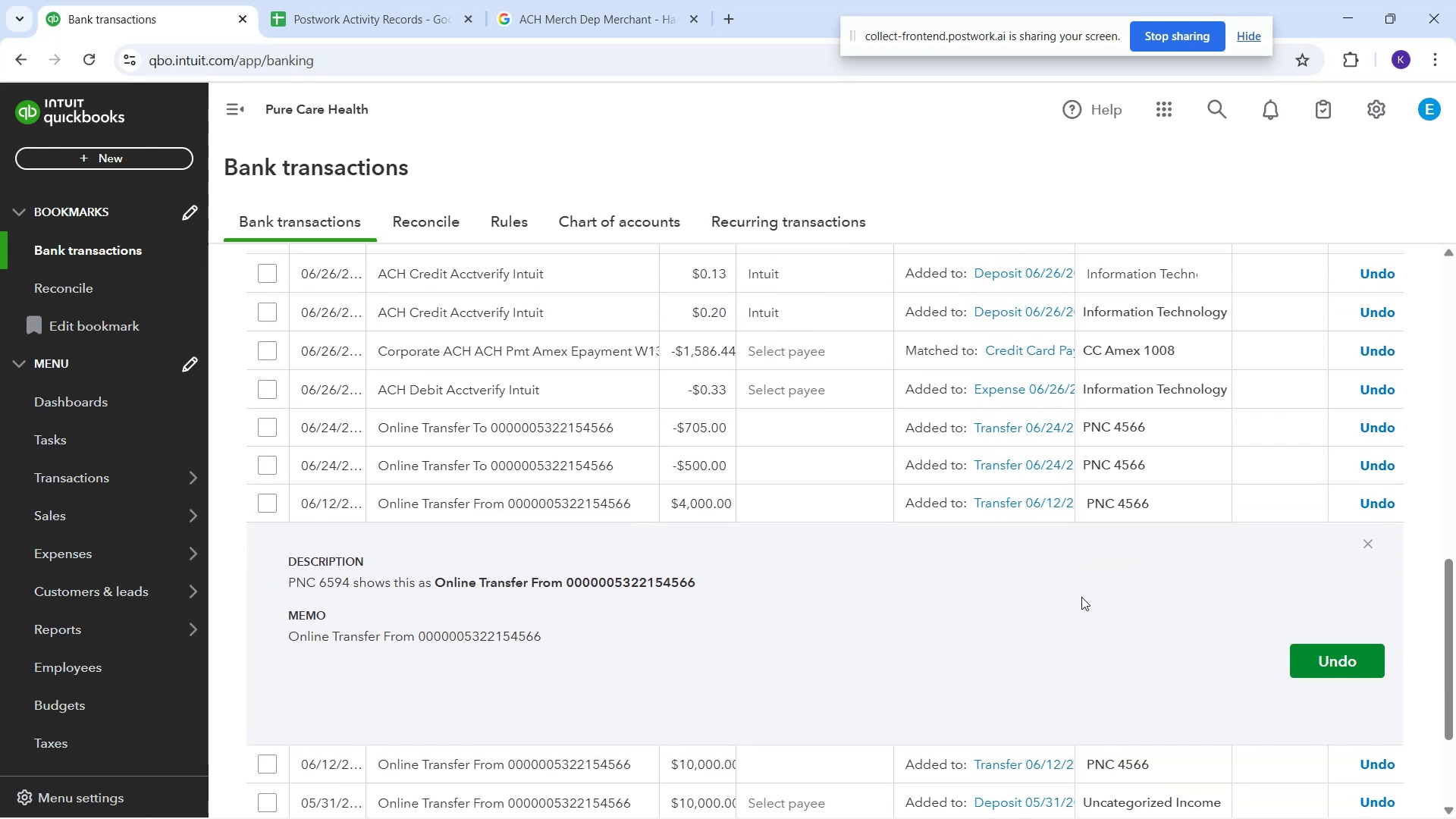 
scroll: coordinate [1091, 600], scroll_direction: up, amount: 9.0
 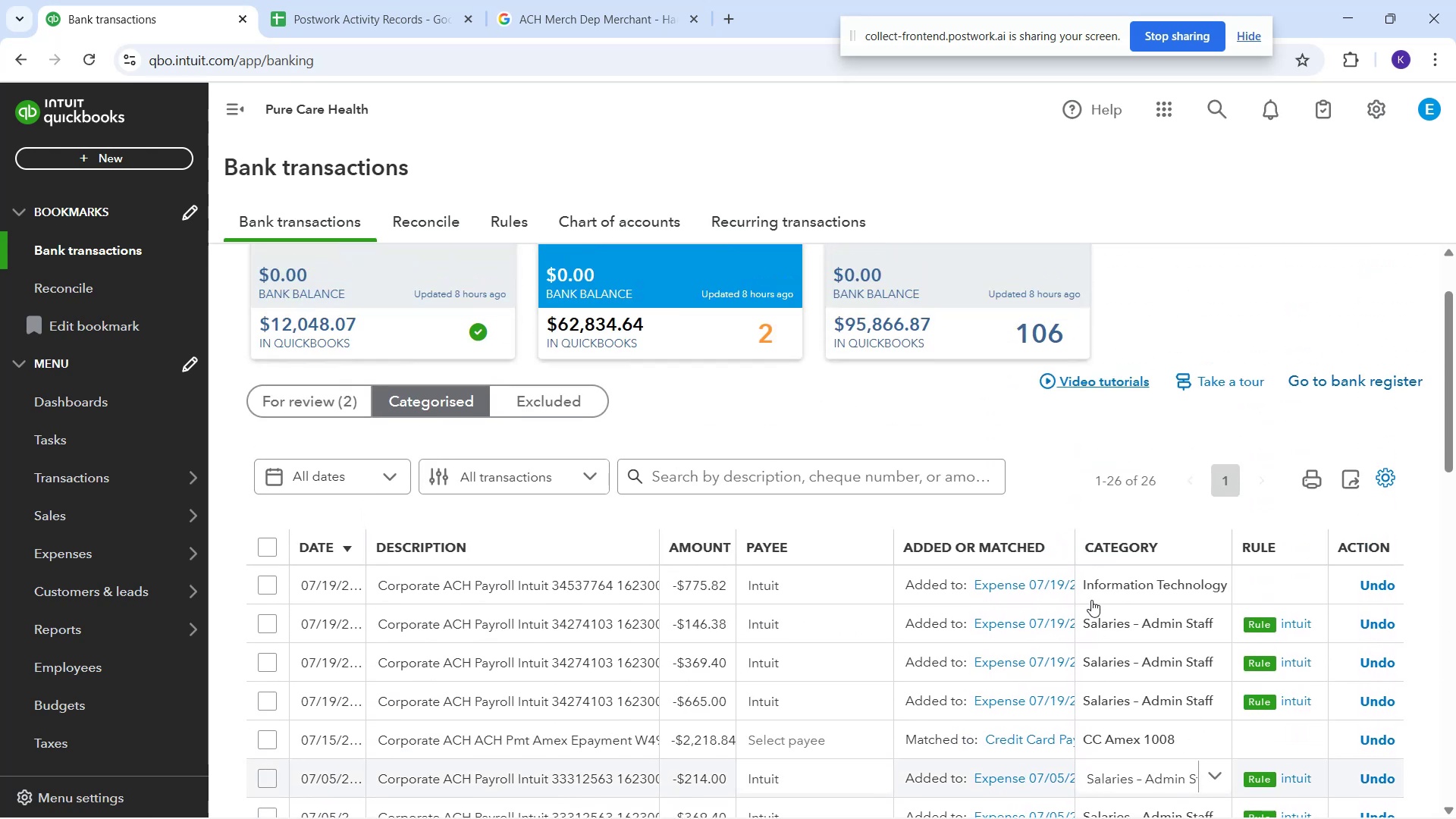 
scroll: coordinate [1093, 604], scroll_direction: down, amount: 10.0
 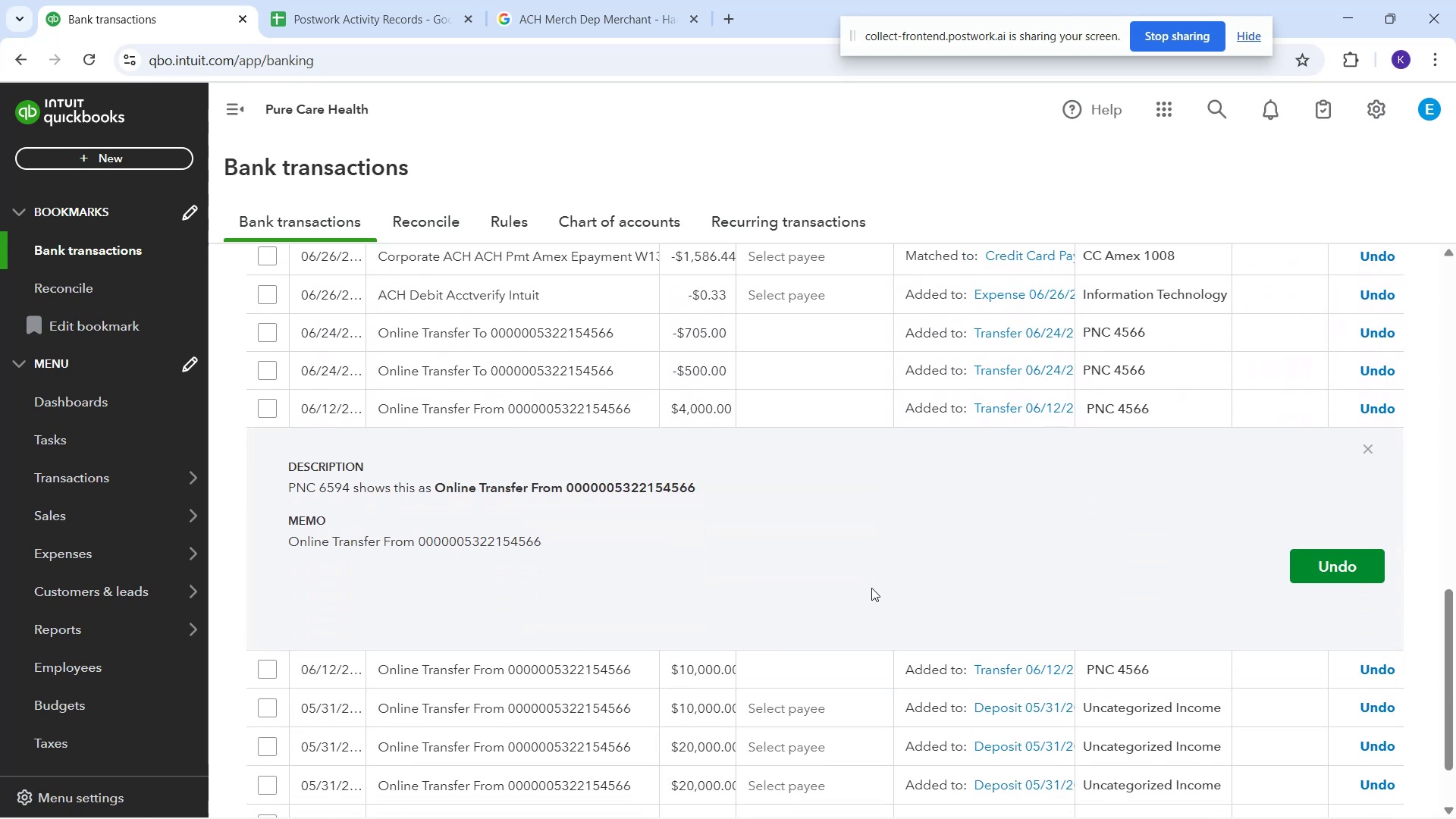 
scroll: coordinate [917, 600], scroll_direction: up, amount: 12.0
 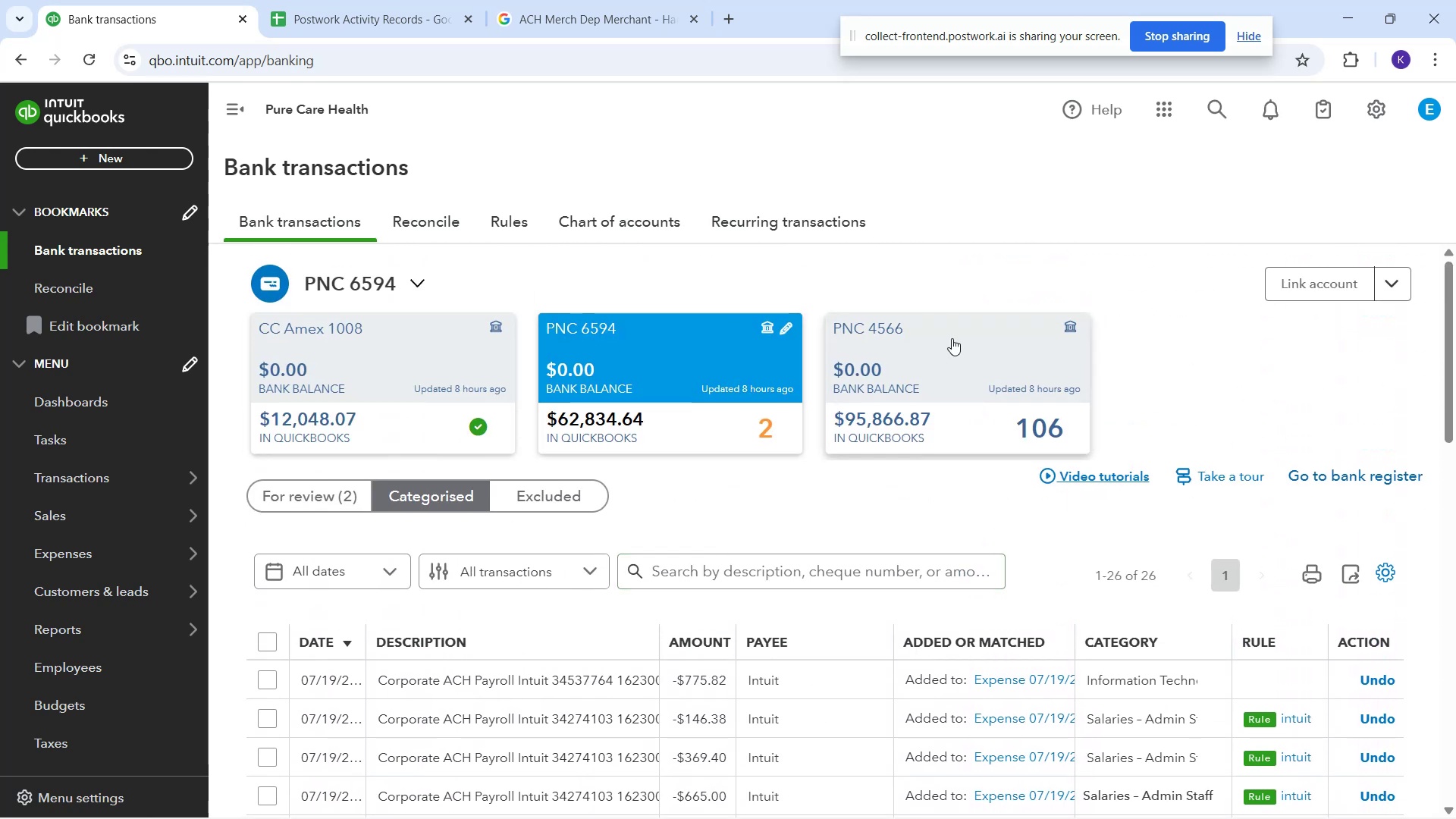 
left_click([970, 332])
 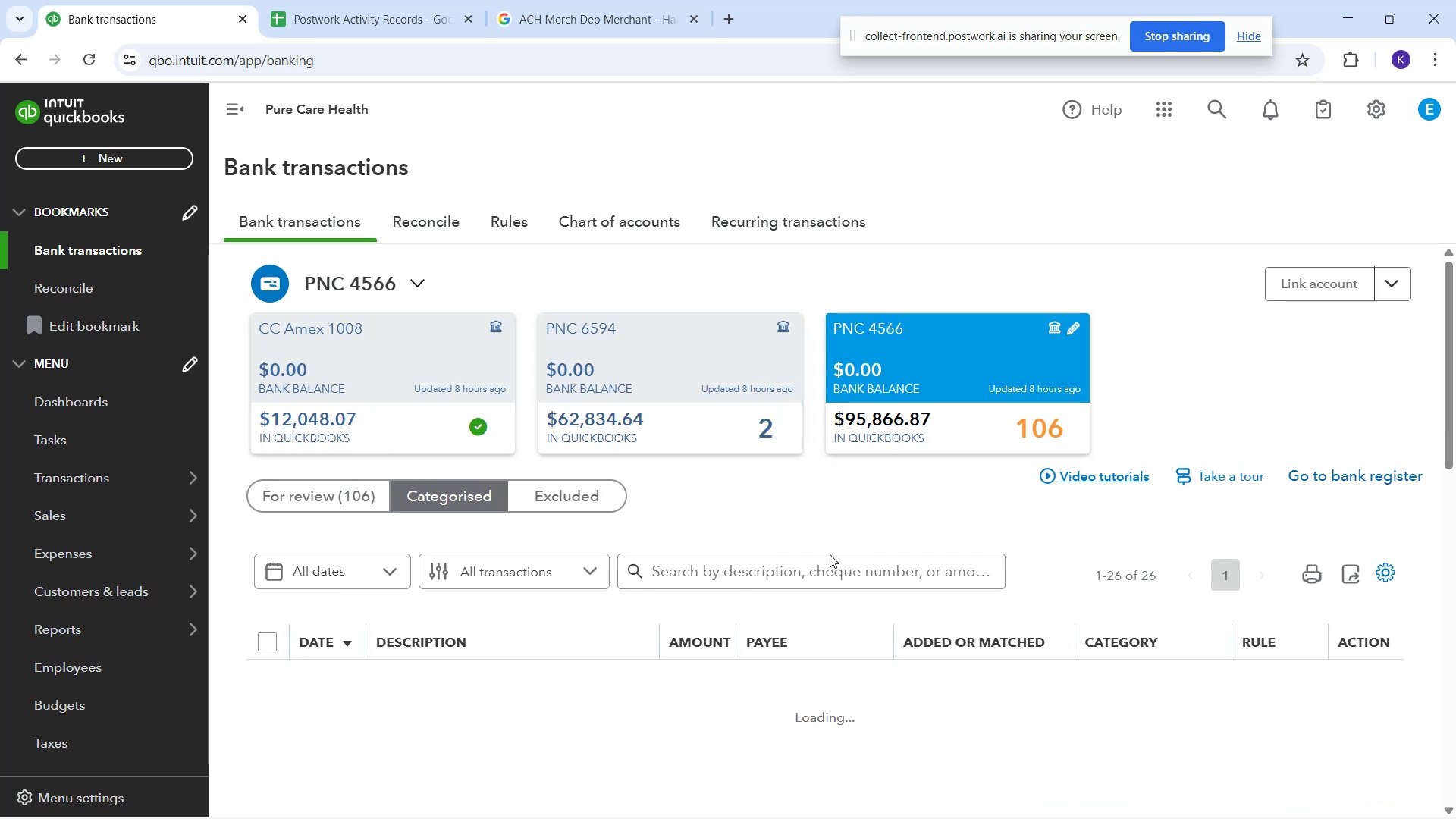 
scroll: coordinate [768, 565], scroll_direction: down, amount: 6.0
 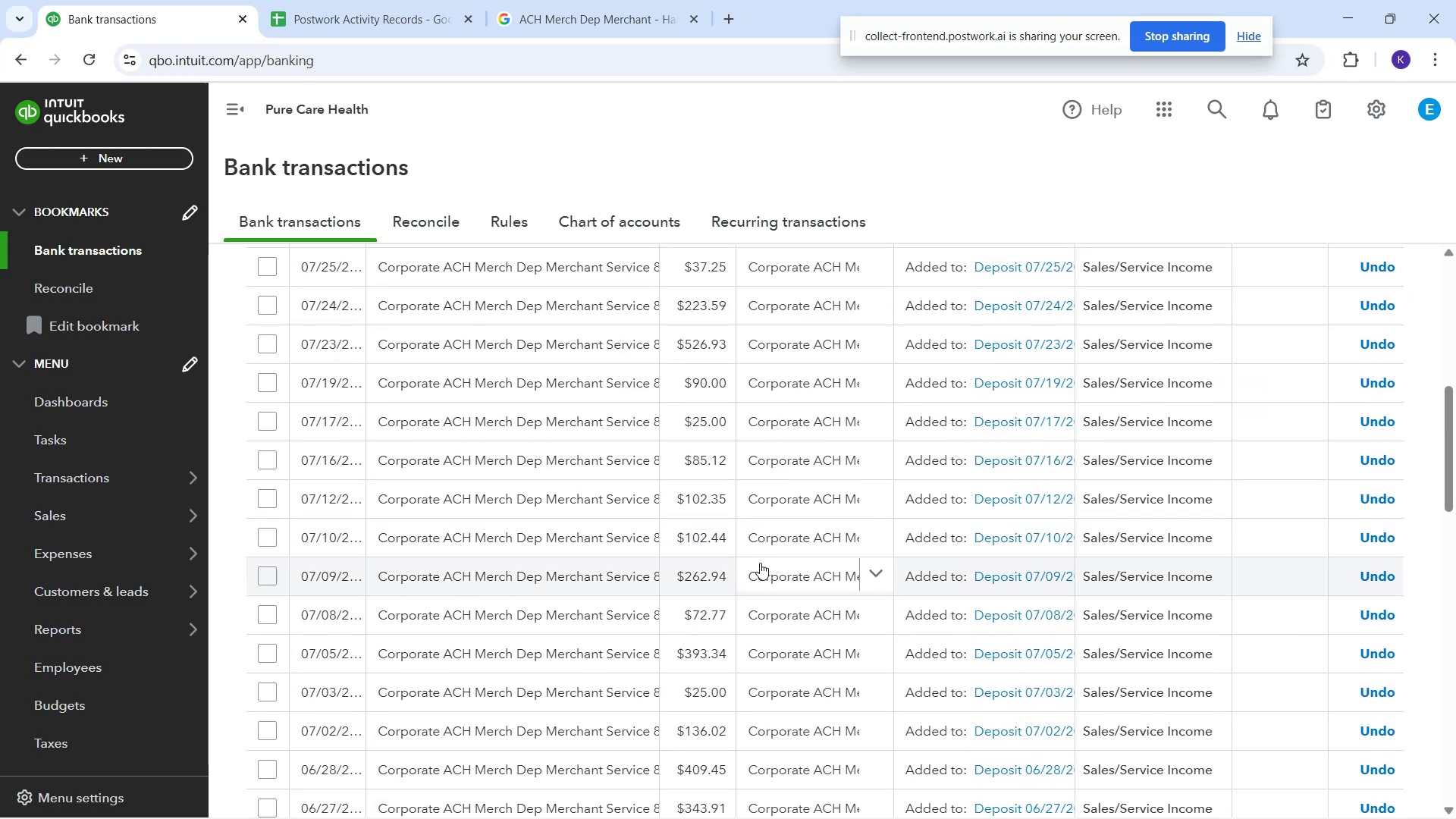 
scroll: coordinate [758, 558], scroll_direction: up, amount: 3.0
 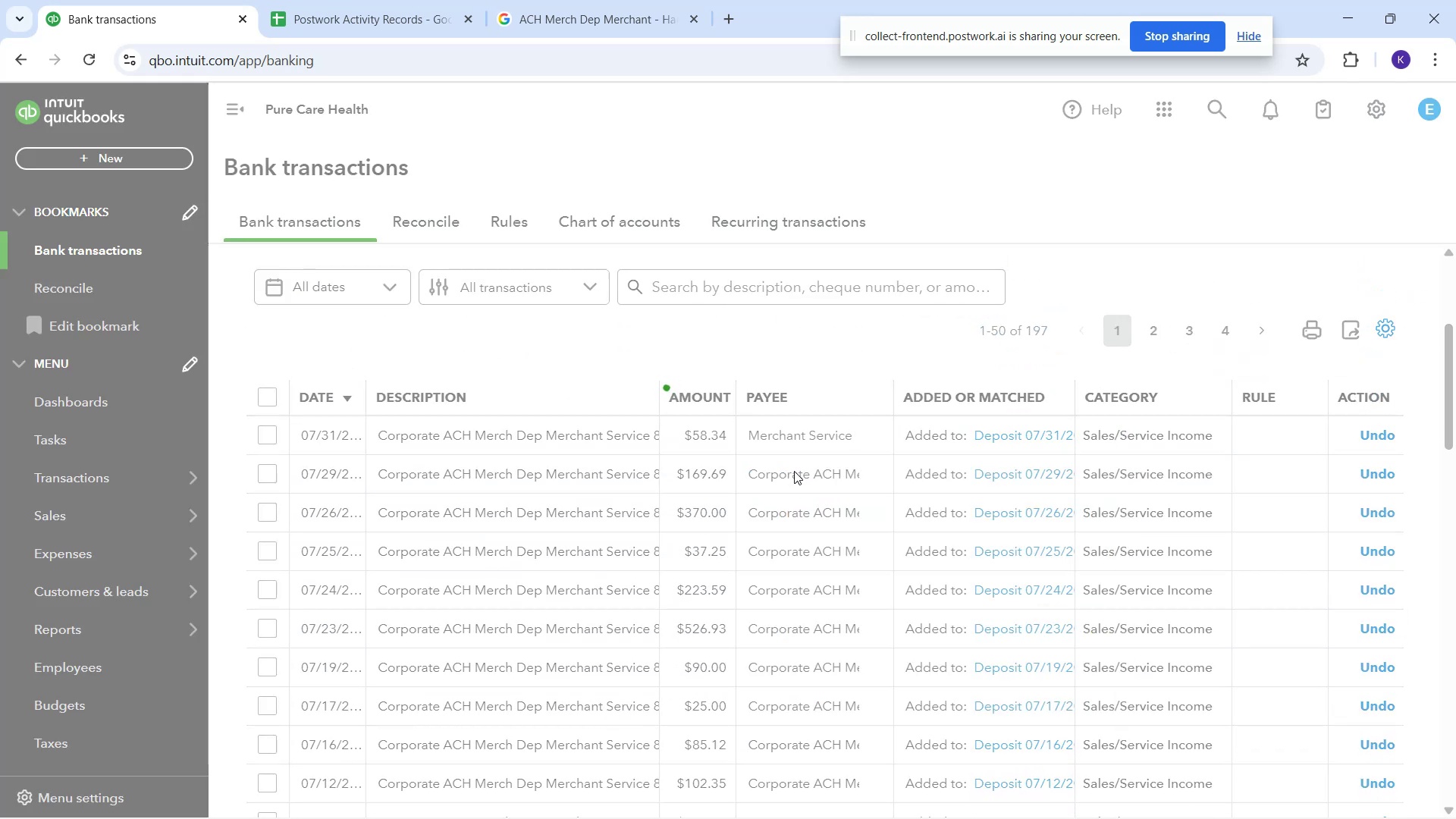 
wait(7.07)
 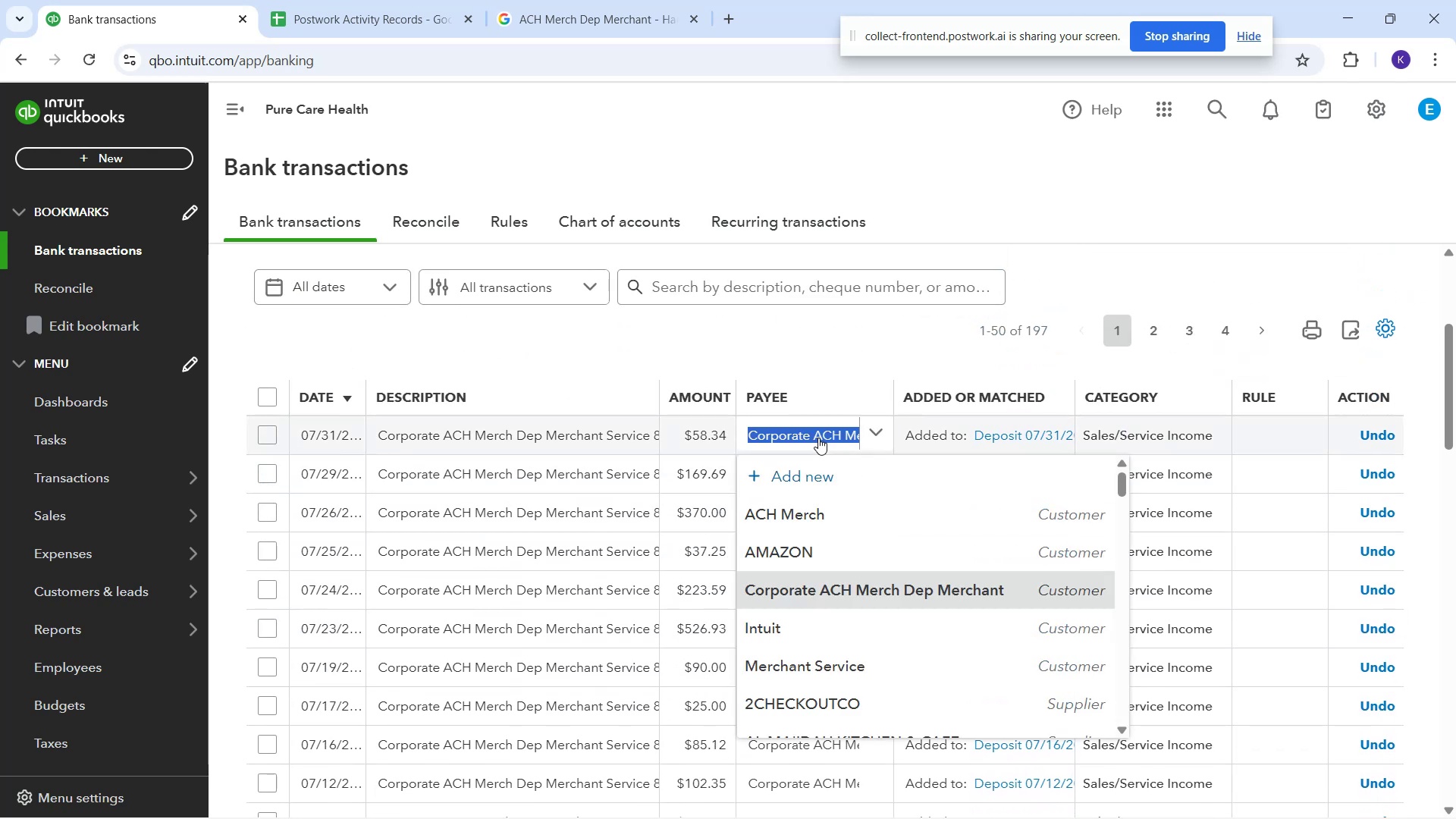 
left_click_drag(start_coordinate=[657, 402], to_coordinate=[773, 425])
 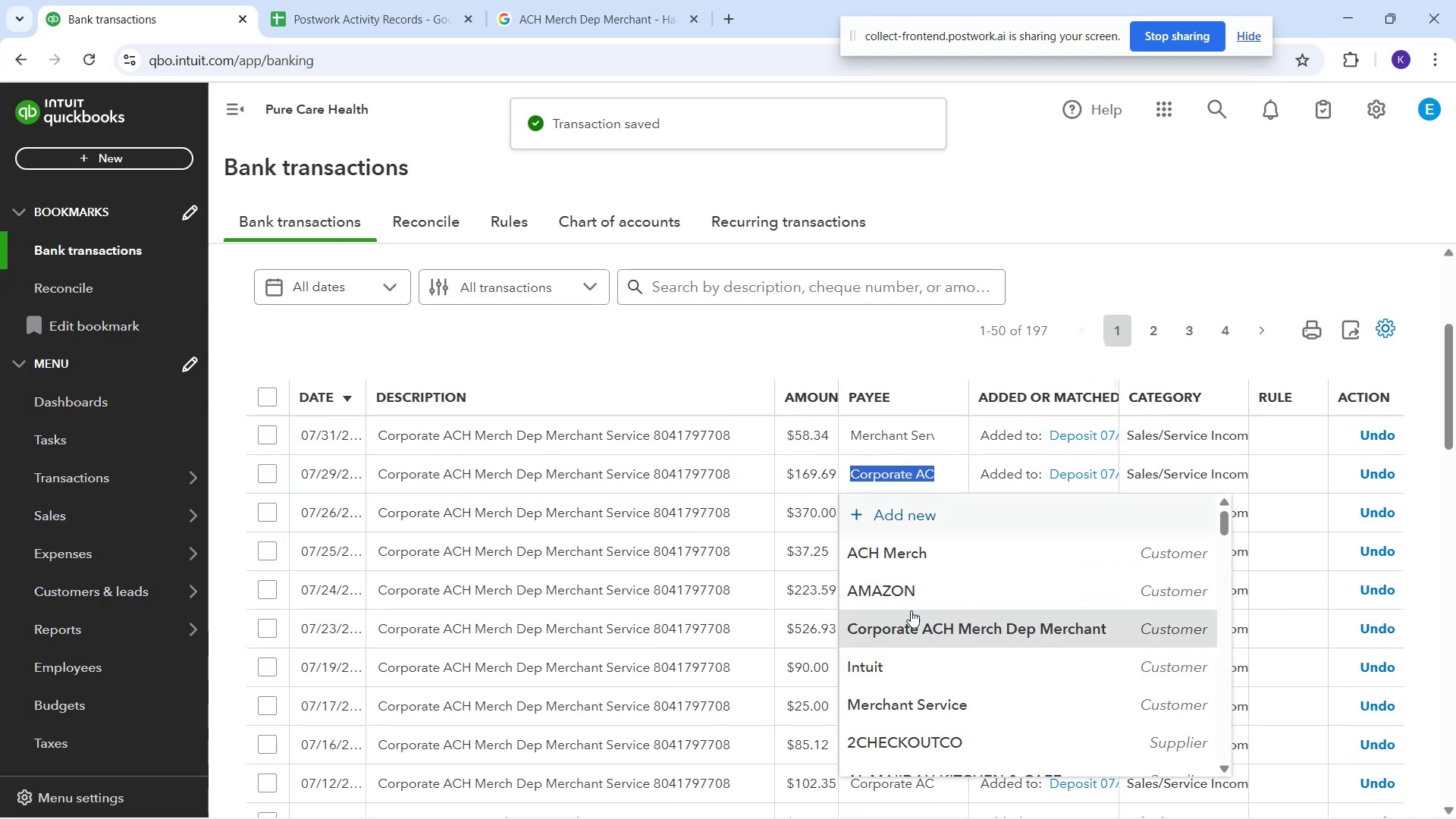 
left_click([973, 698])
 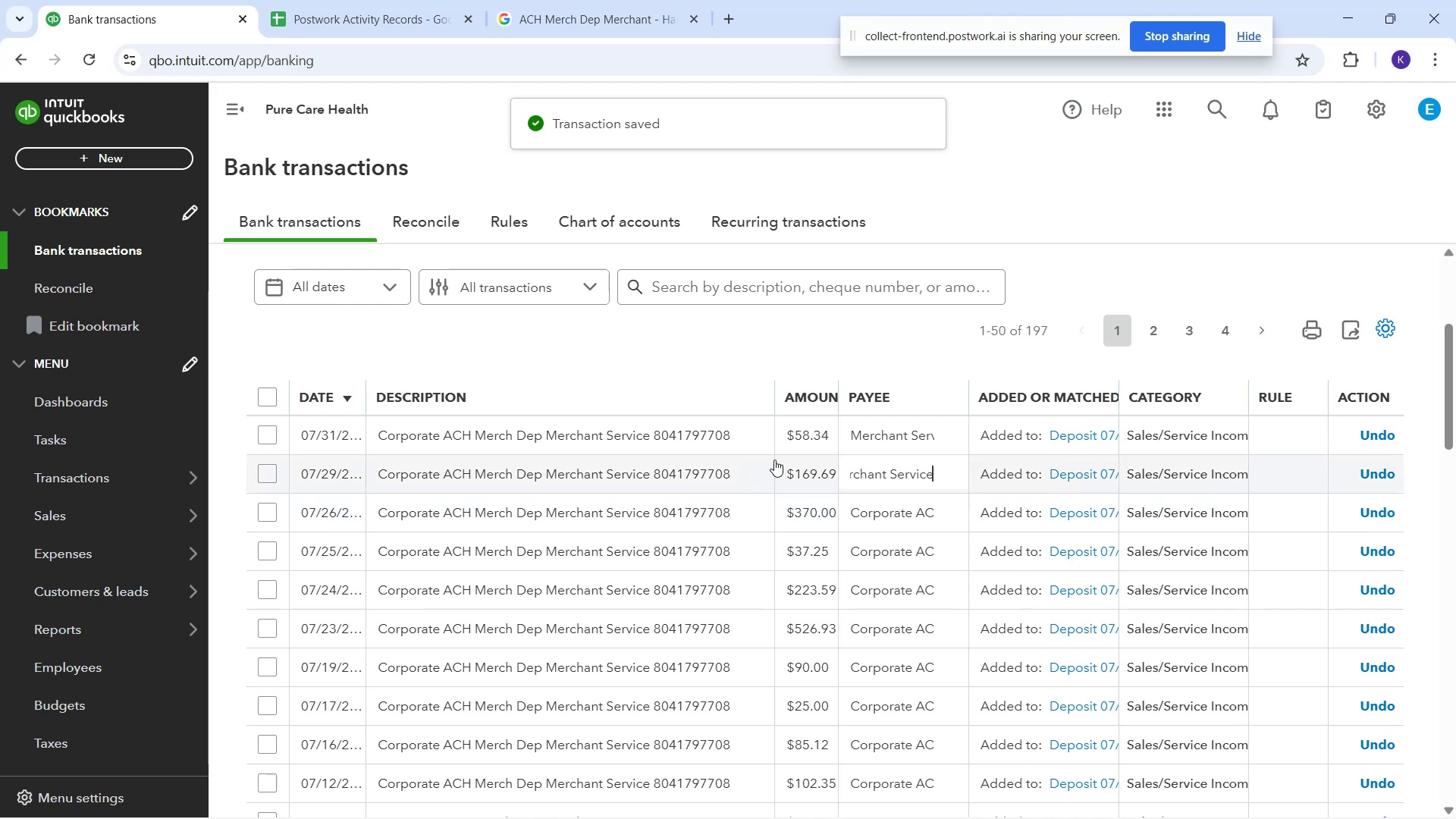 
wait(5.82)
 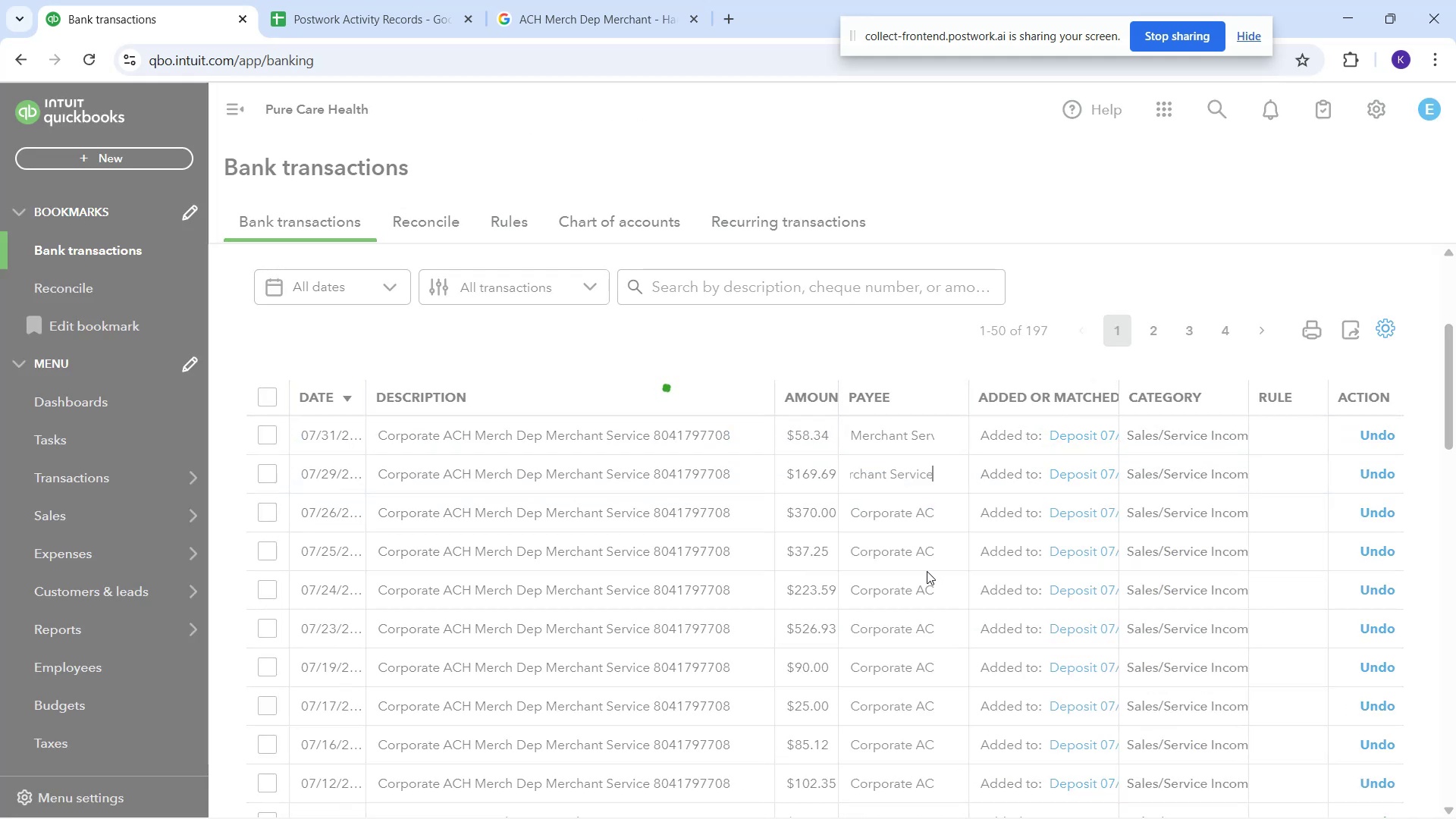 
scroll: coordinate [999, 594], scroll_direction: down, amount: 6.0
 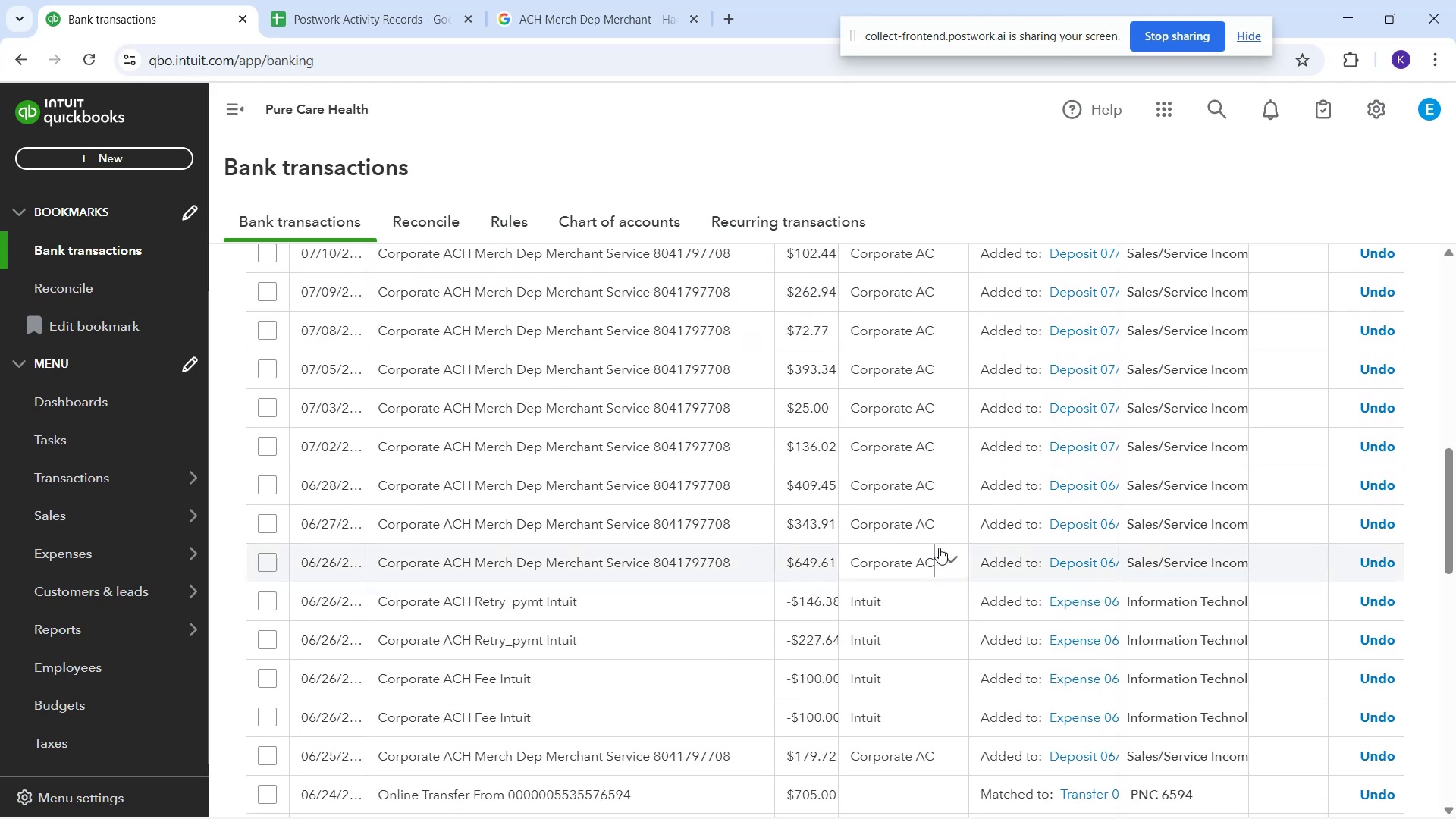 
wait(5.47)
 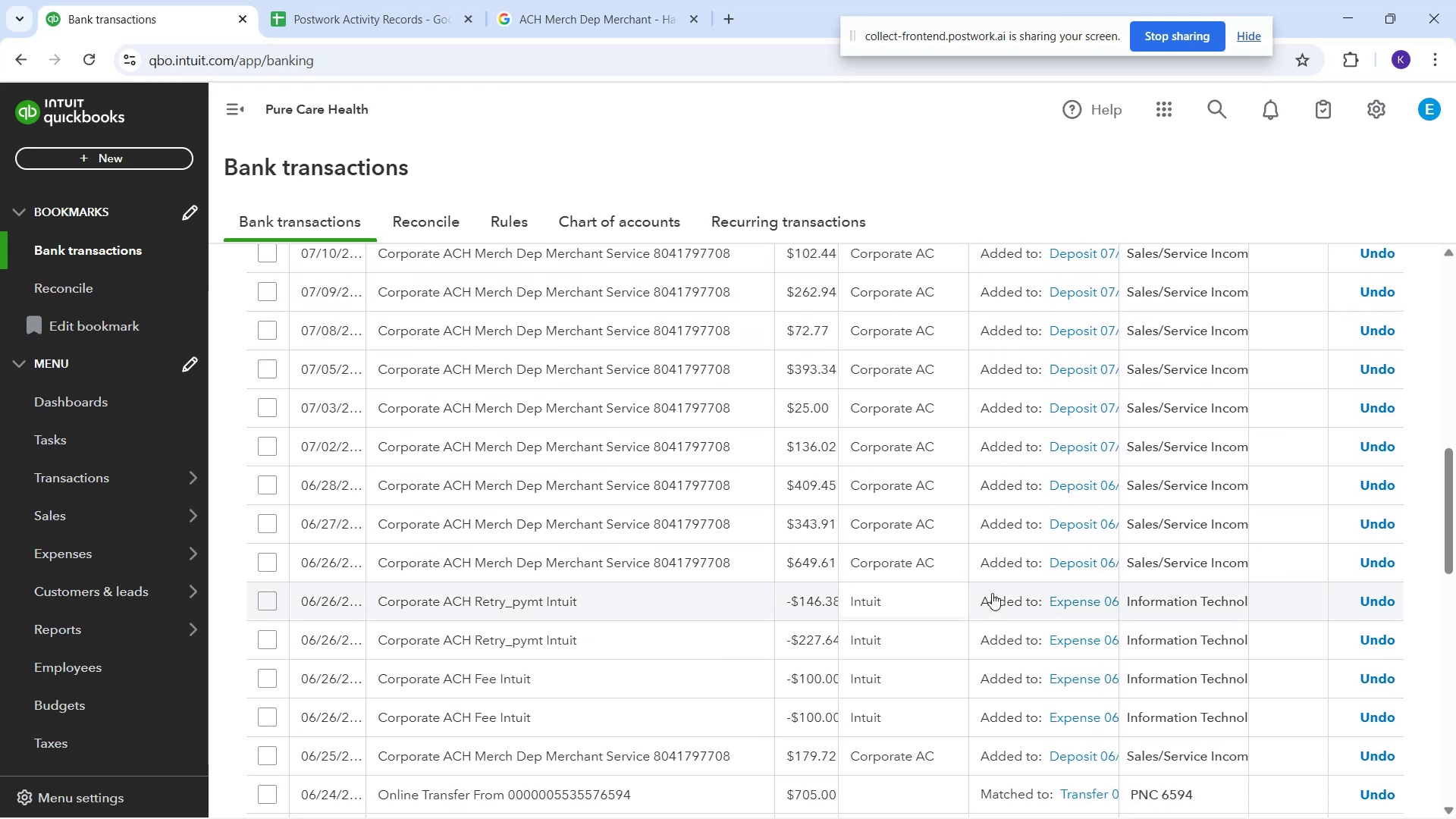 
left_click([934, 570])
 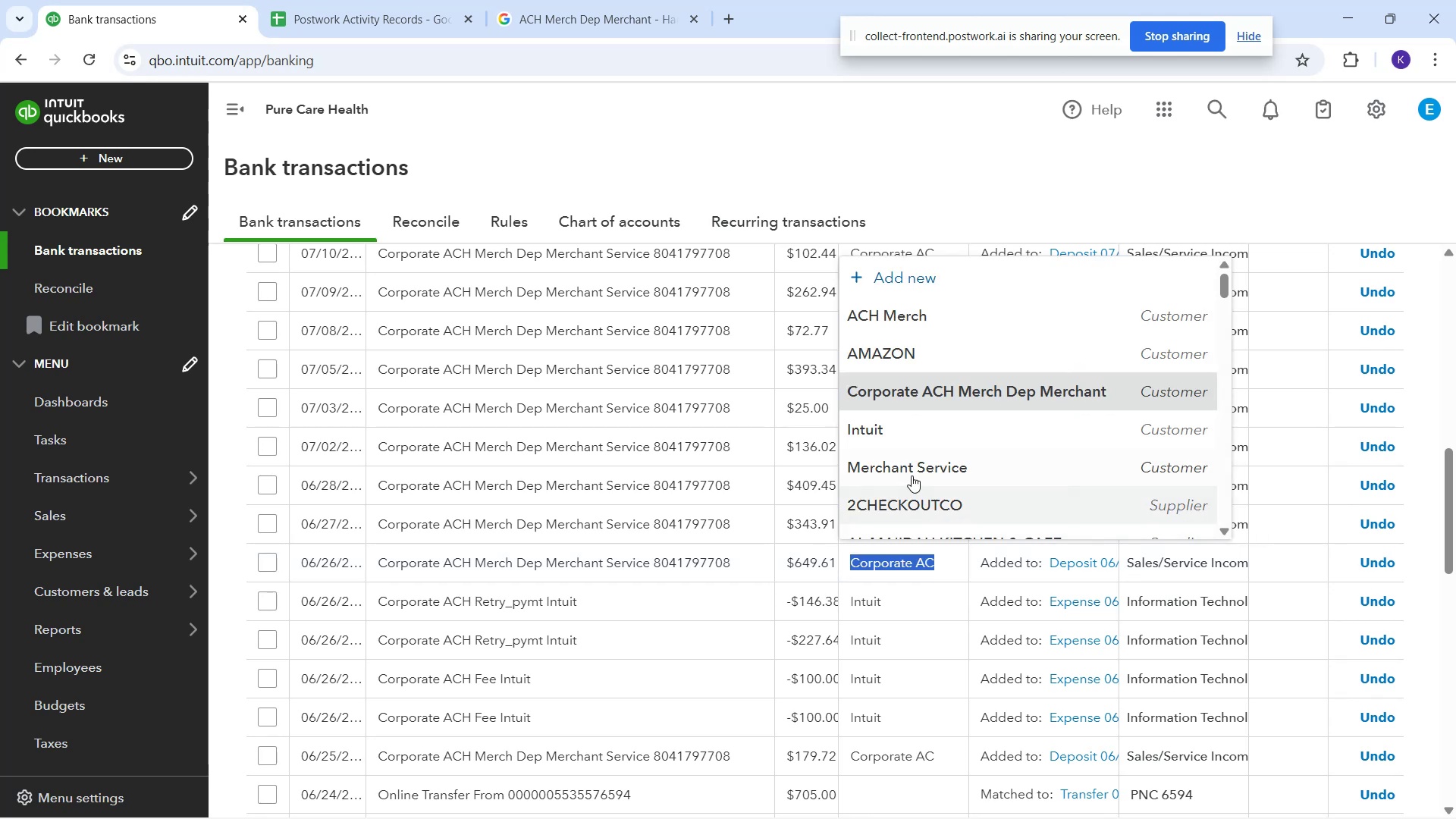 
left_click([909, 473])
 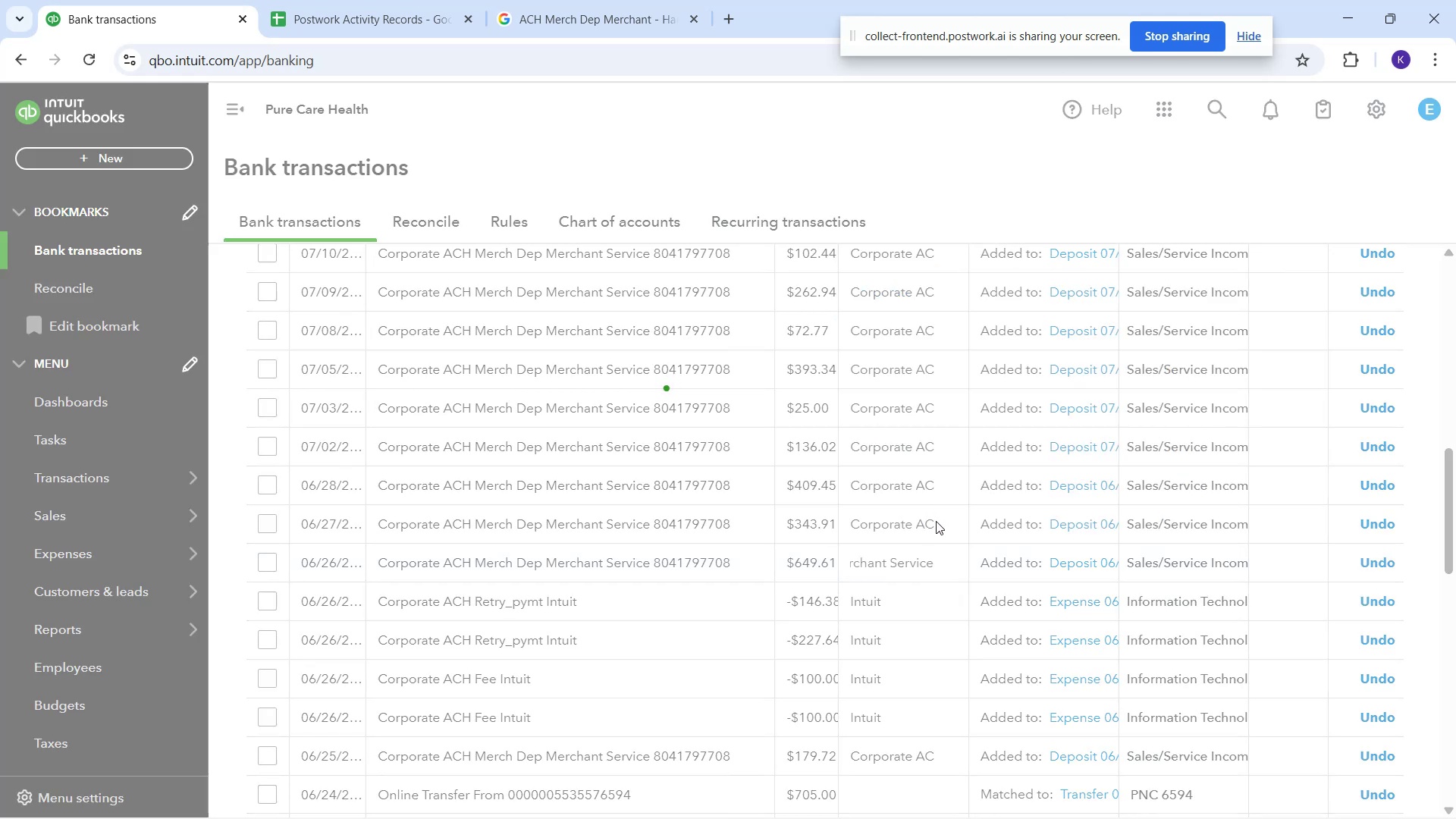 
left_click([936, 521])
 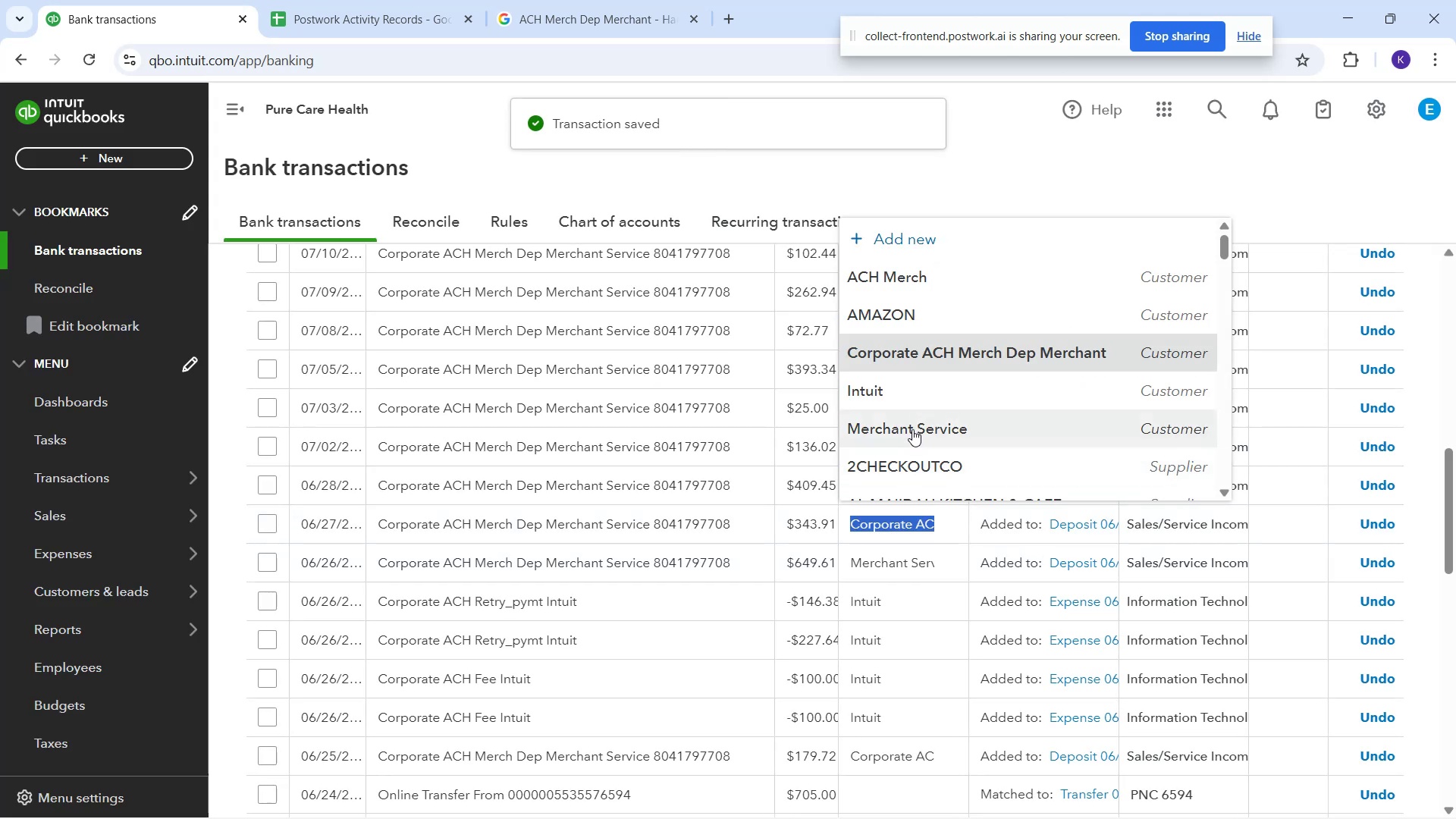 
left_click([911, 423])
 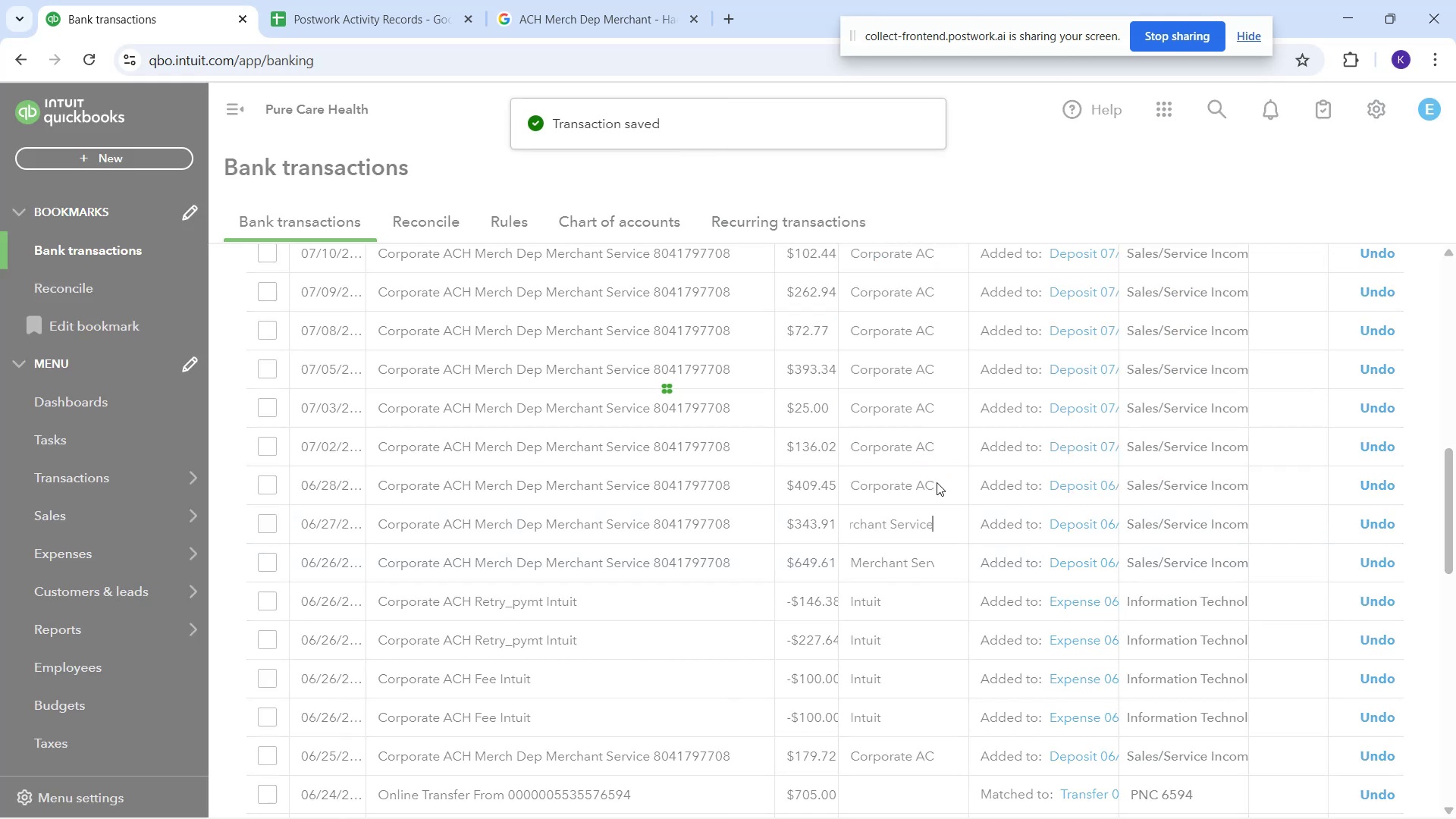 
left_click([938, 486])
 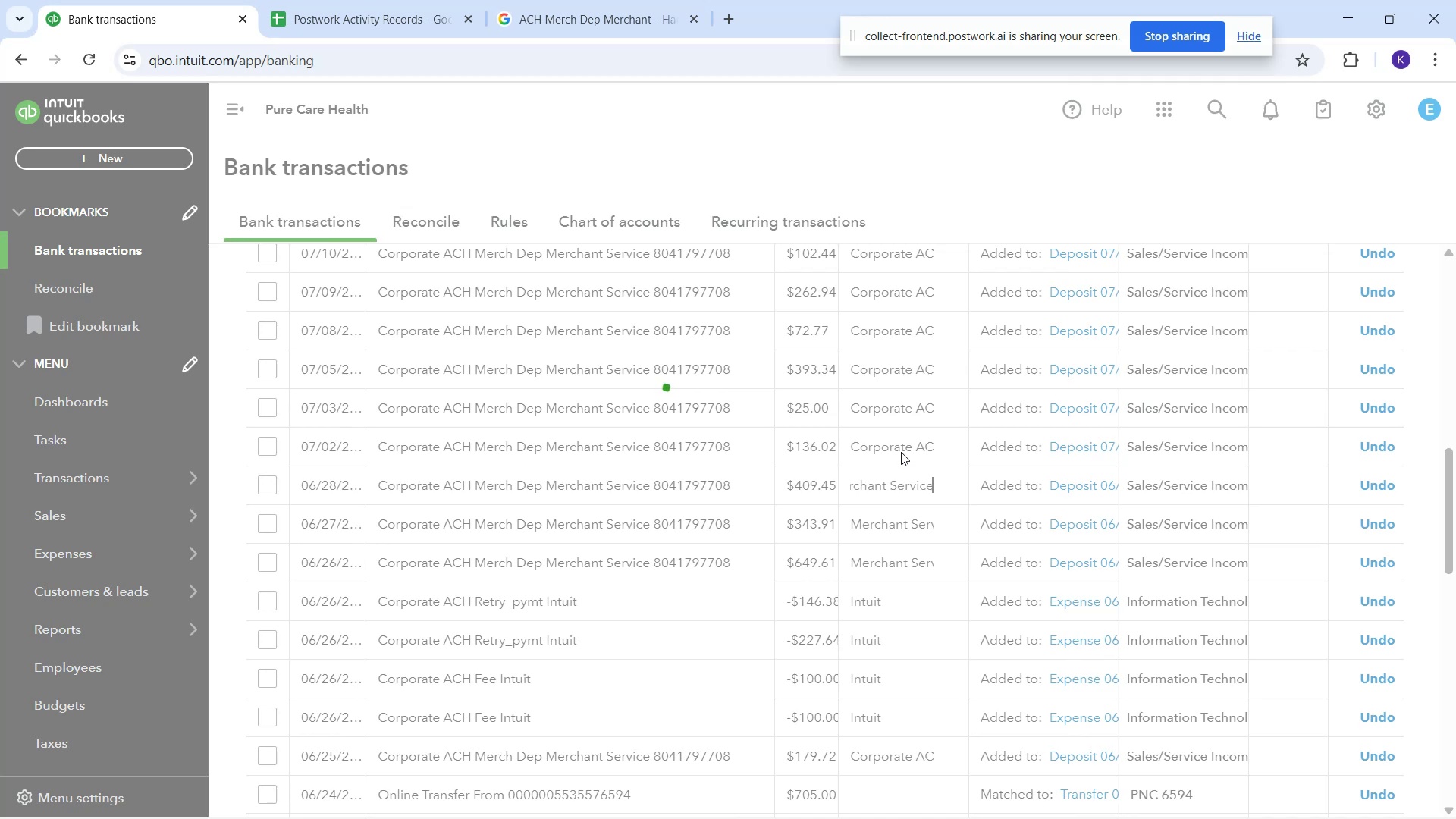 
left_click([930, 448])
 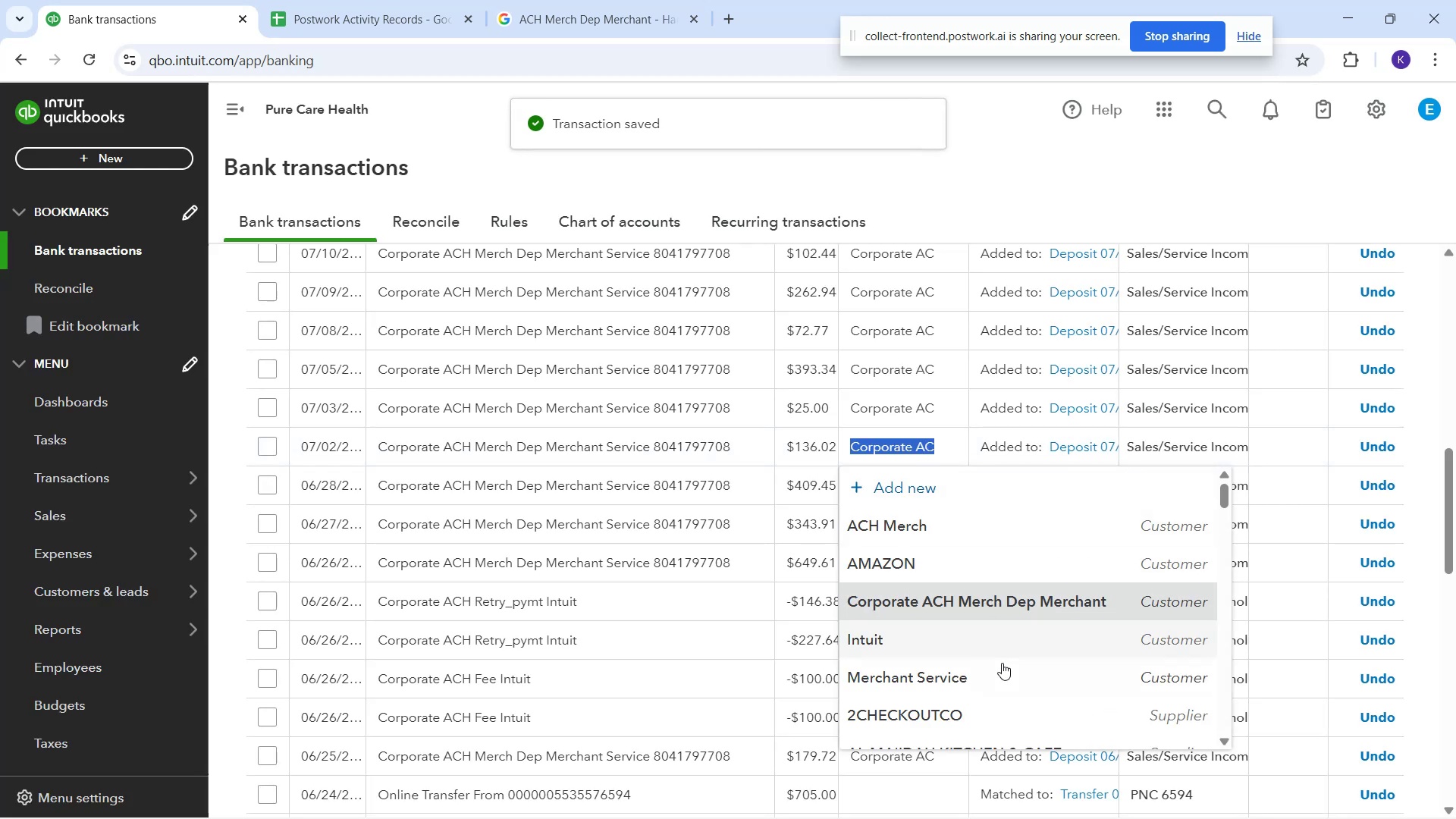 
left_click([1003, 666])
 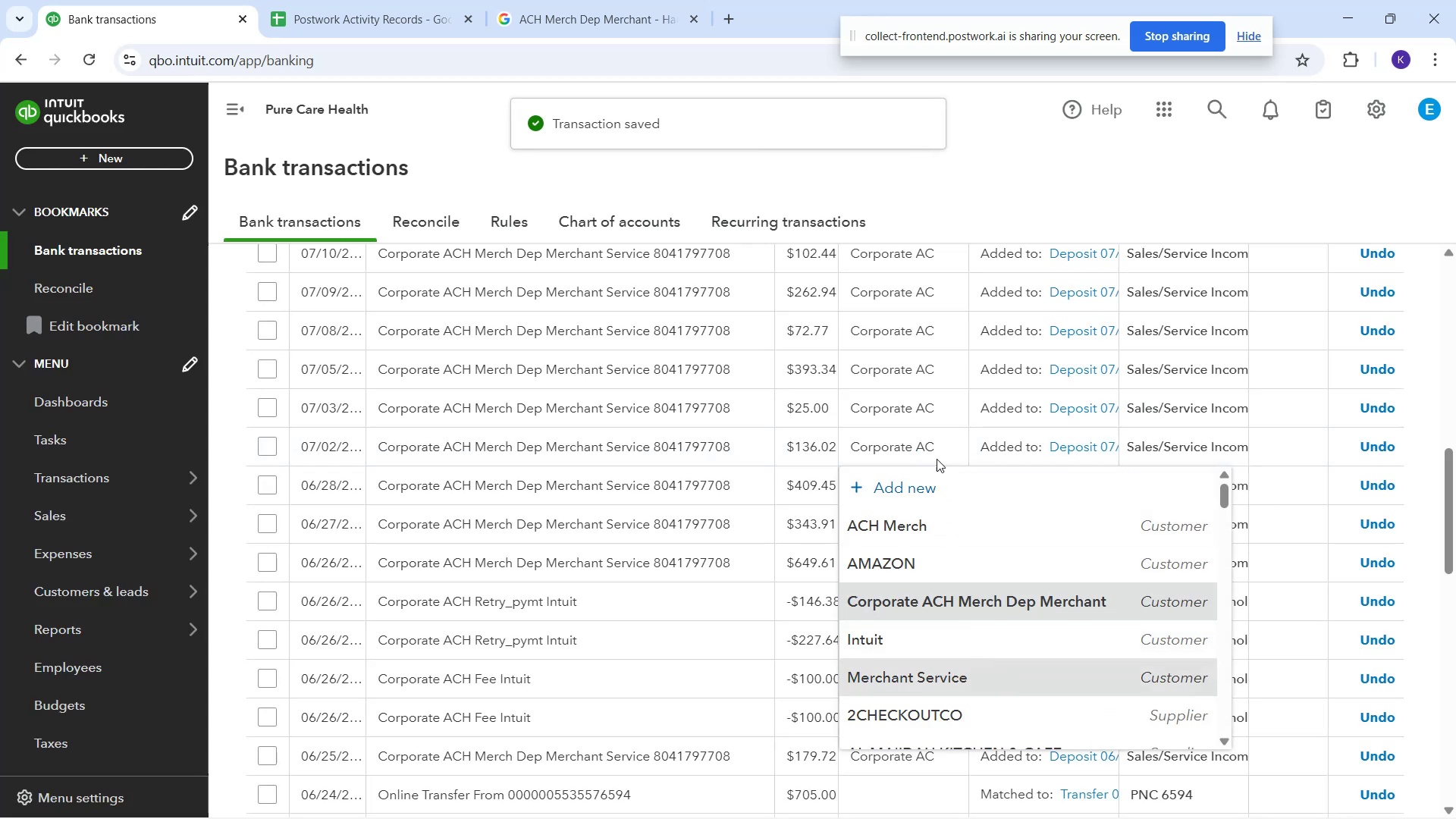 
mouse_move([945, 421])
 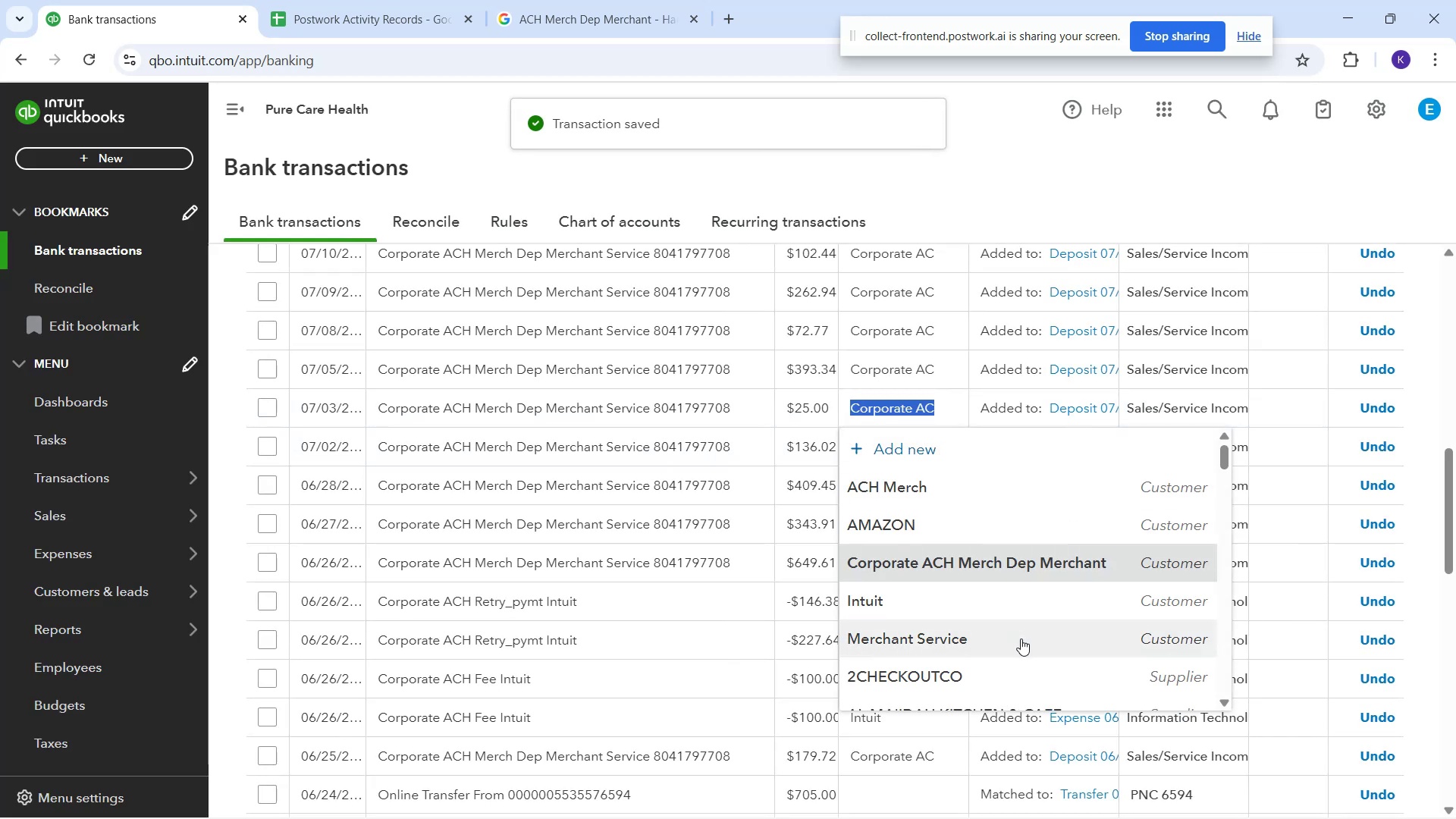 
left_click([1021, 639])
 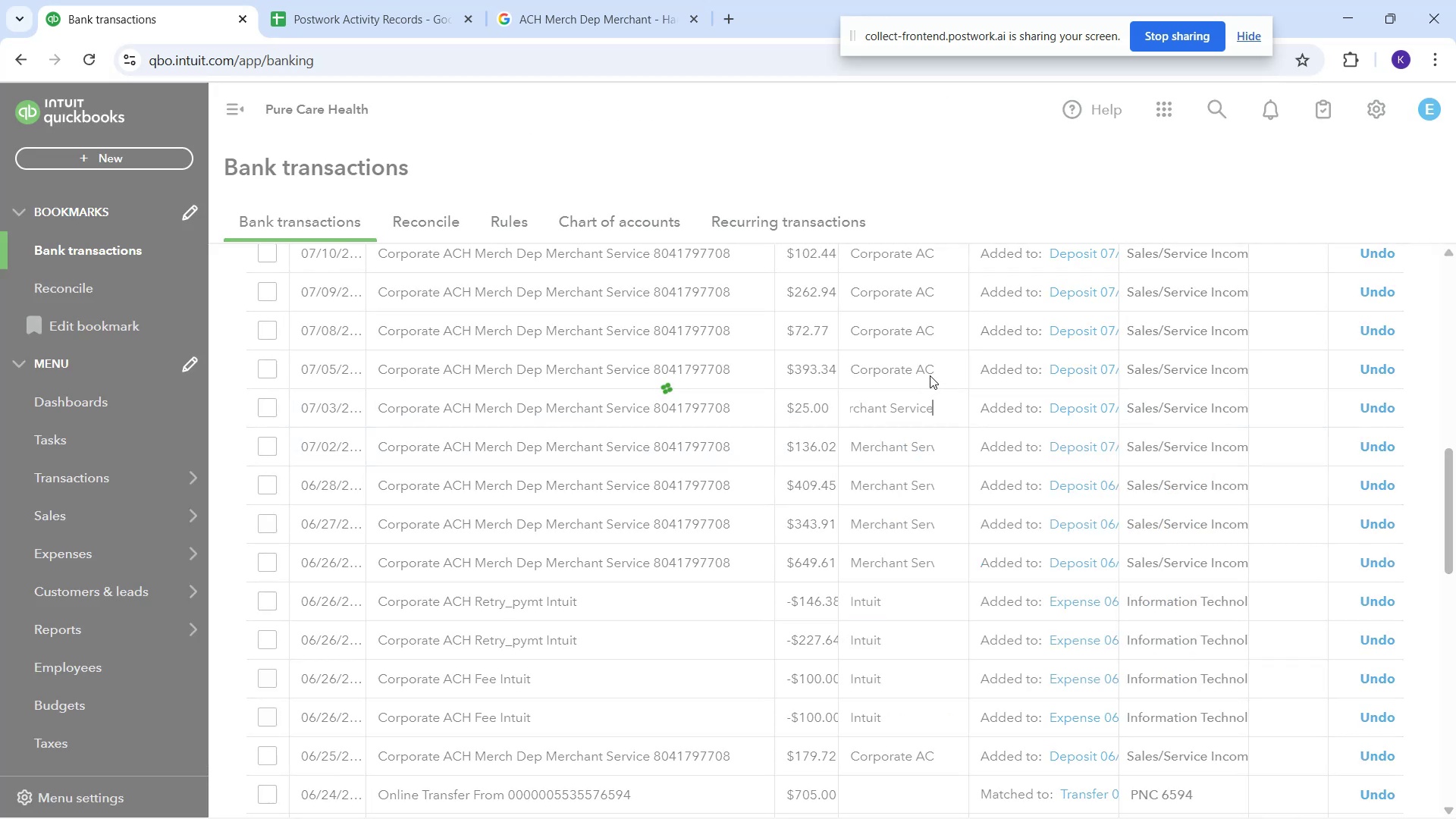 
left_click([931, 370])
 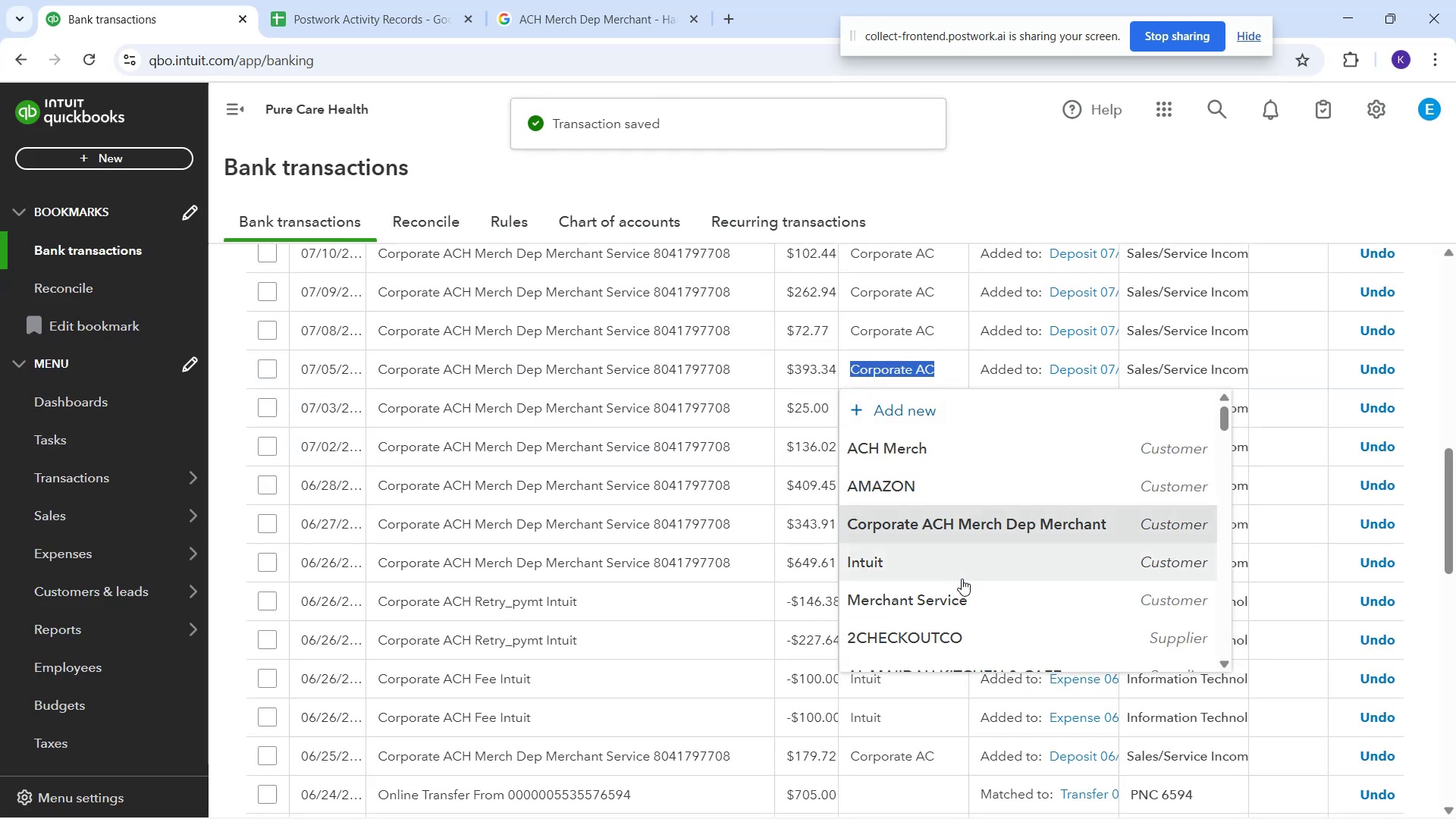 
left_click([965, 590])
 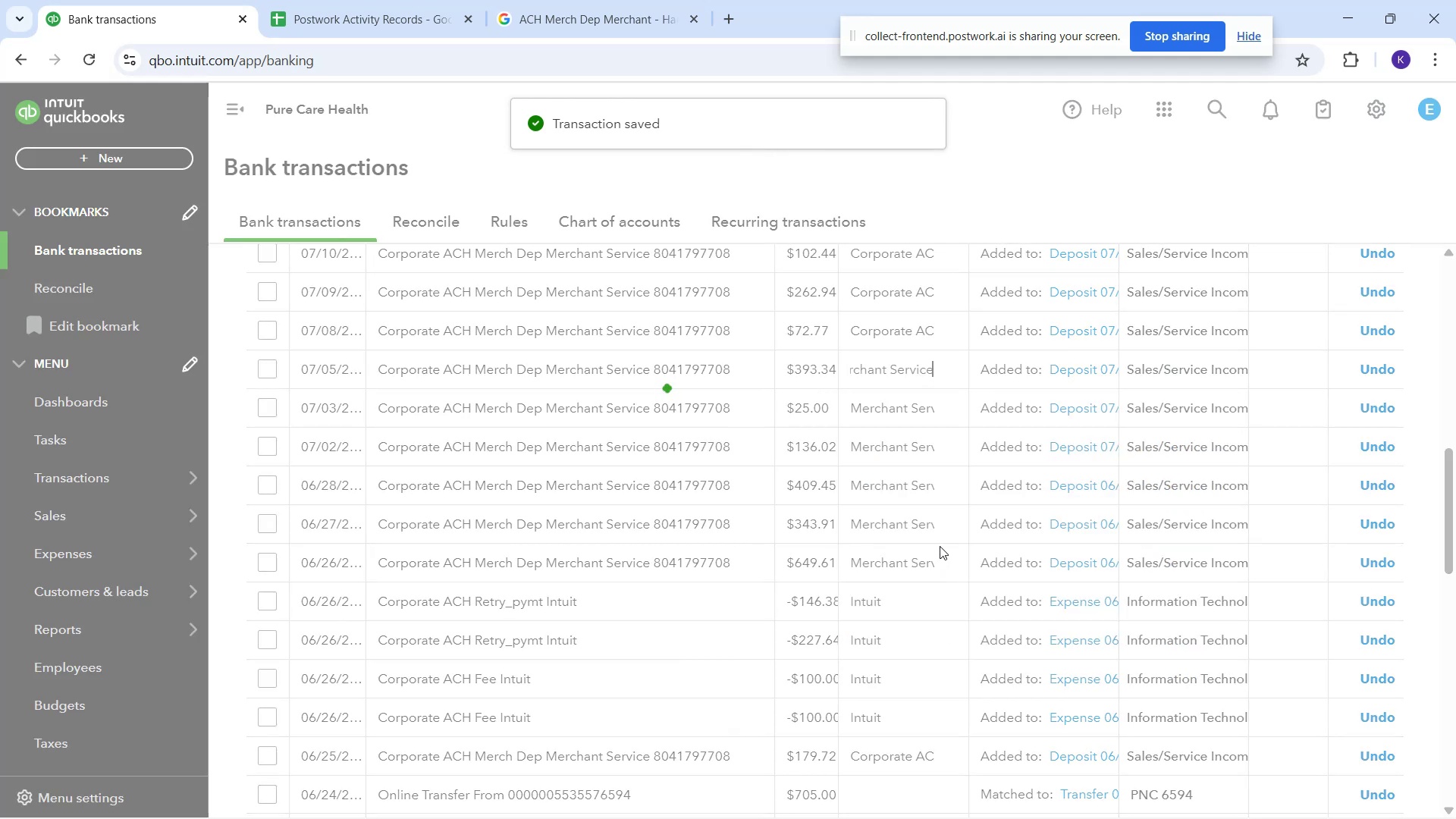 
scroll: coordinate [950, 560], scroll_direction: up, amount: 8.0
 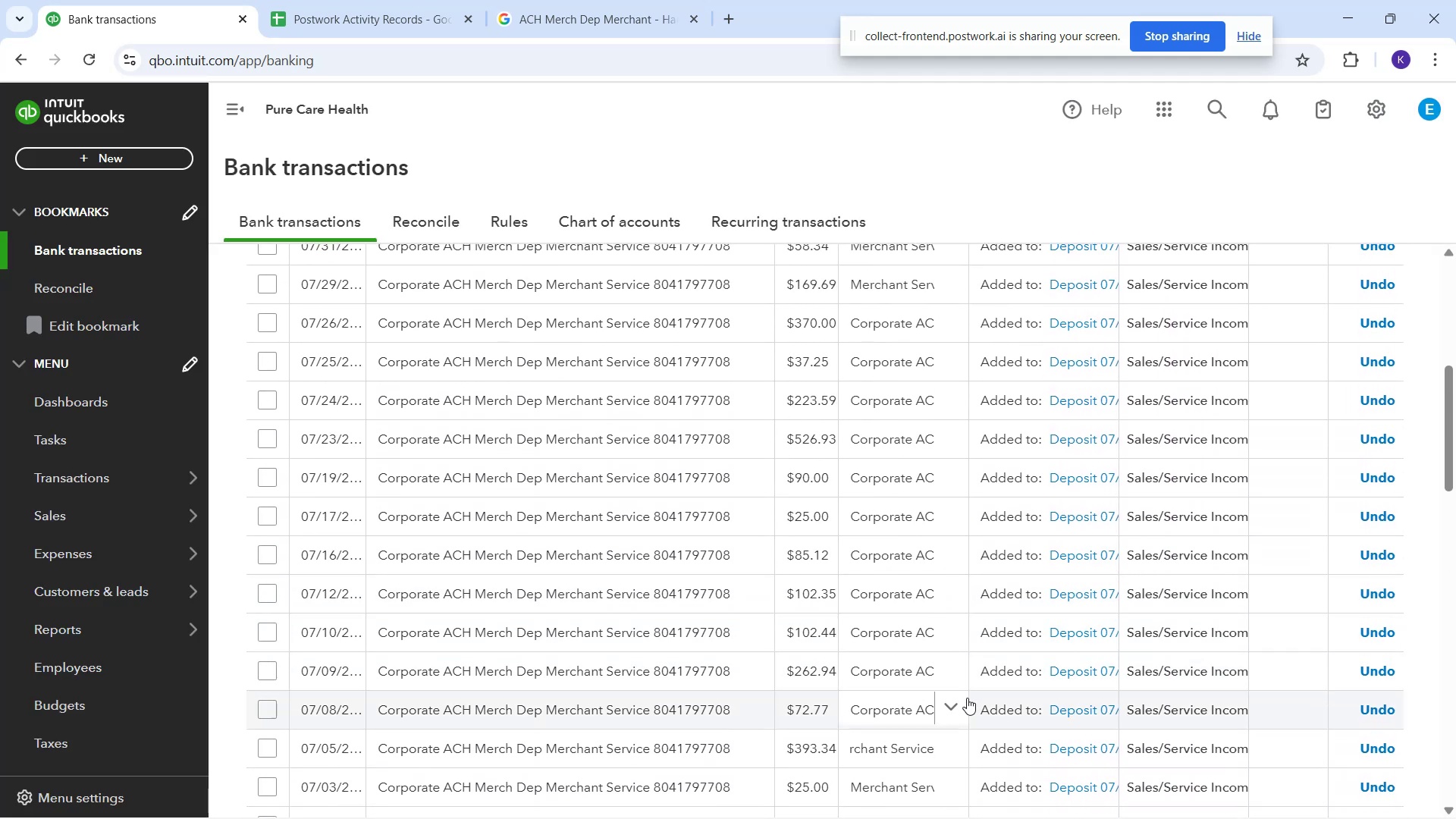 
left_click([957, 705])
 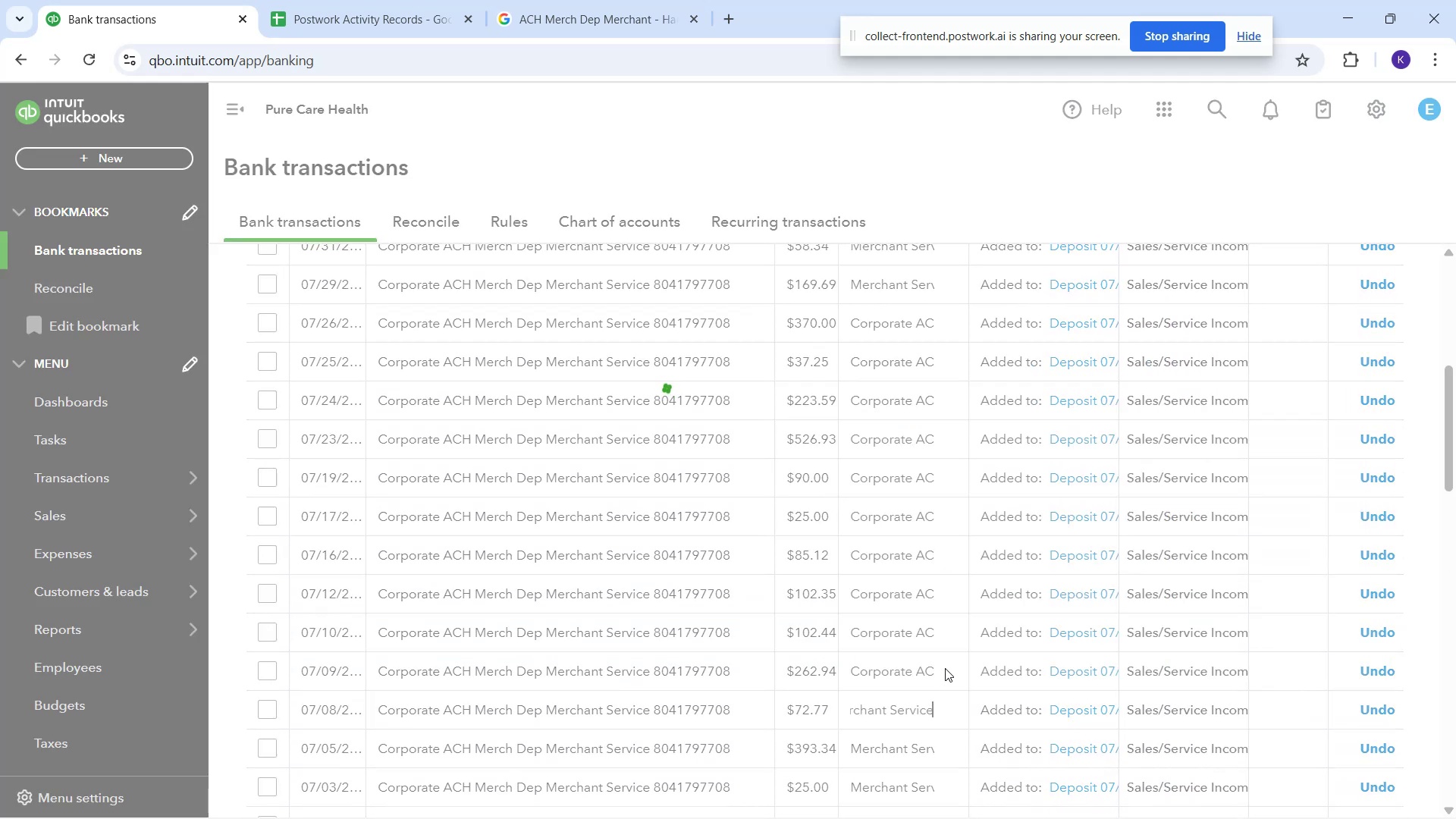 
left_click([944, 667])
 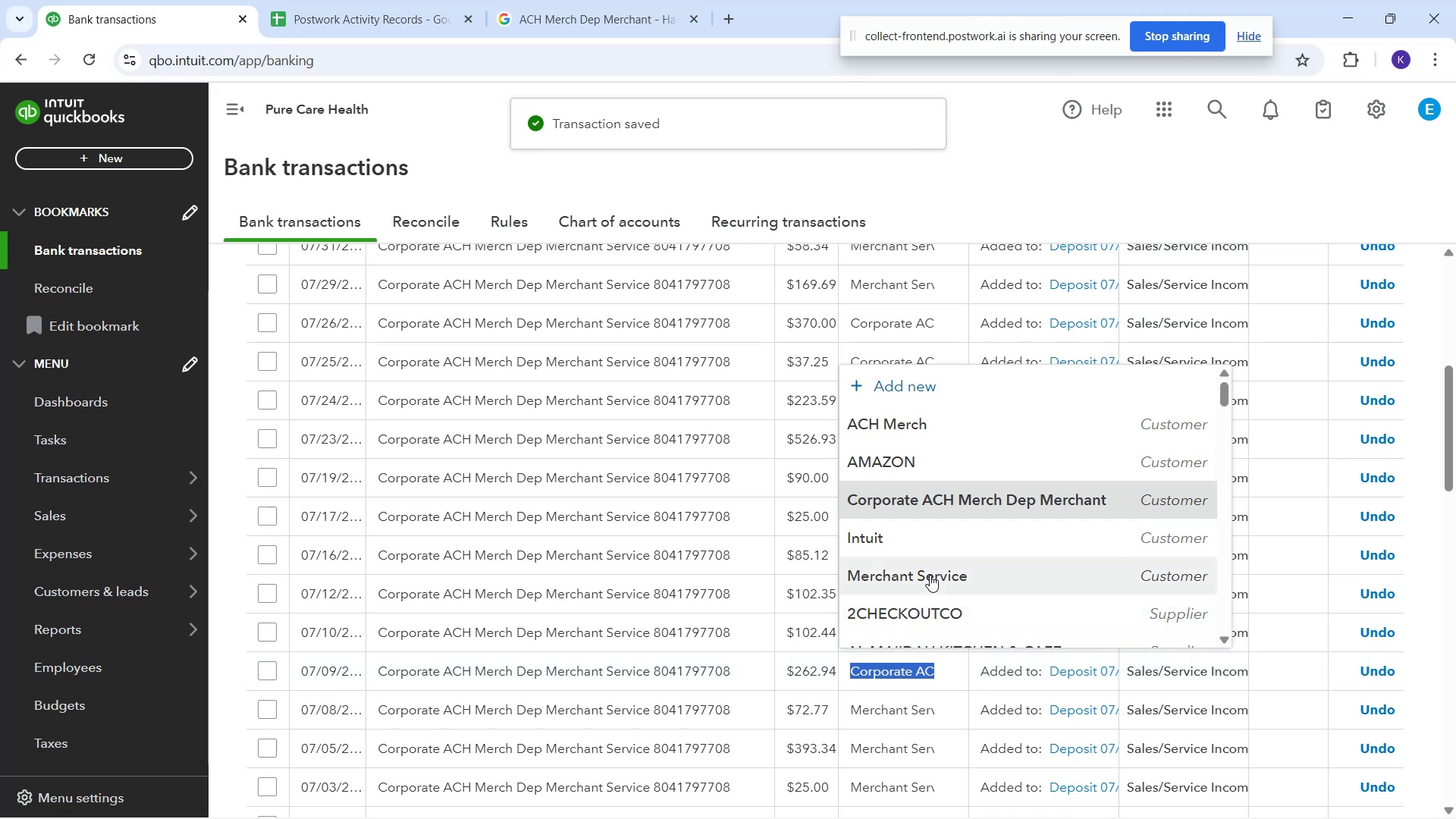 
left_click([930, 575])
 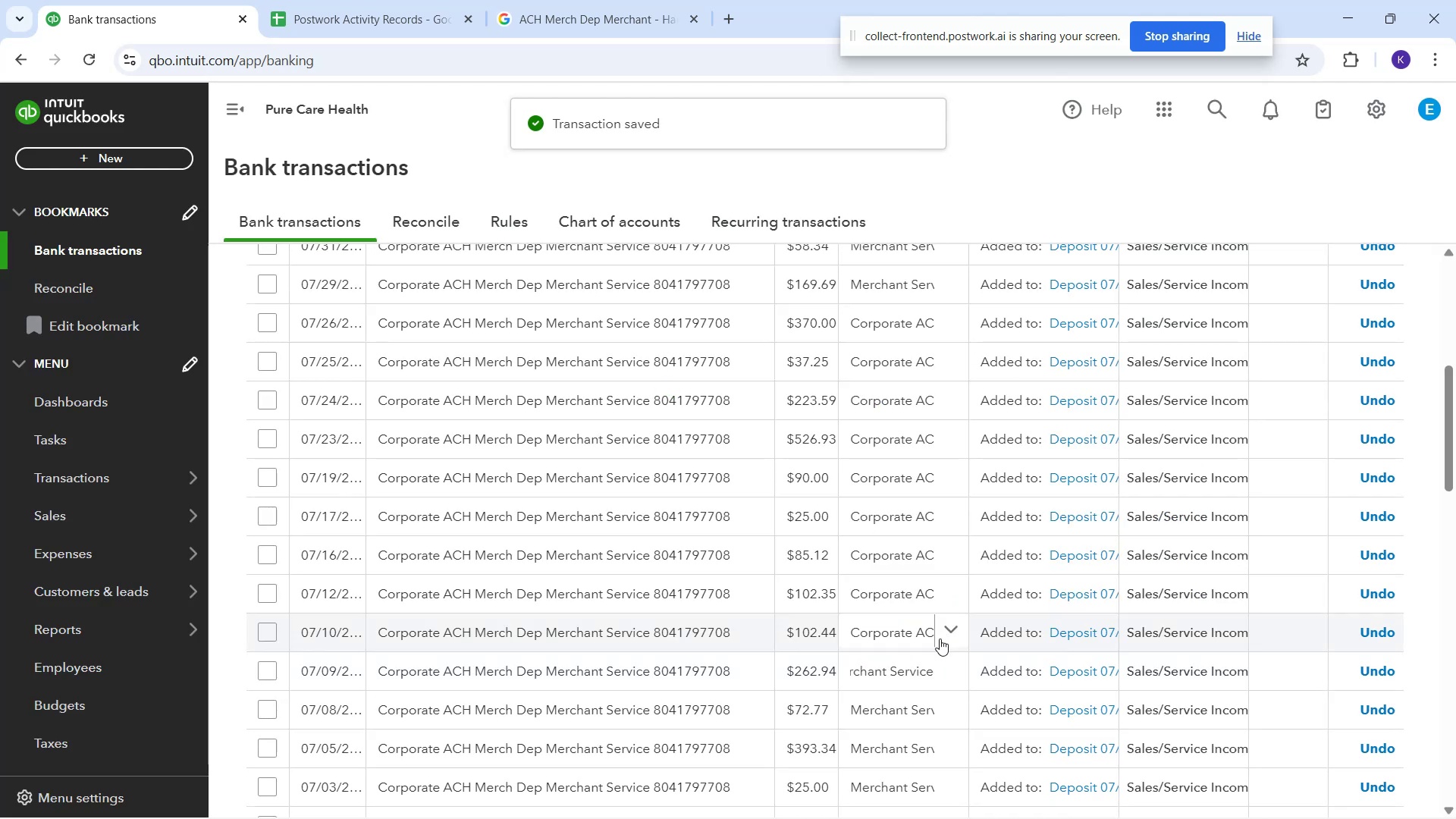 
left_click([948, 638])
 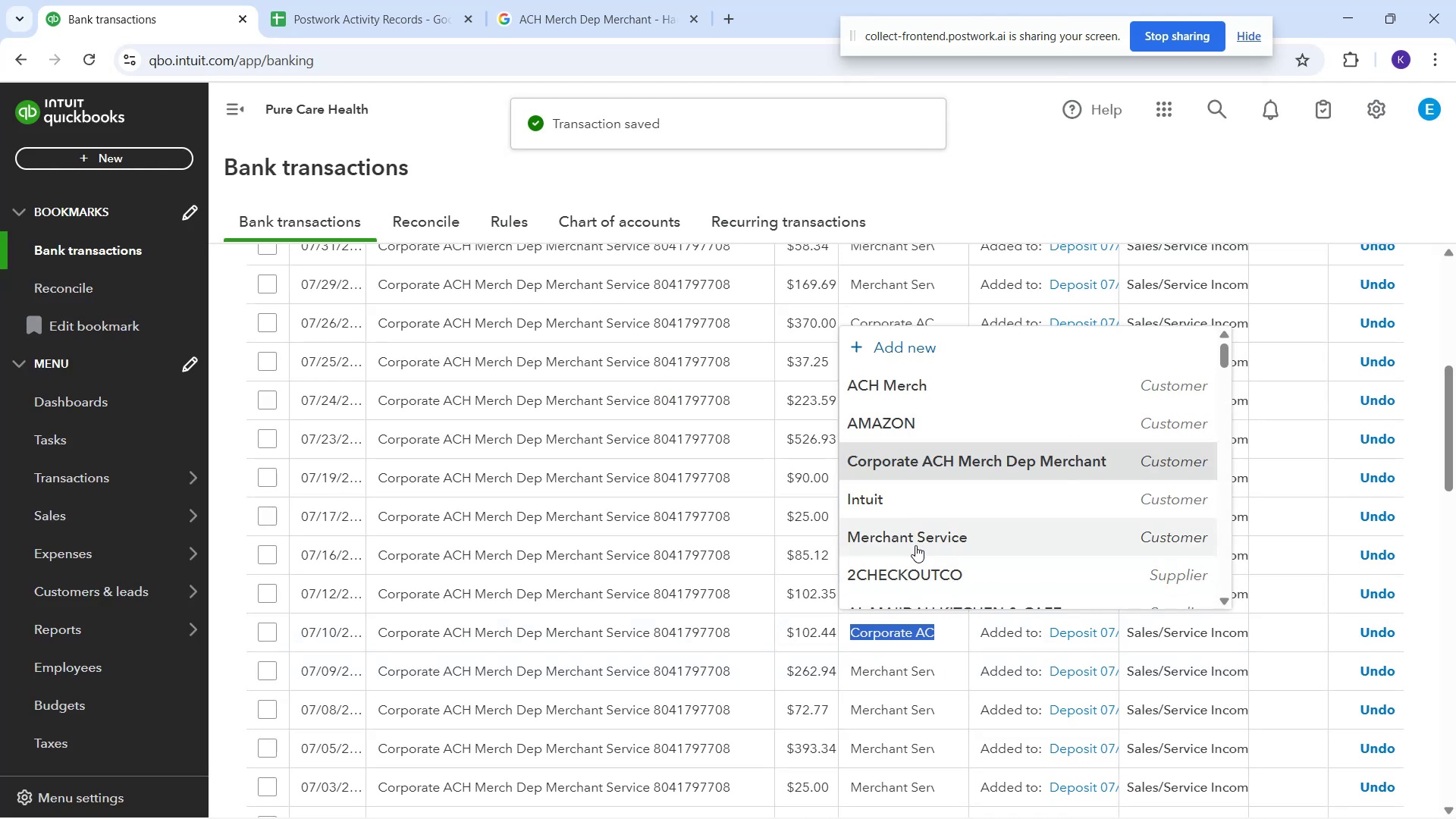 
left_click([915, 545])
 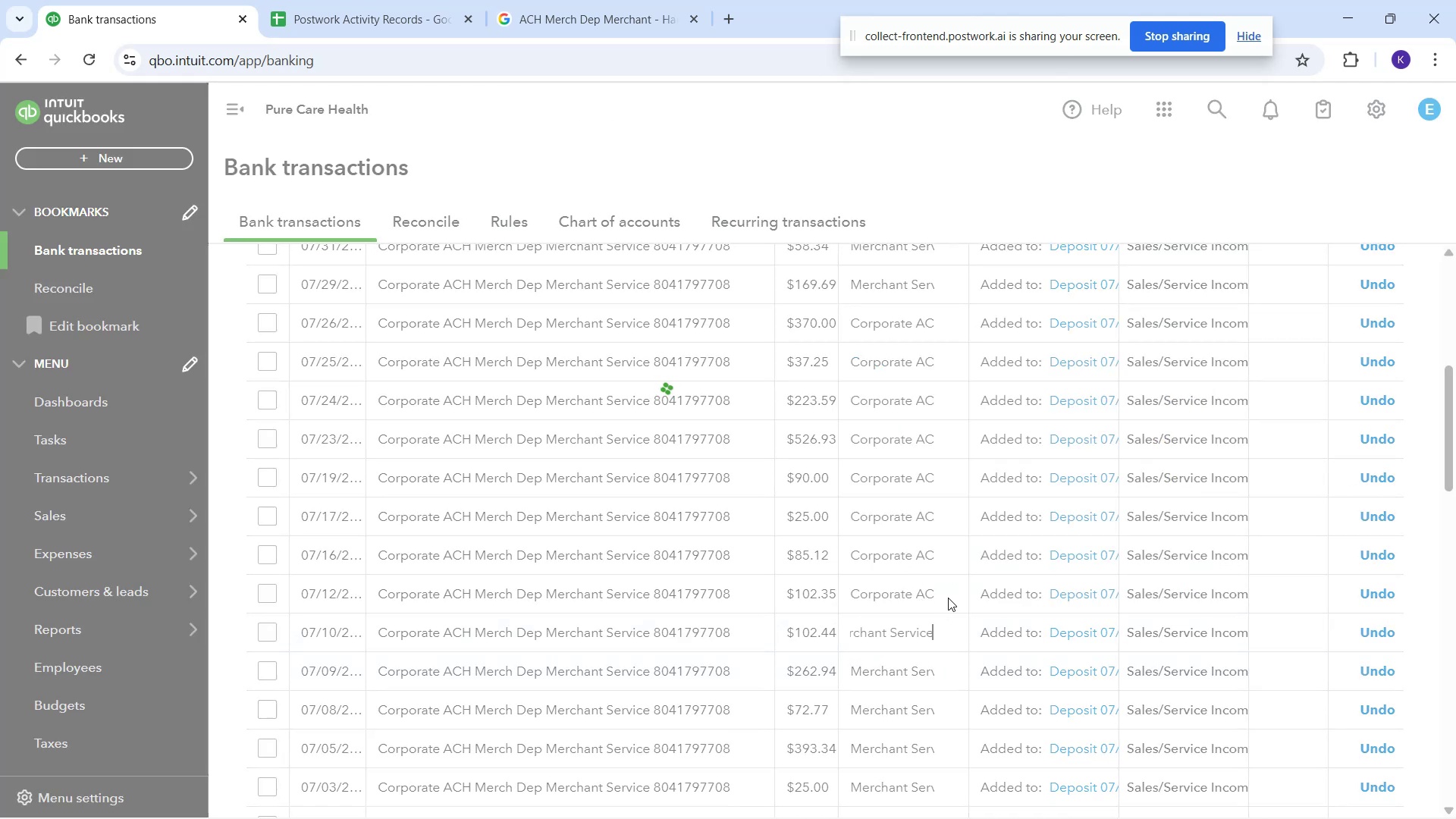 
left_click([947, 597])
 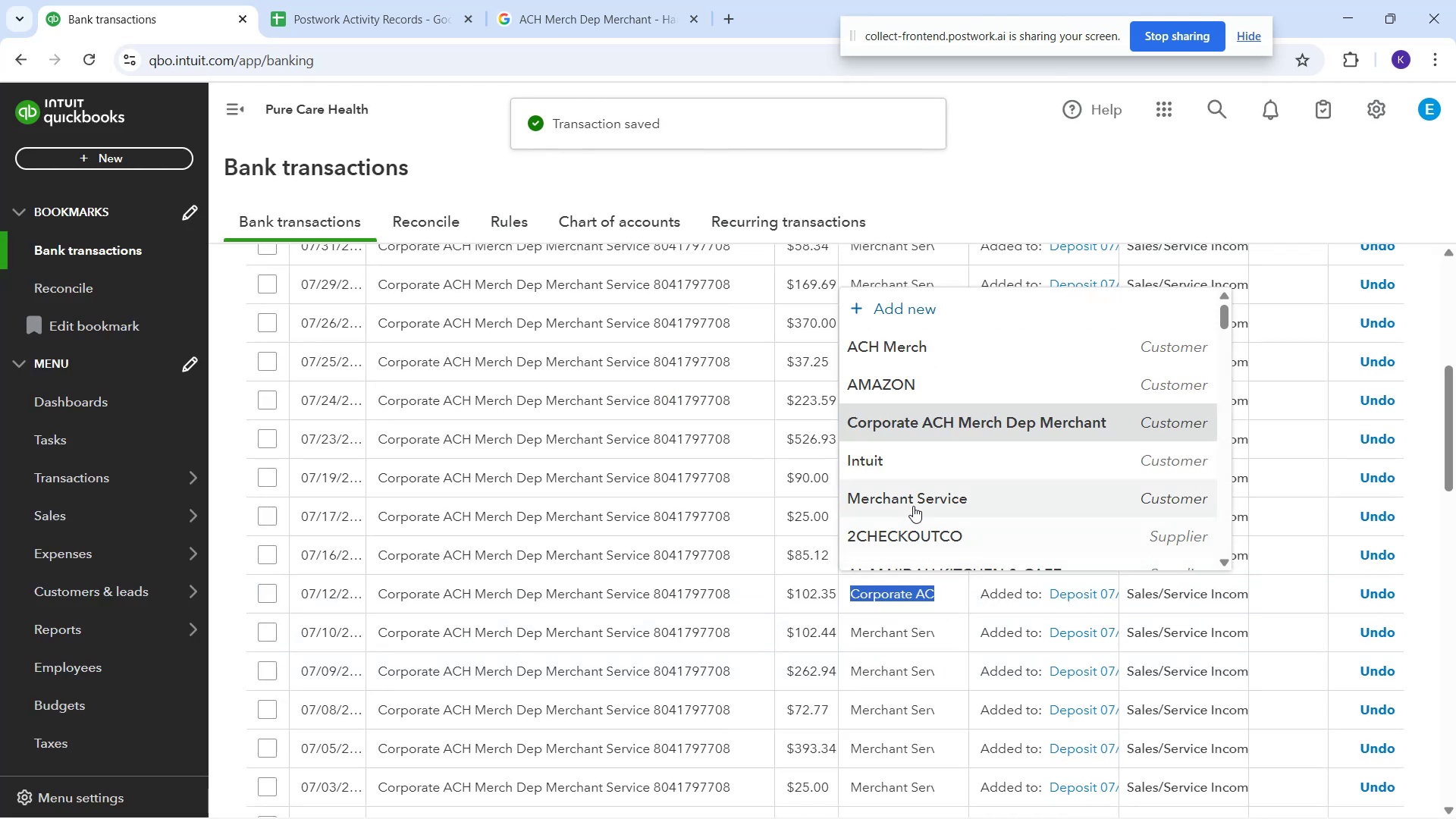 
left_click([913, 505])
 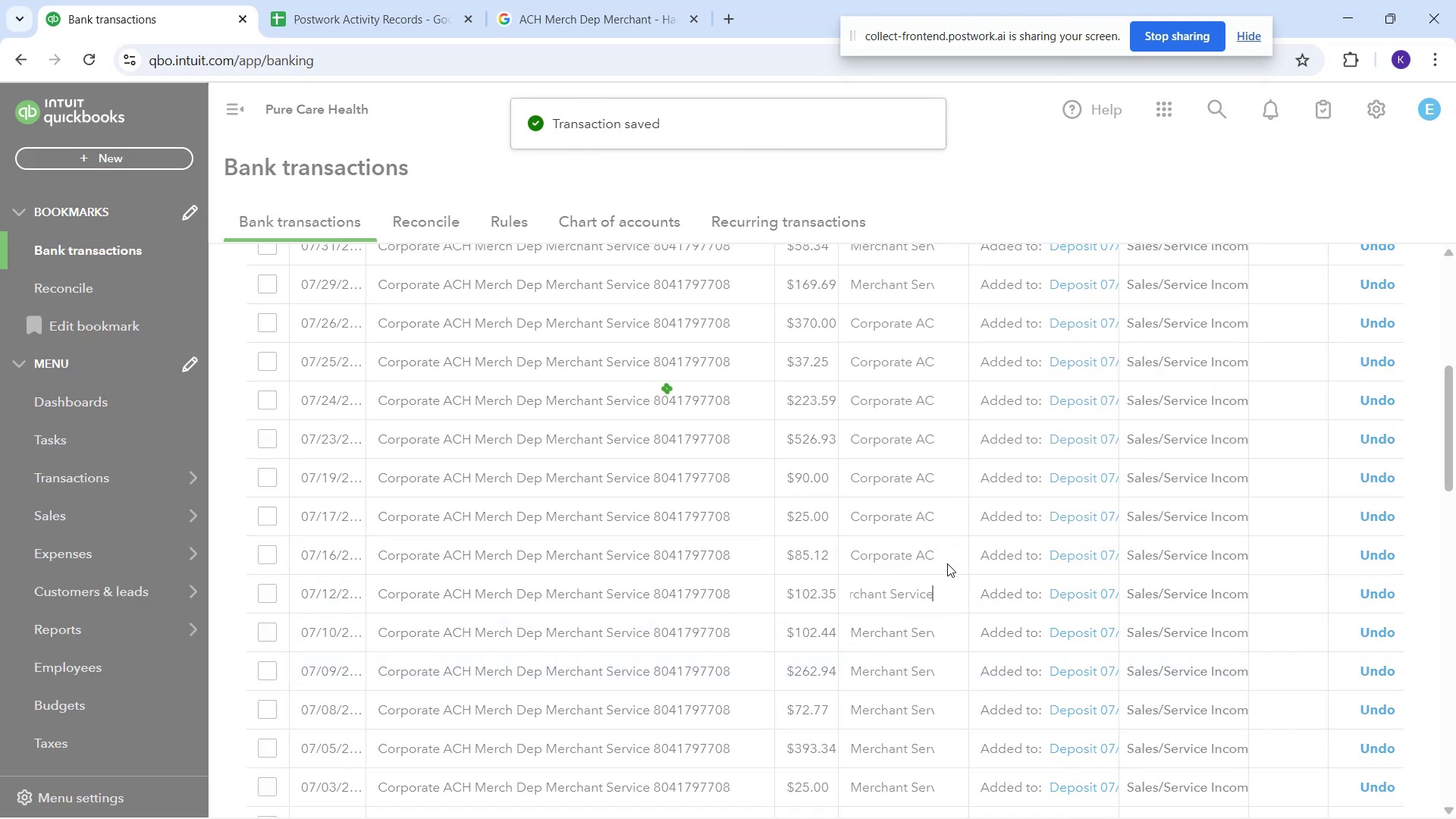 
left_click([947, 561])
 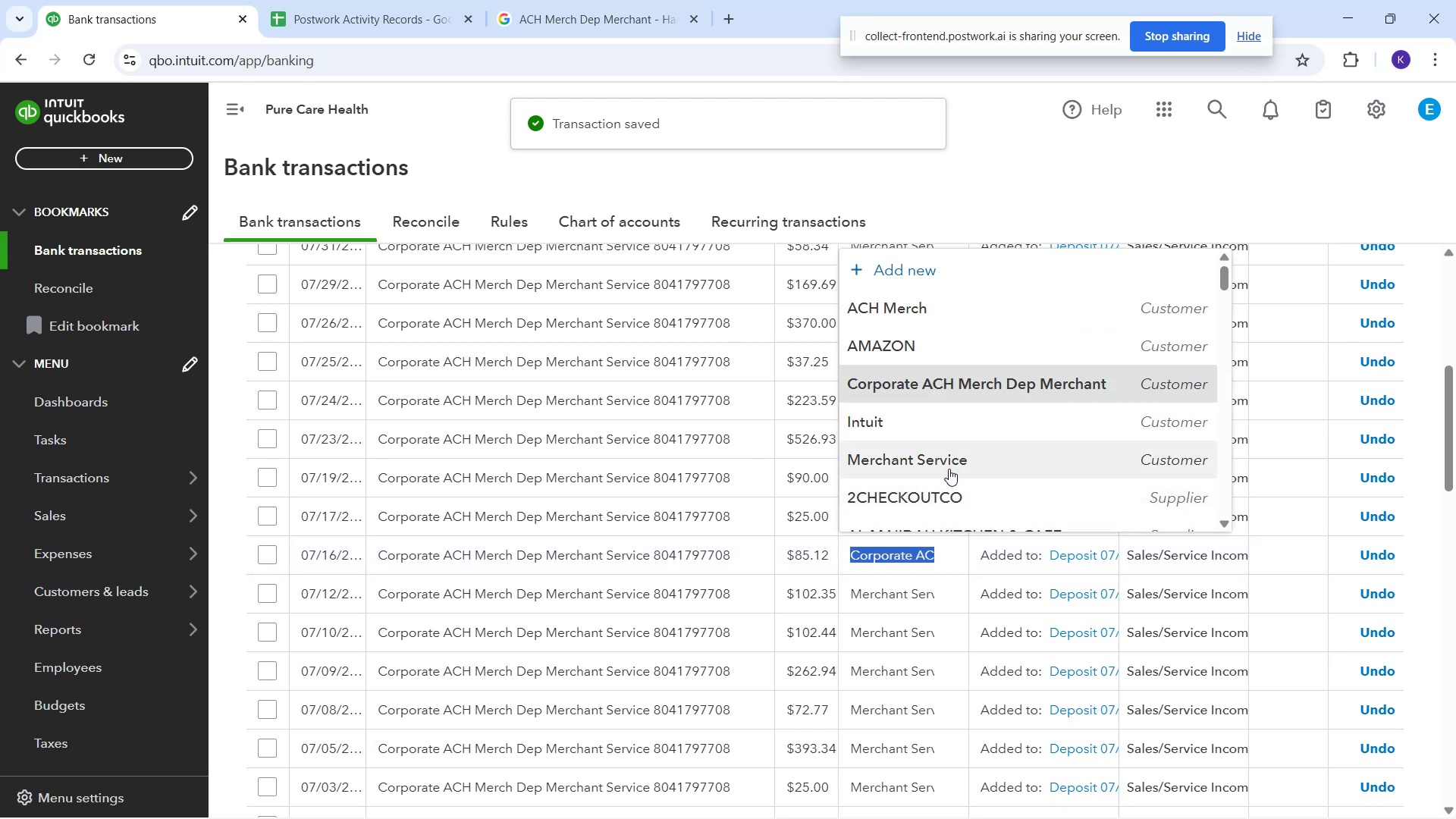 
mouse_move([947, 507])
 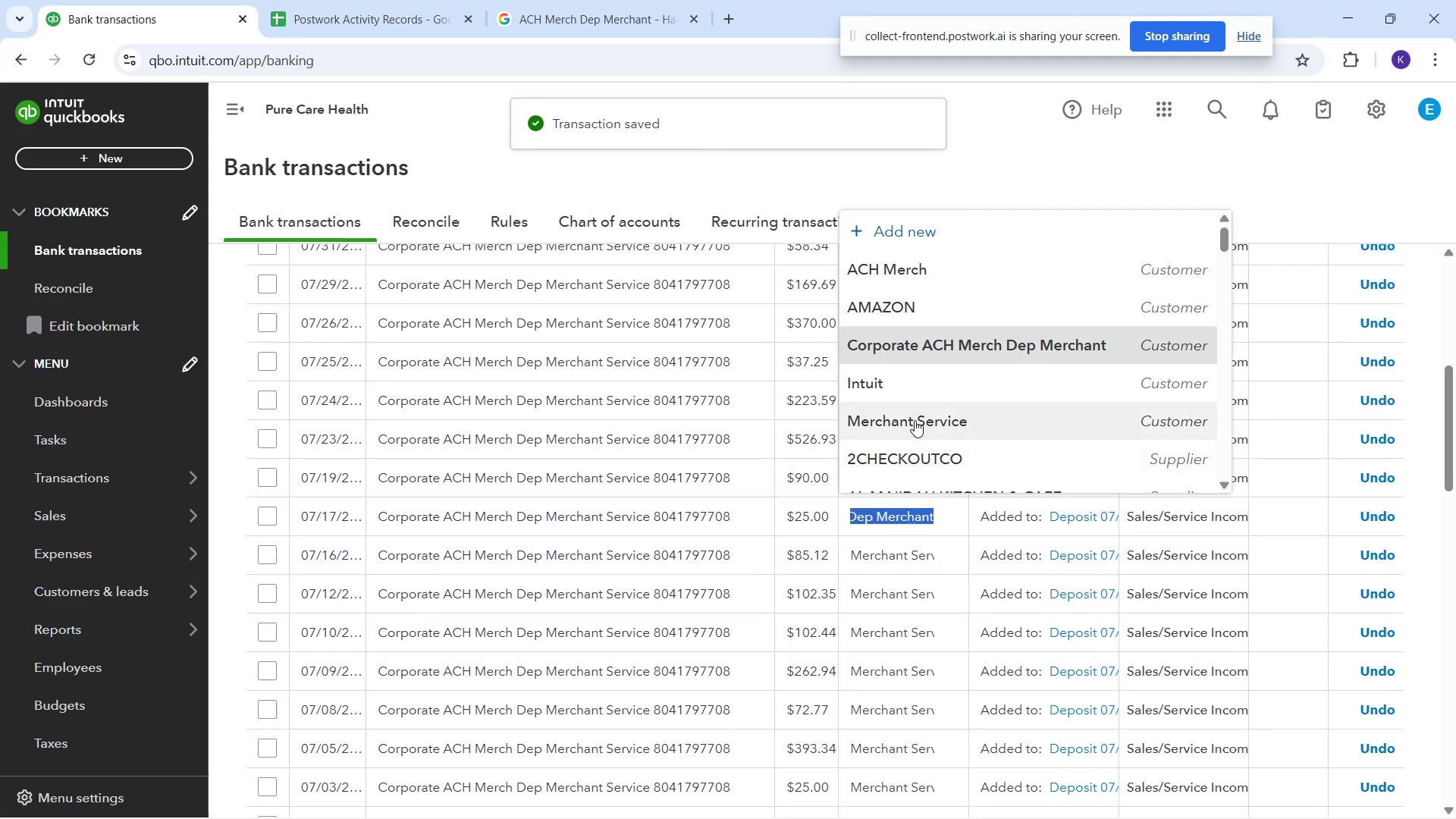 
left_click([915, 420])
 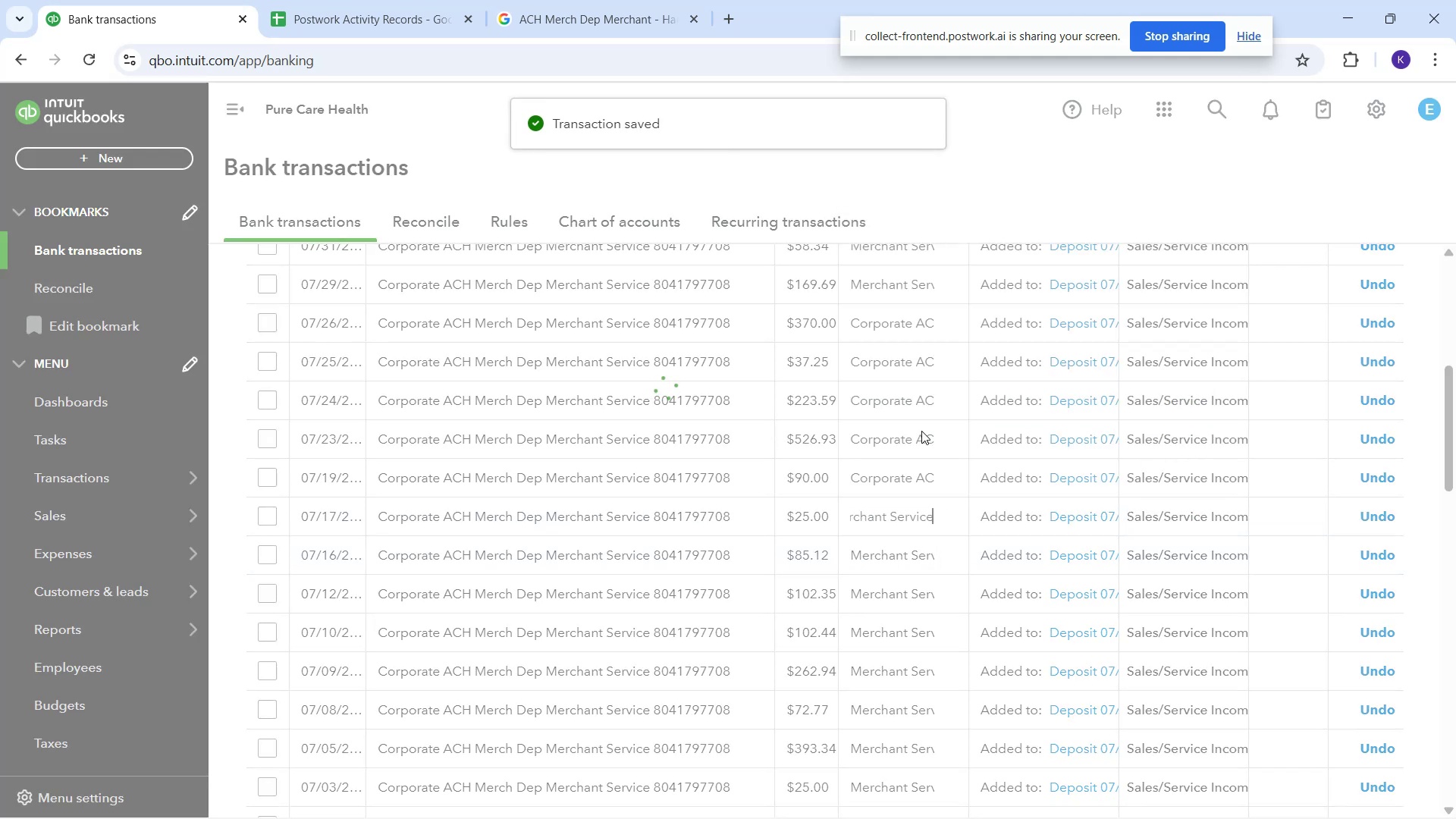 
mouse_move([933, 458])
 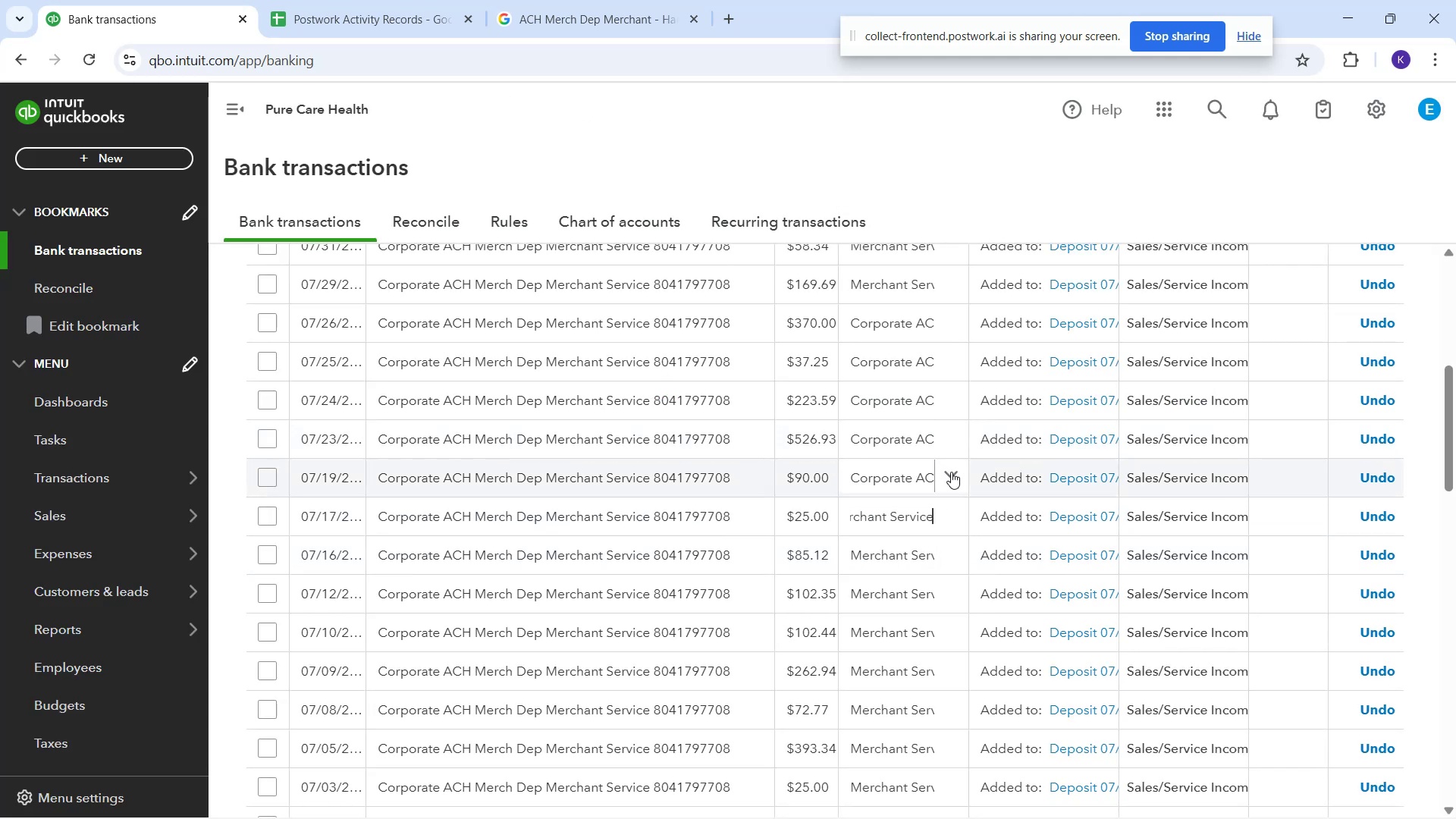 
left_click([954, 474])
 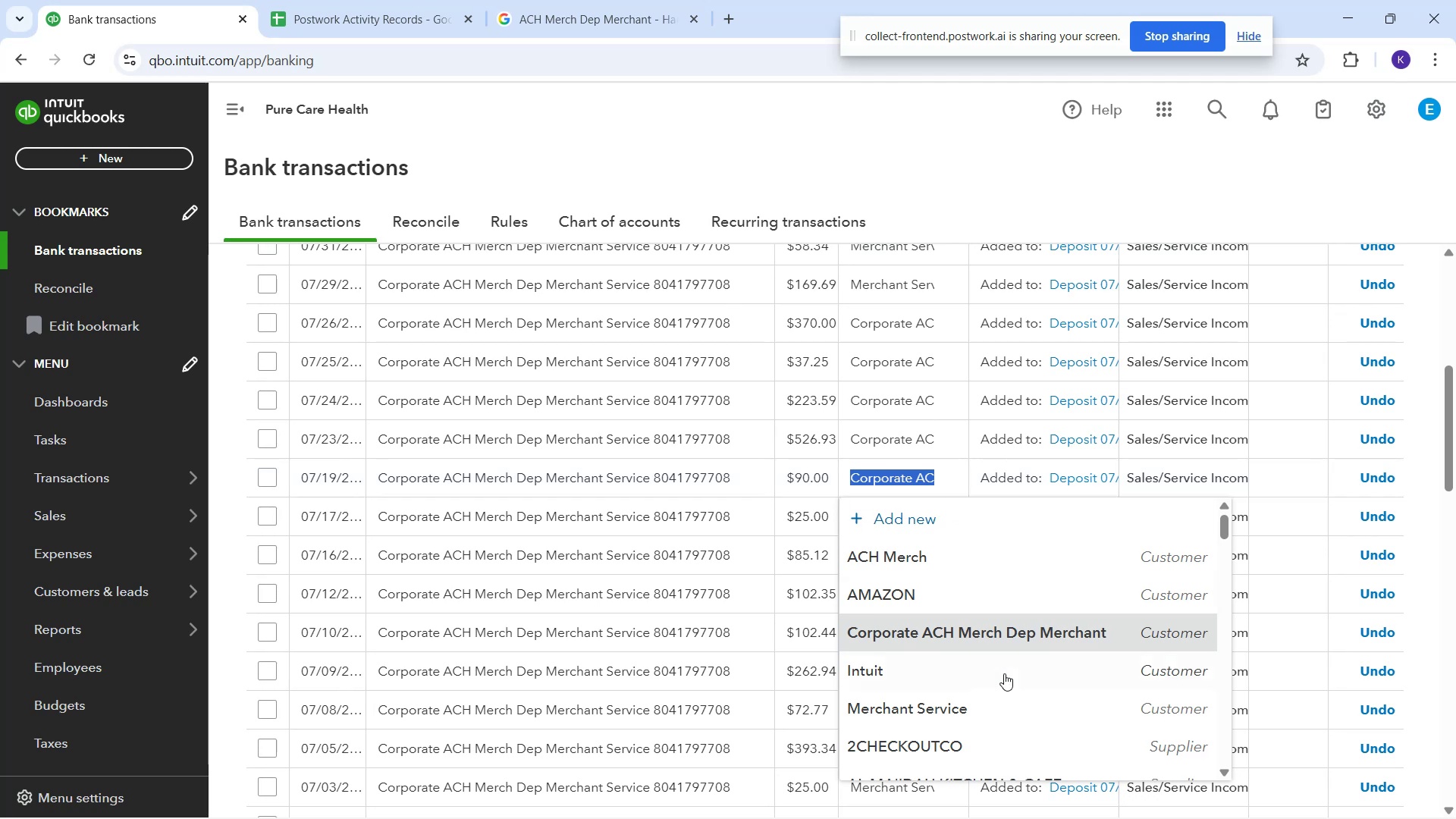 
left_click([1009, 681])
 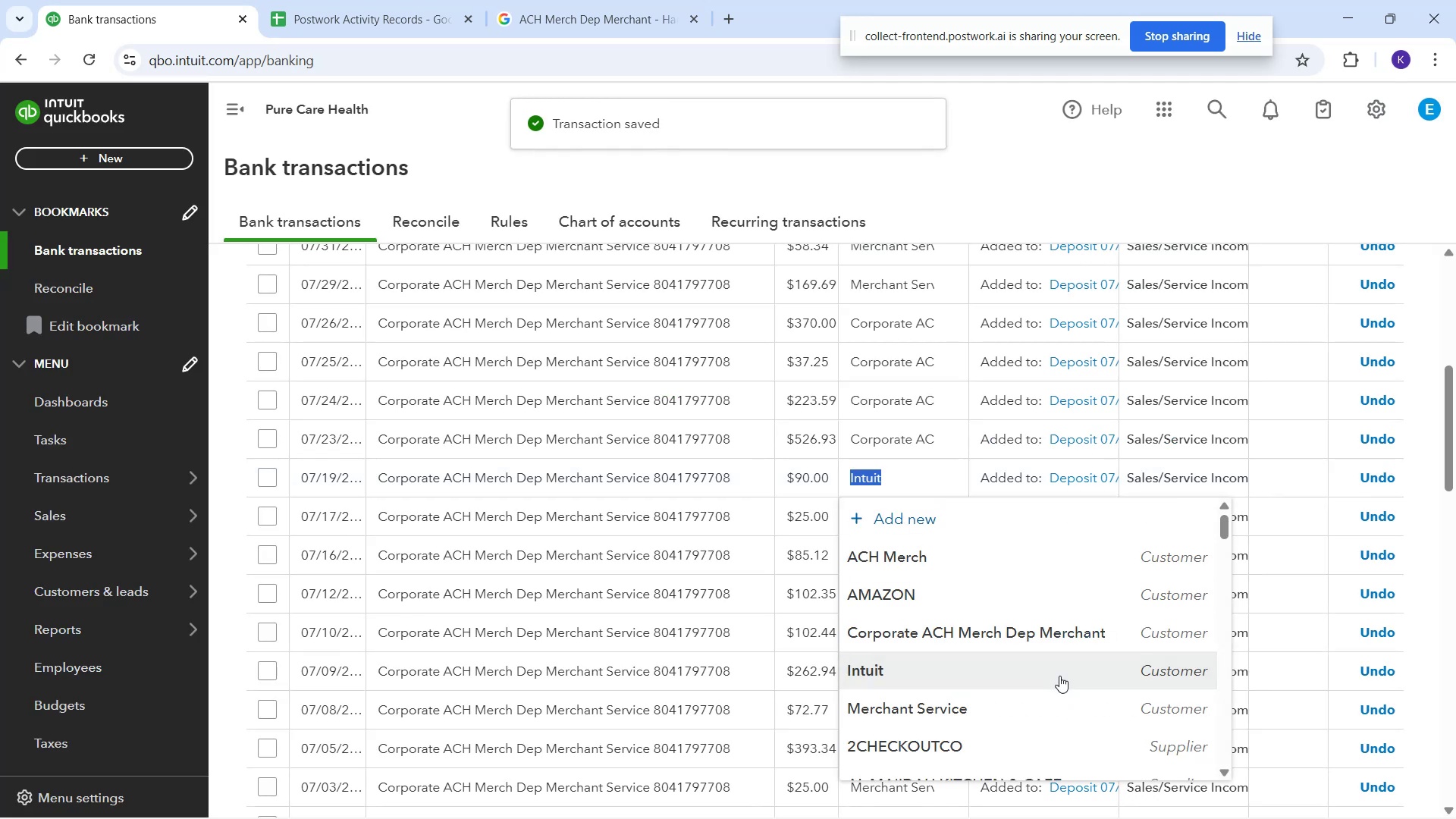 
left_click([976, 710])
 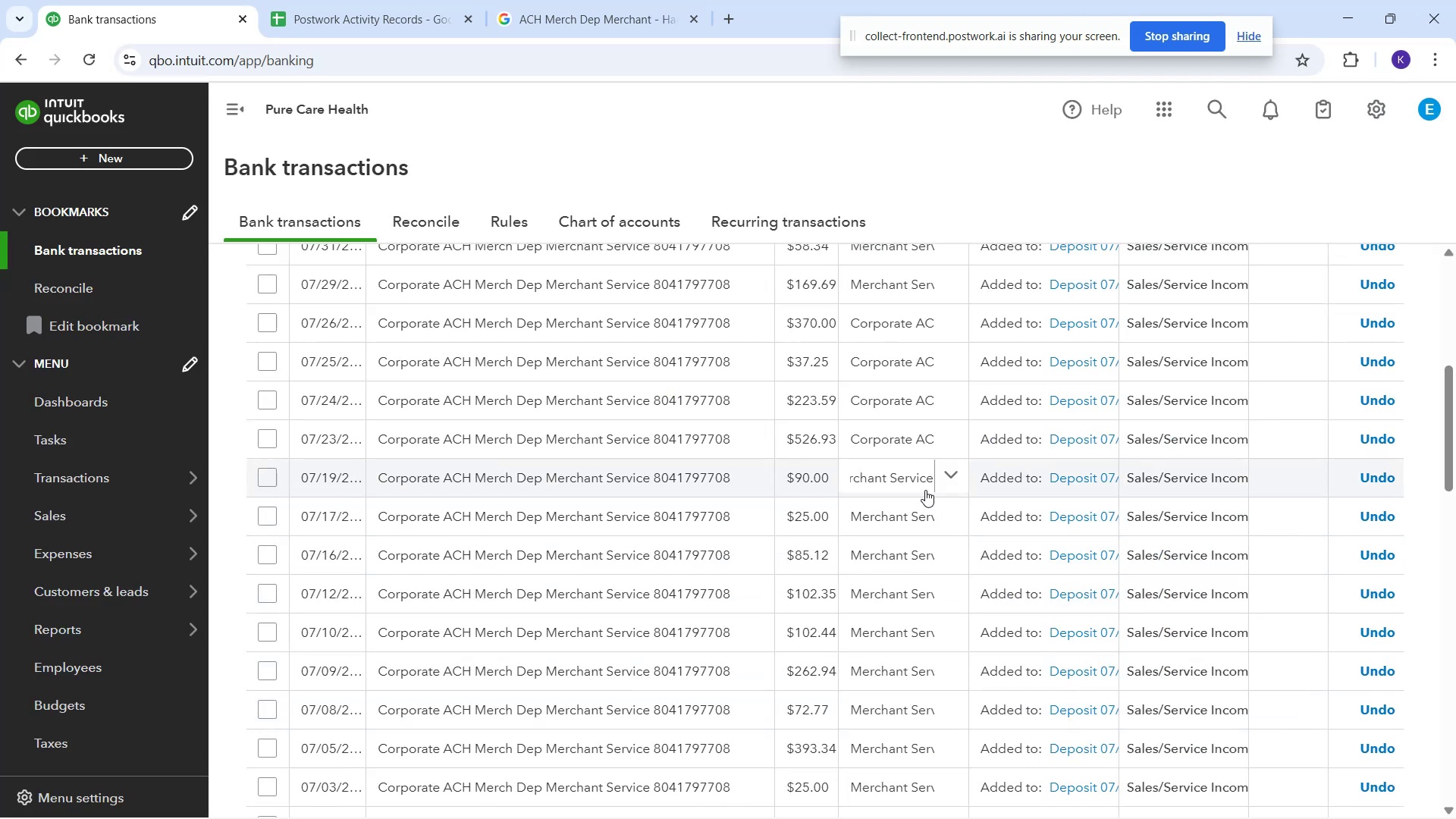 
wait(5.22)
 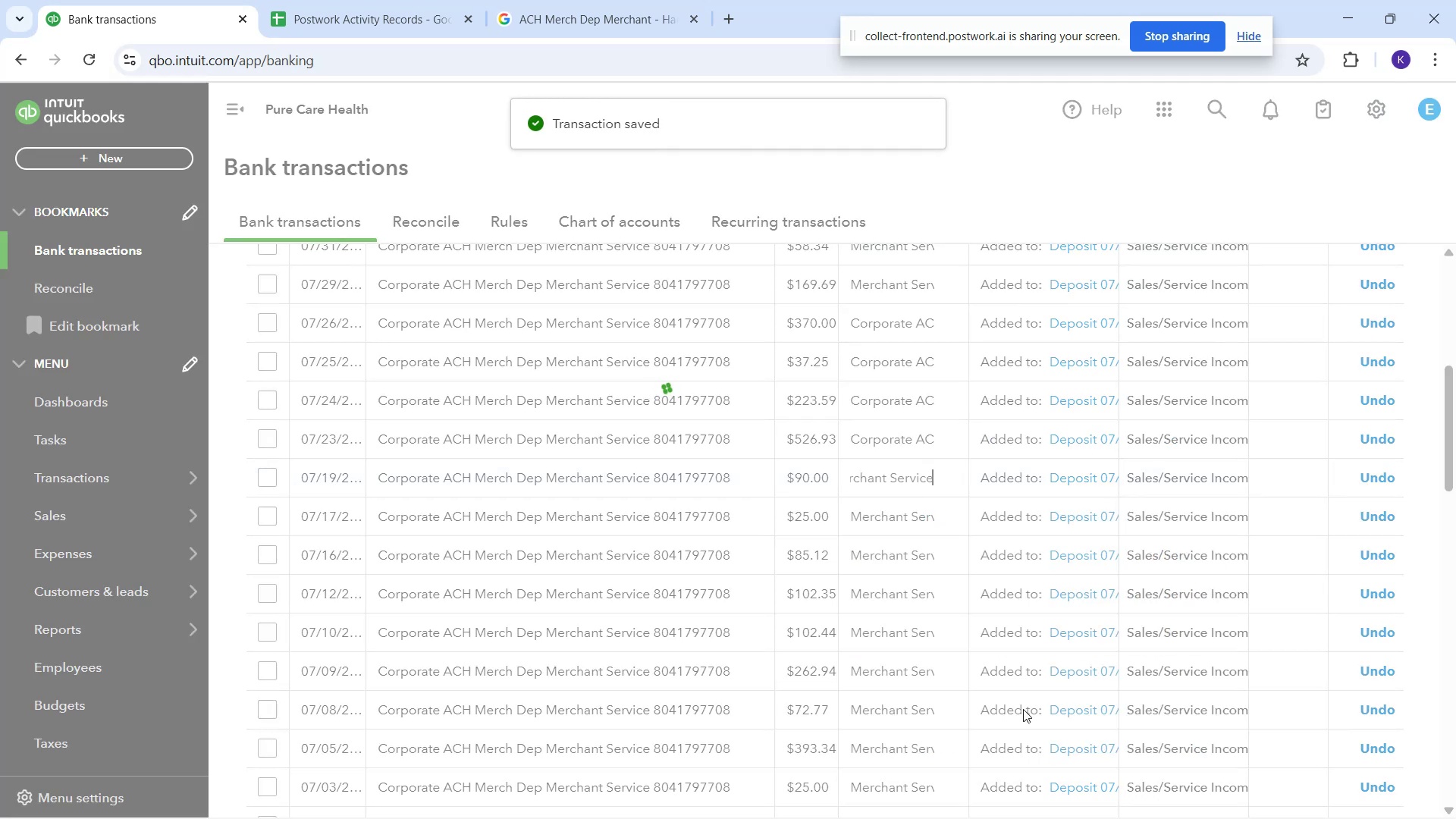 
left_click([942, 444])
 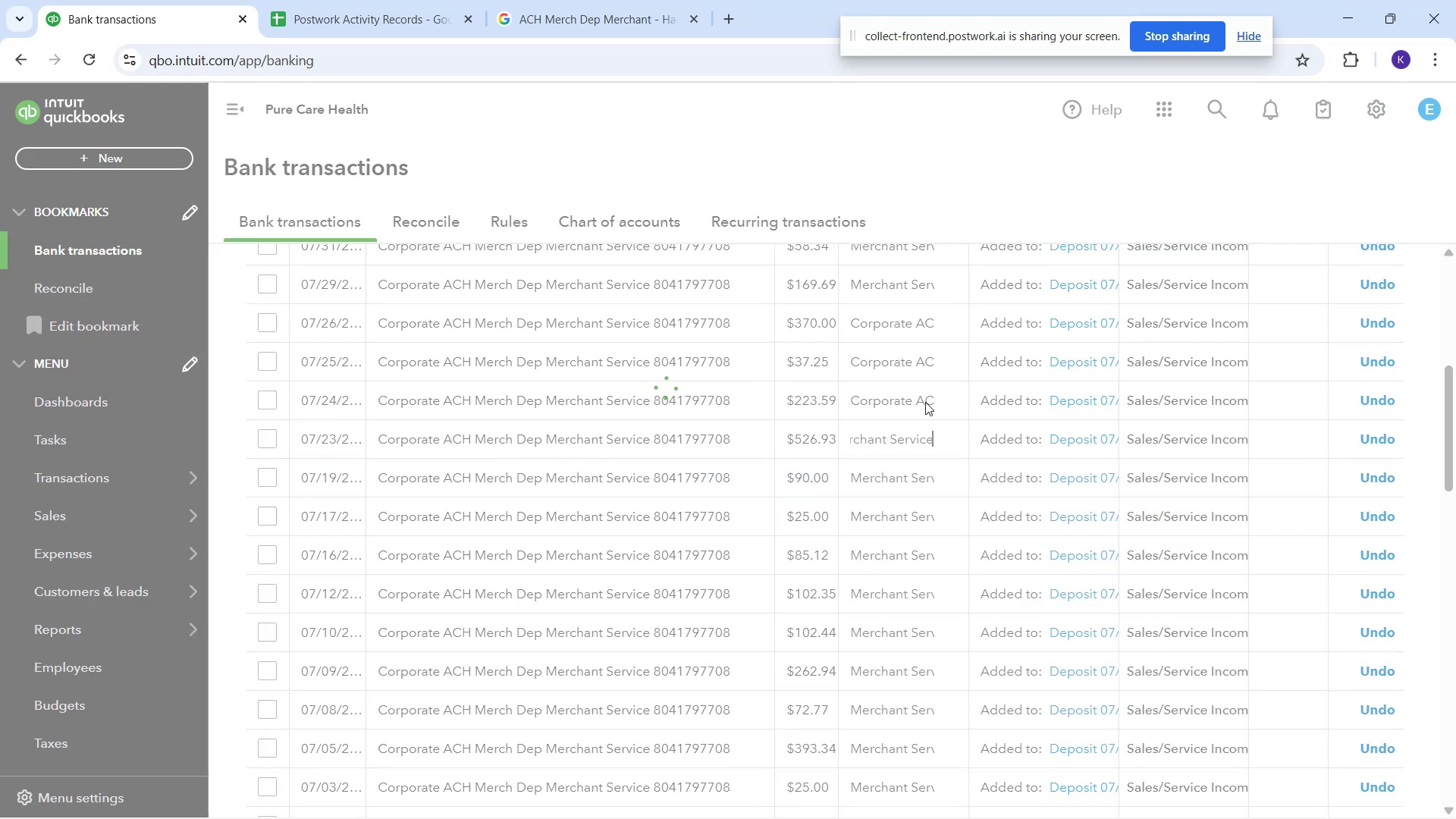 
left_click([945, 404])
 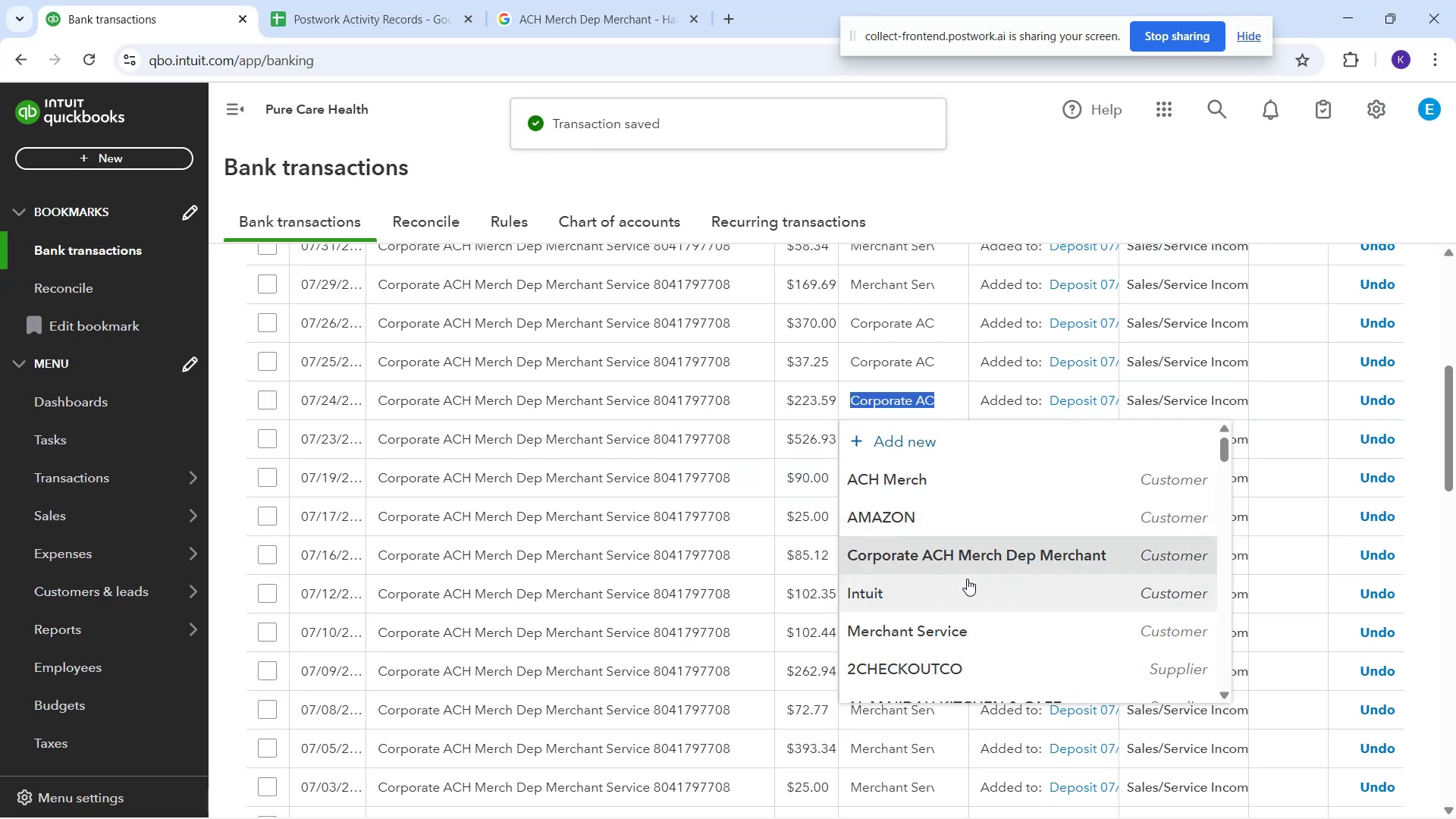 
left_click([964, 632])
 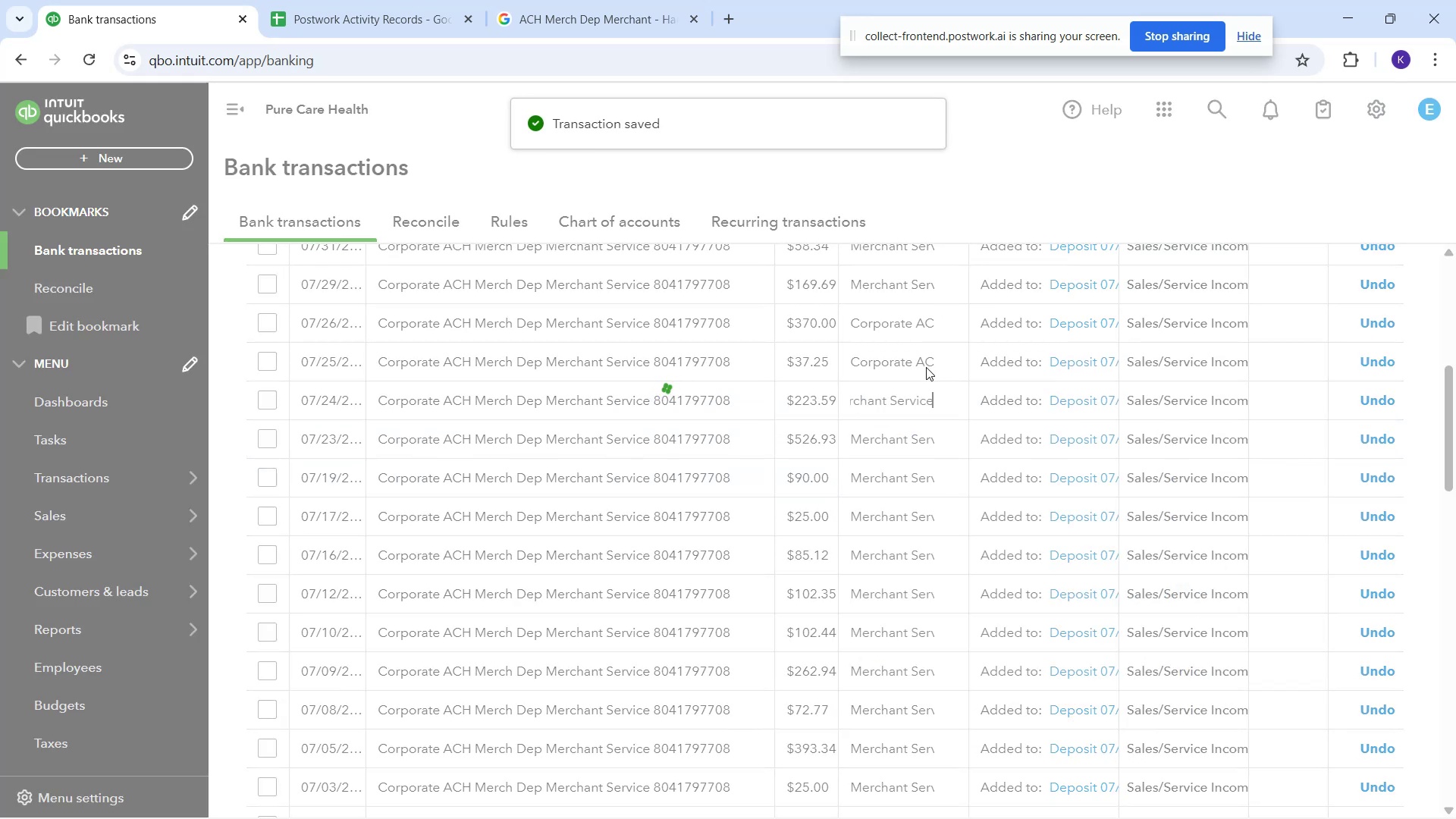 
left_click([942, 357])
 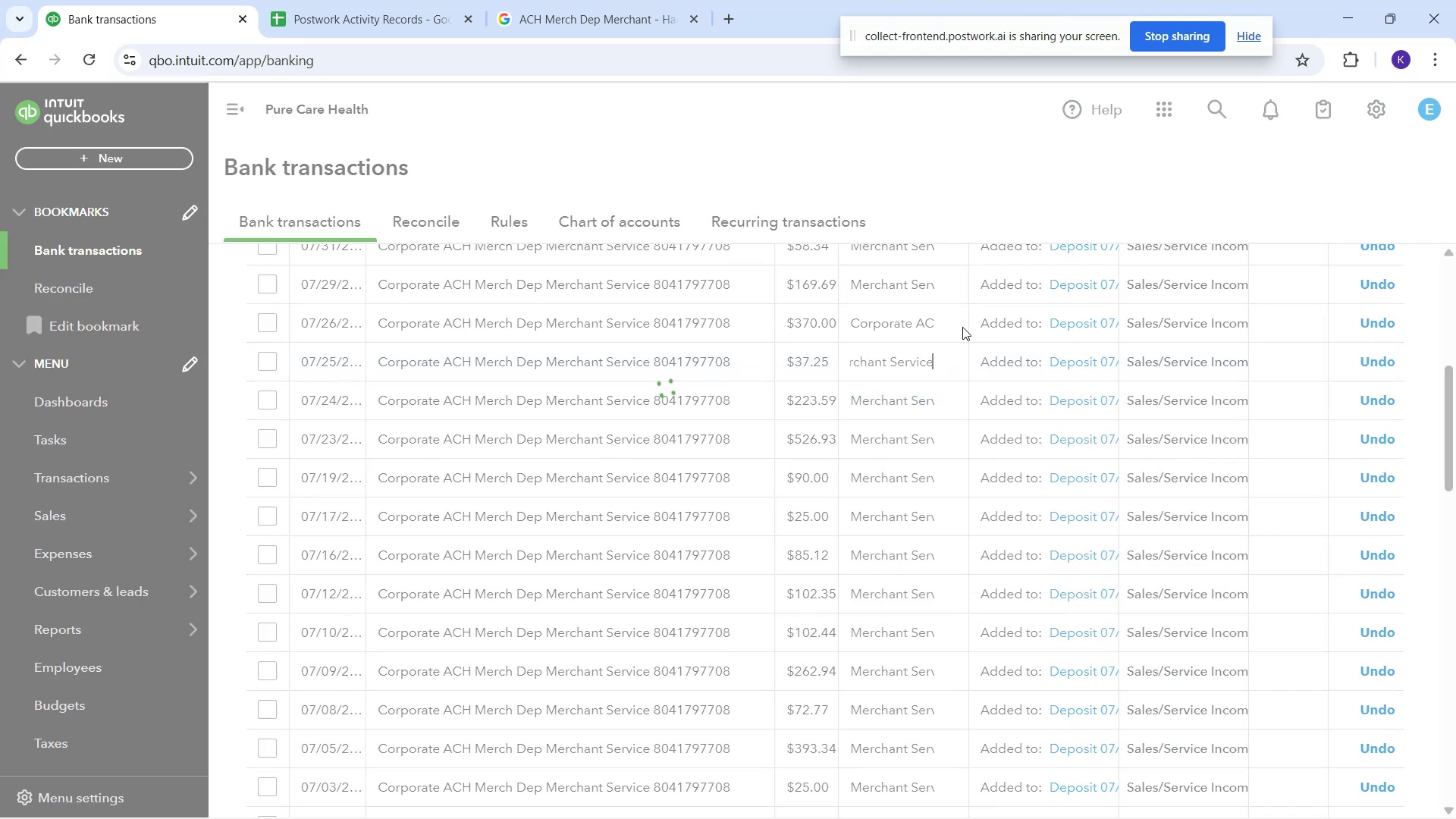 
left_click([940, 310])
 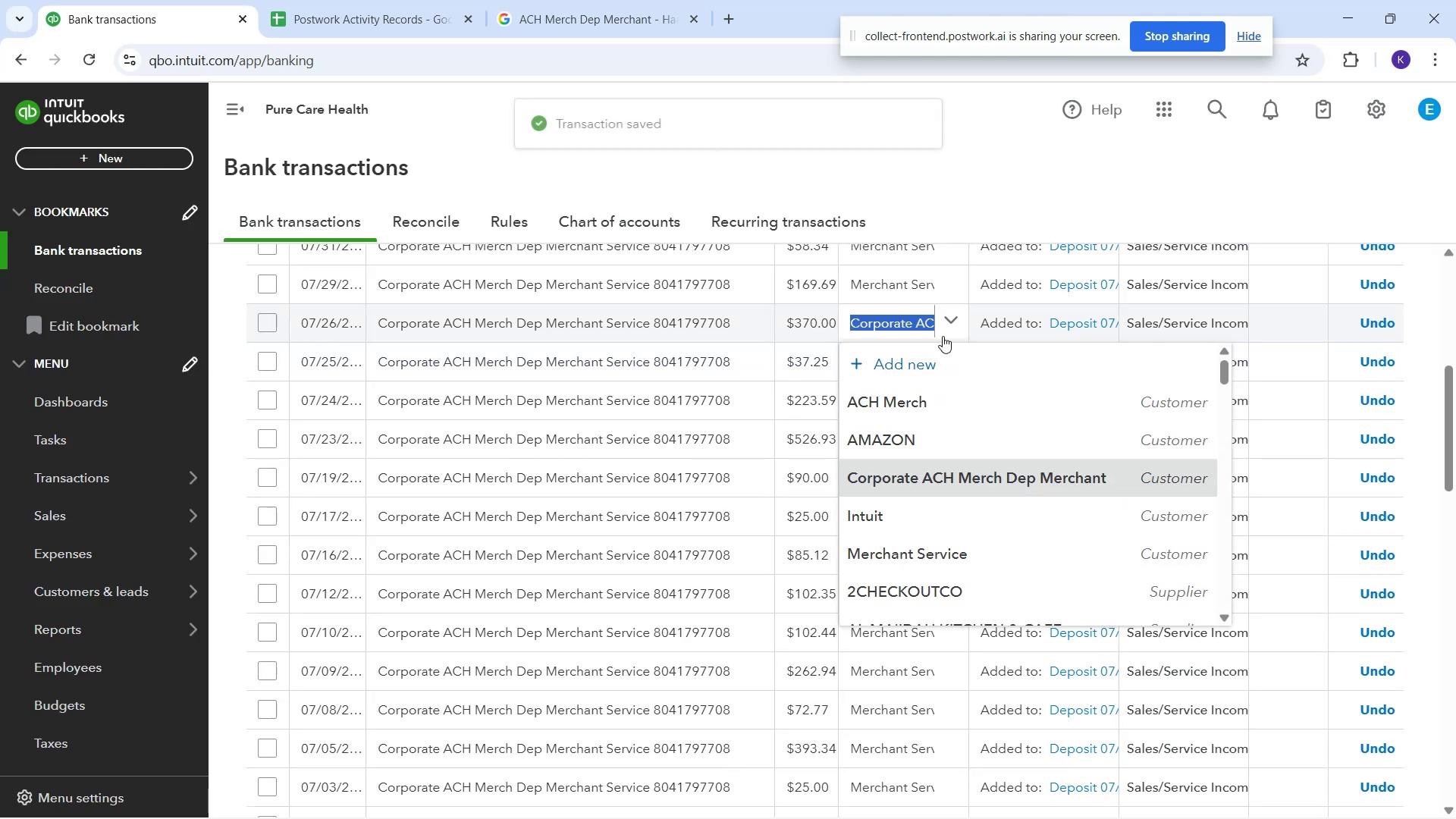 
left_click([943, 336])
 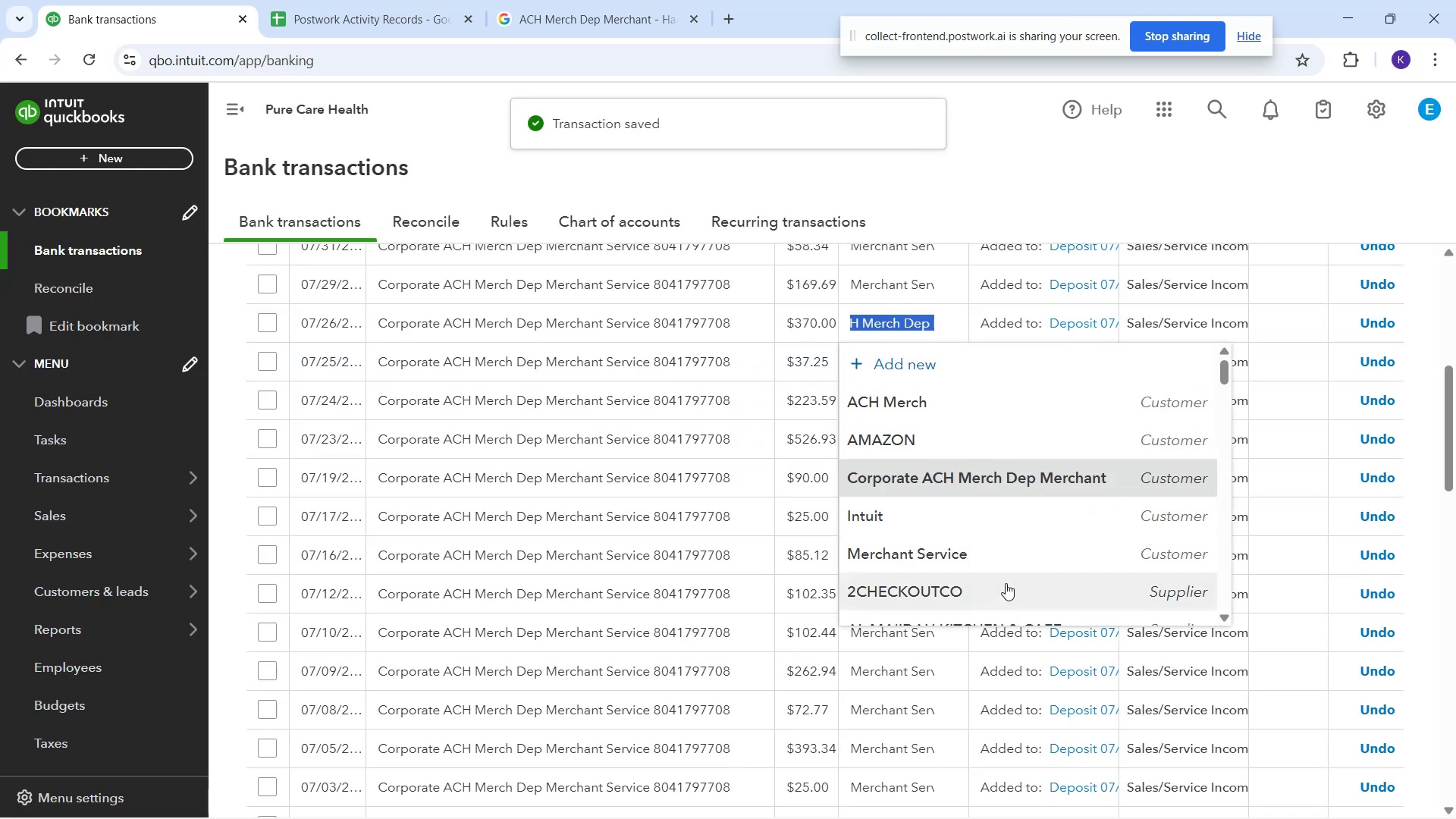 
left_click([997, 554])
 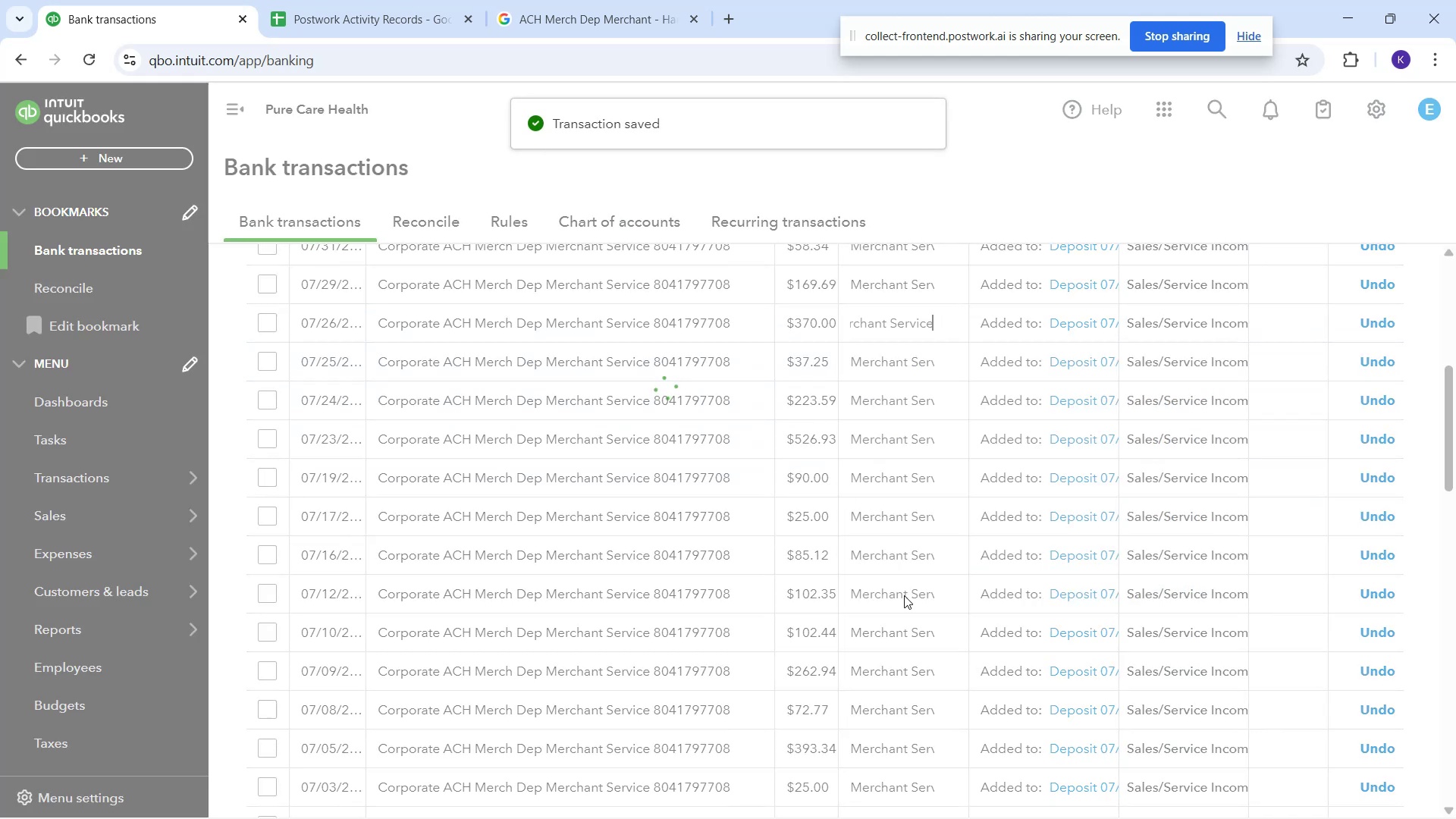 
scroll: coordinate [886, 582], scroll_direction: up, amount: 1.0
 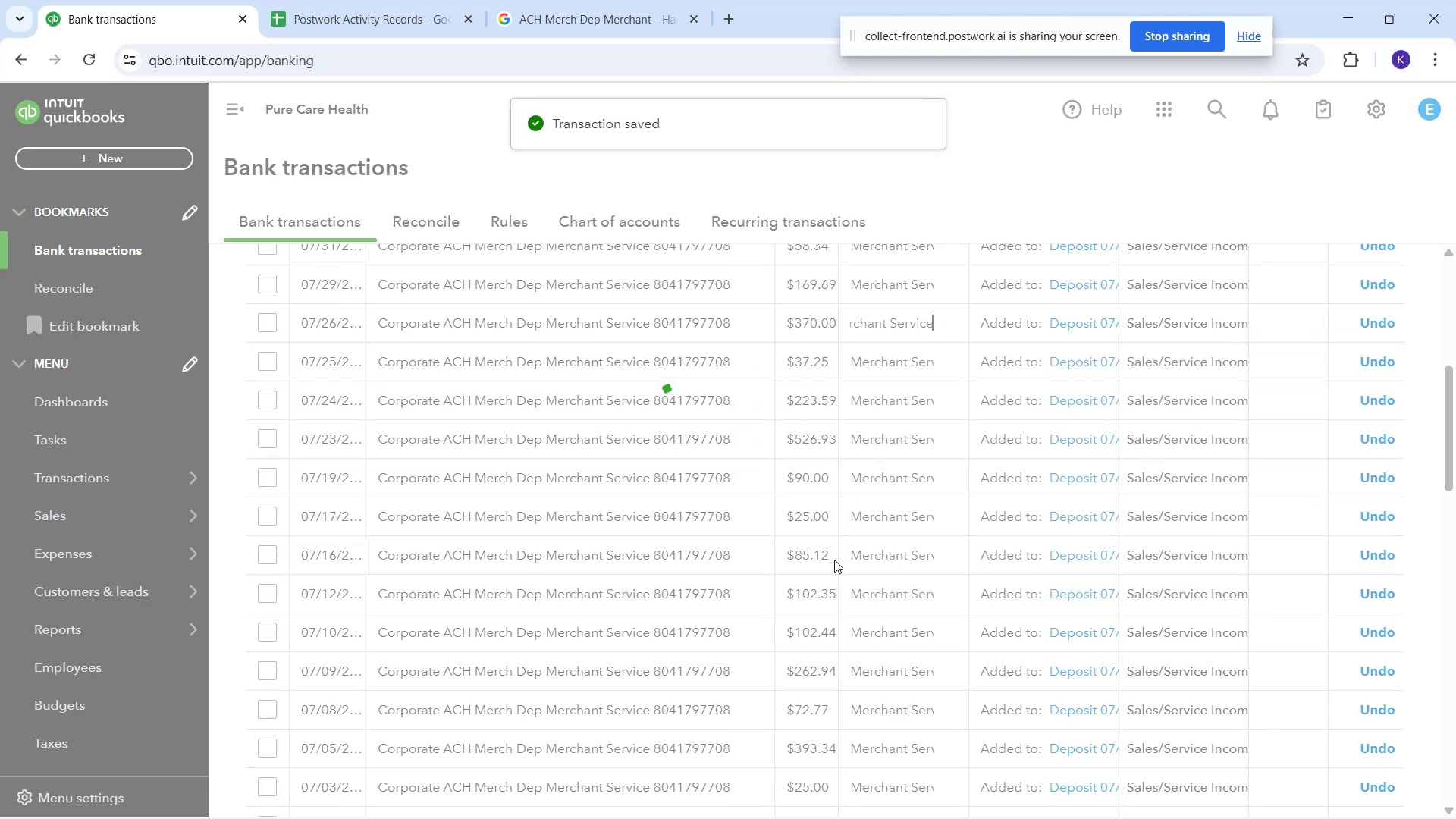 
scroll: coordinate [853, 537], scroll_direction: down, amount: 5.0
 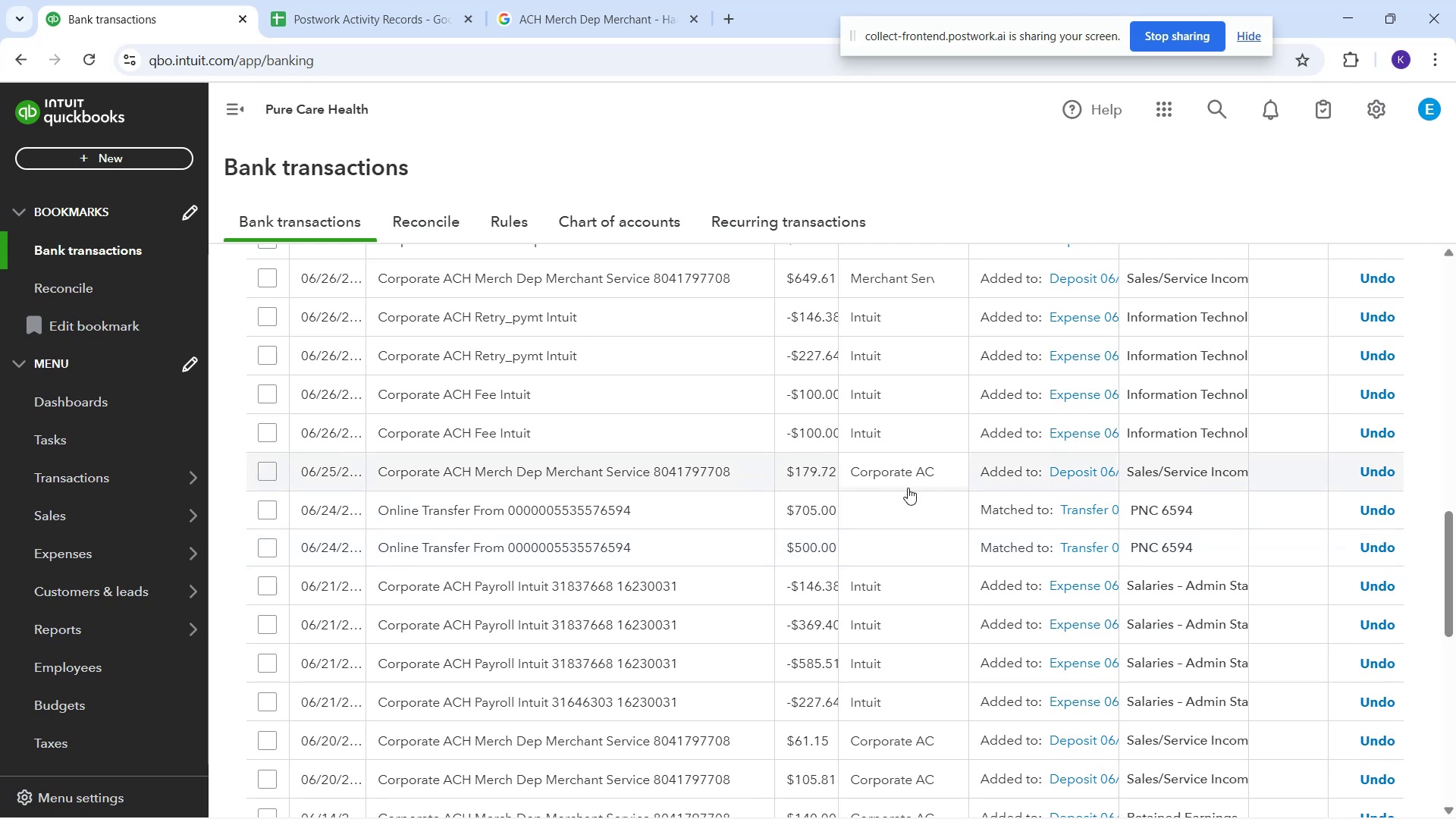 
left_click([946, 466])
 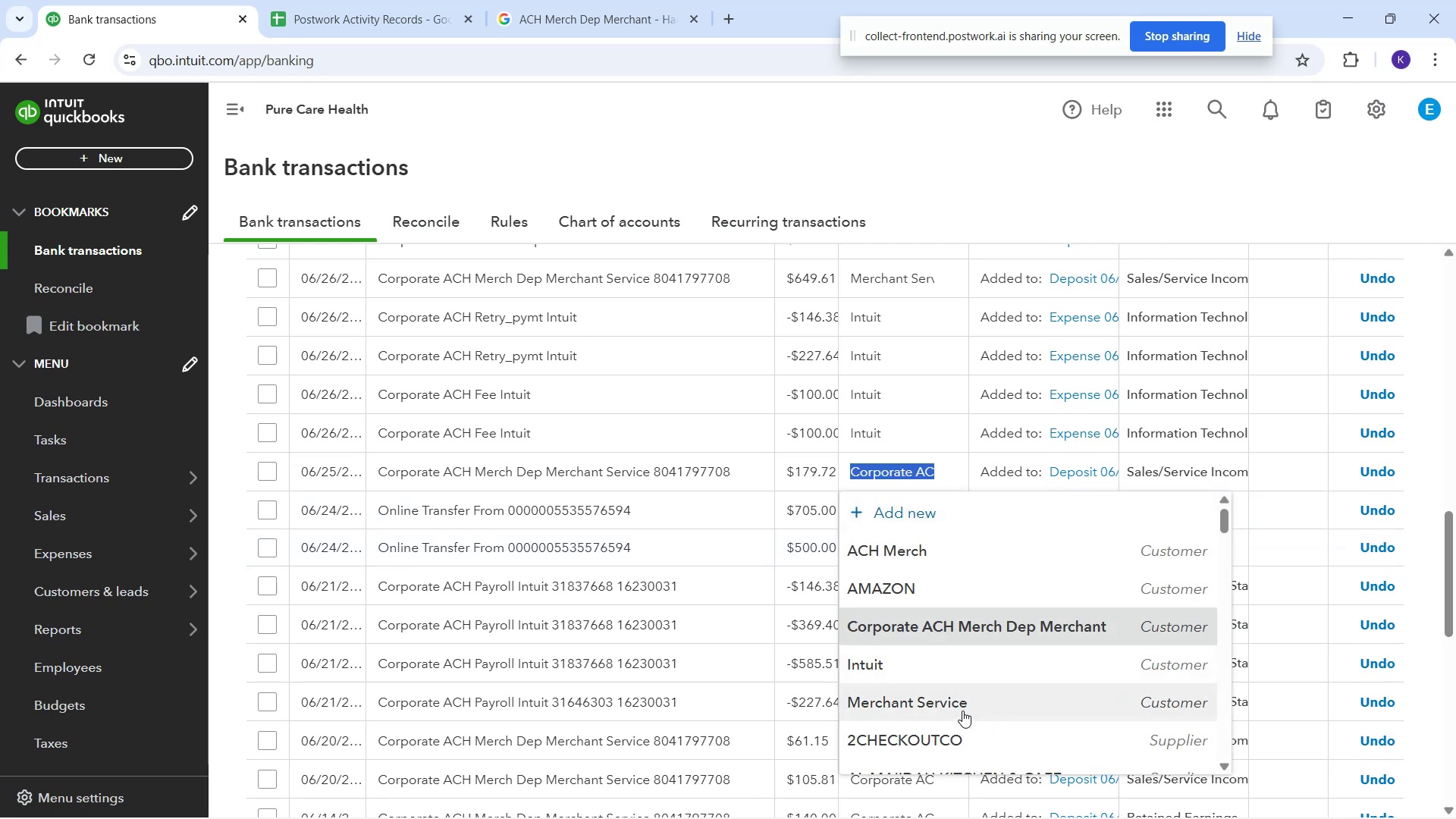 
left_click([962, 711])
 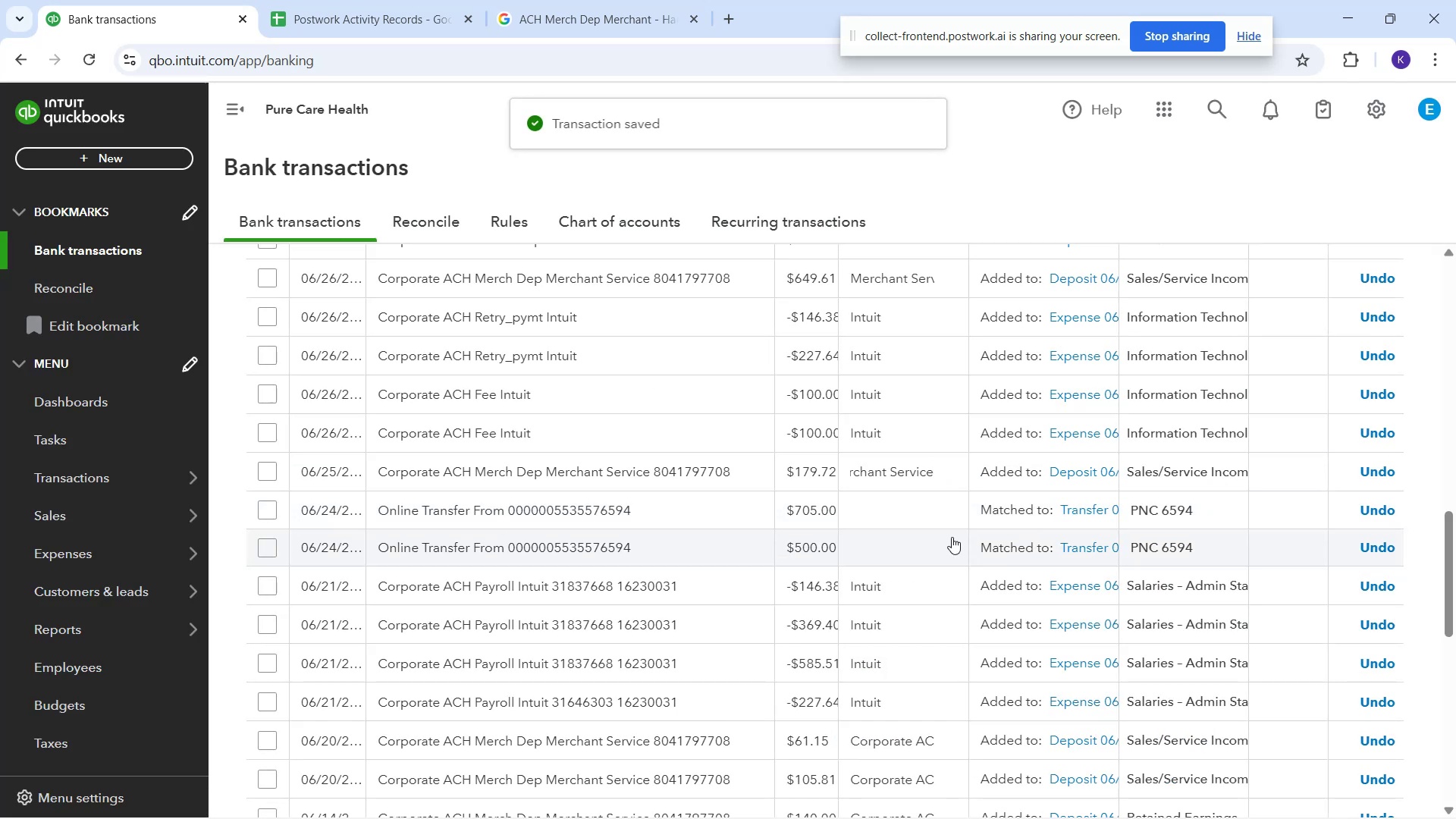 
scroll: coordinate [866, 544], scroll_direction: up, amount: 13.0
 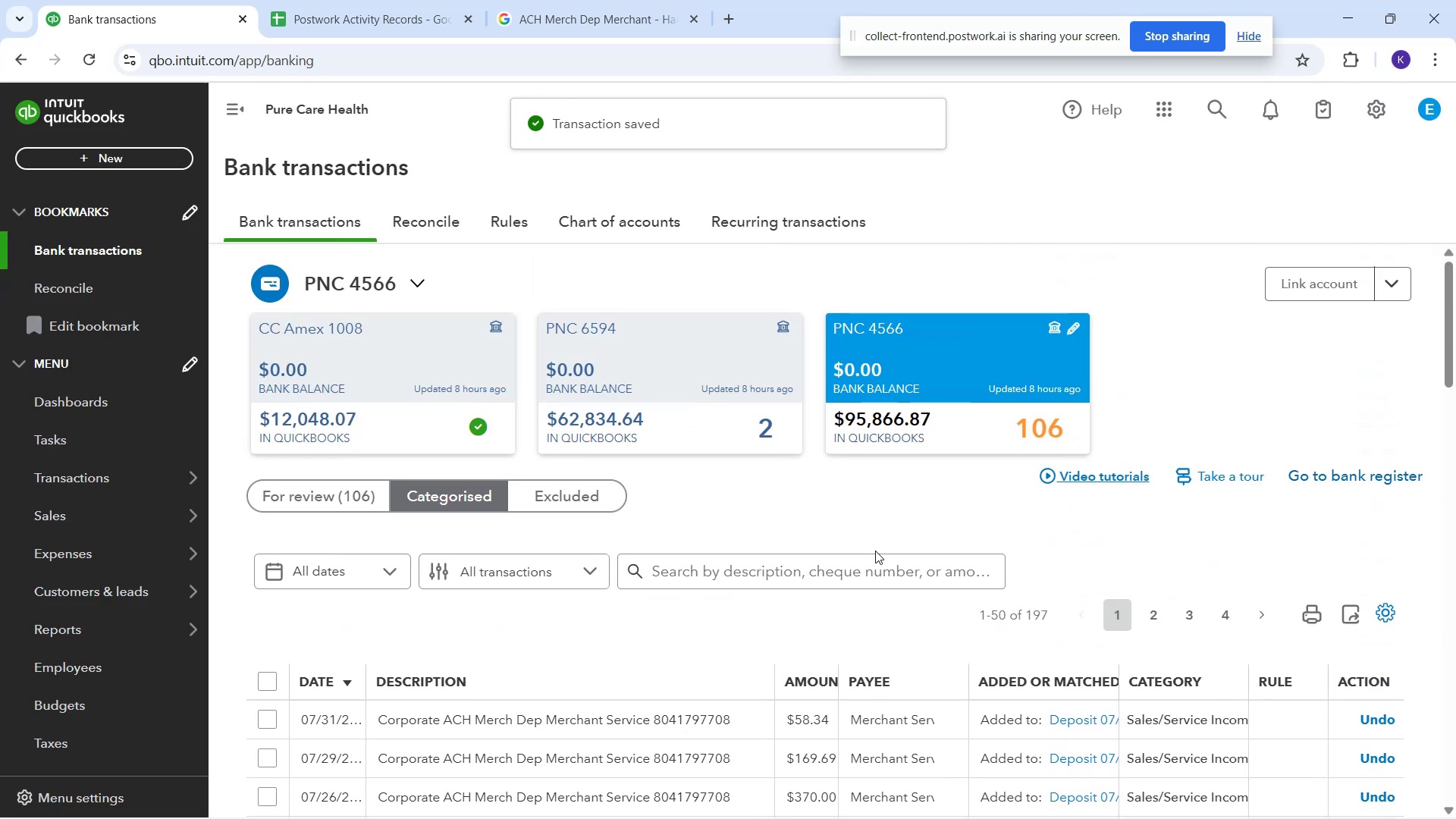 
scroll: coordinate [914, 571], scroll_direction: down, amount: 22.0
 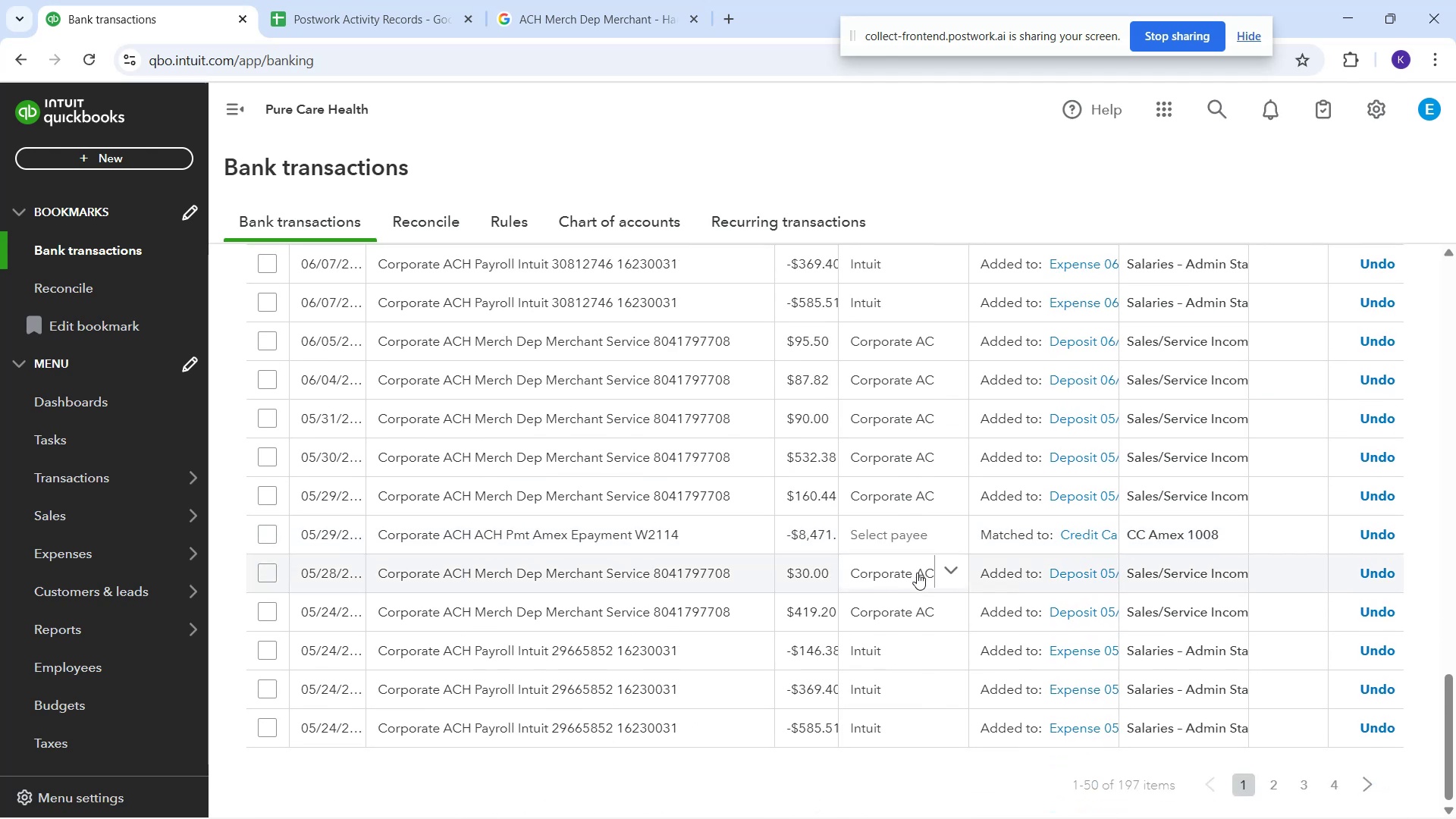 
scroll: coordinate [676, 386], scroll_direction: up, amount: 20.0
 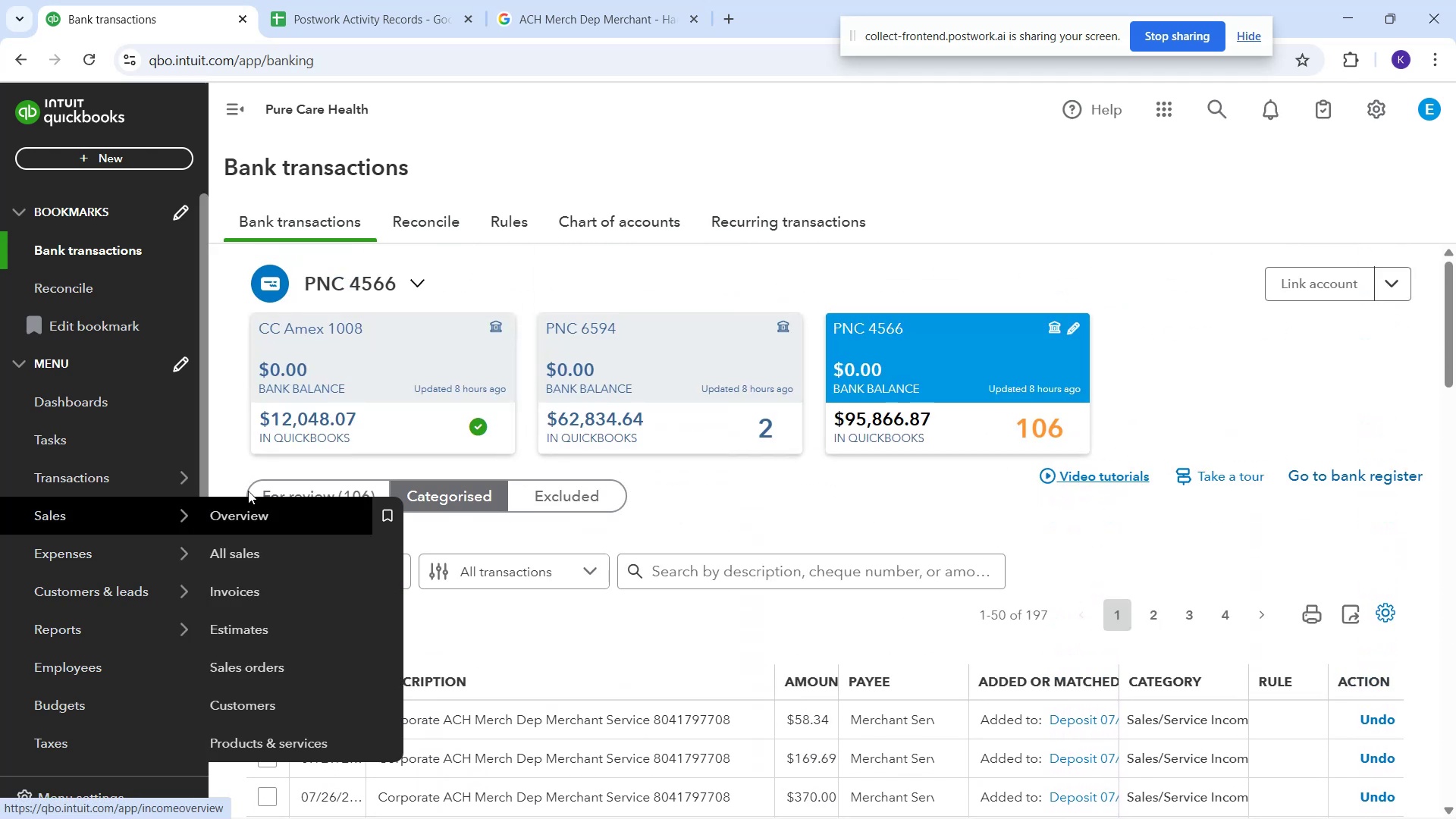 
left_click([278, 499])
 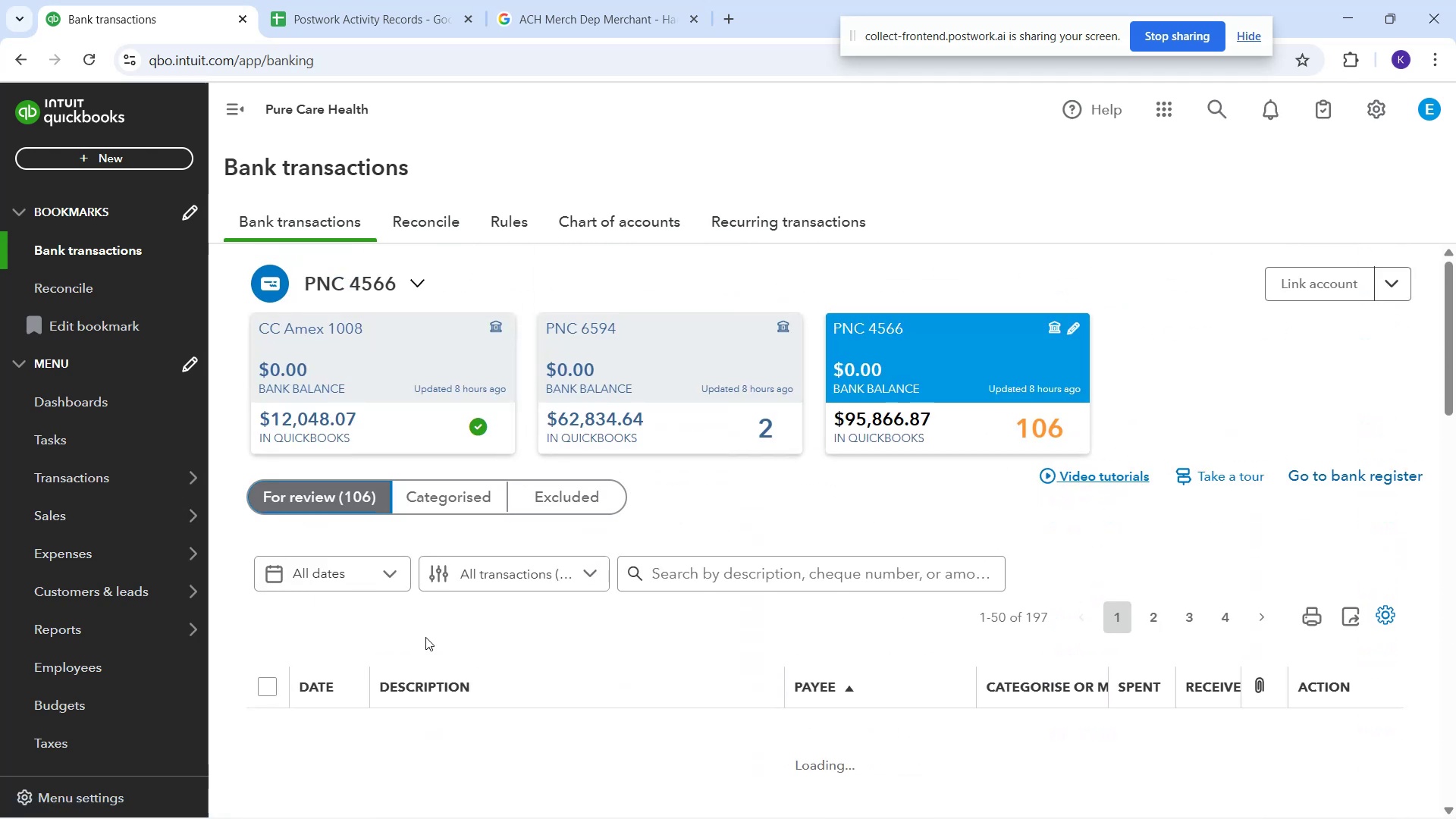 
scroll: coordinate [886, 695], scroll_direction: down, amount: 14.0
 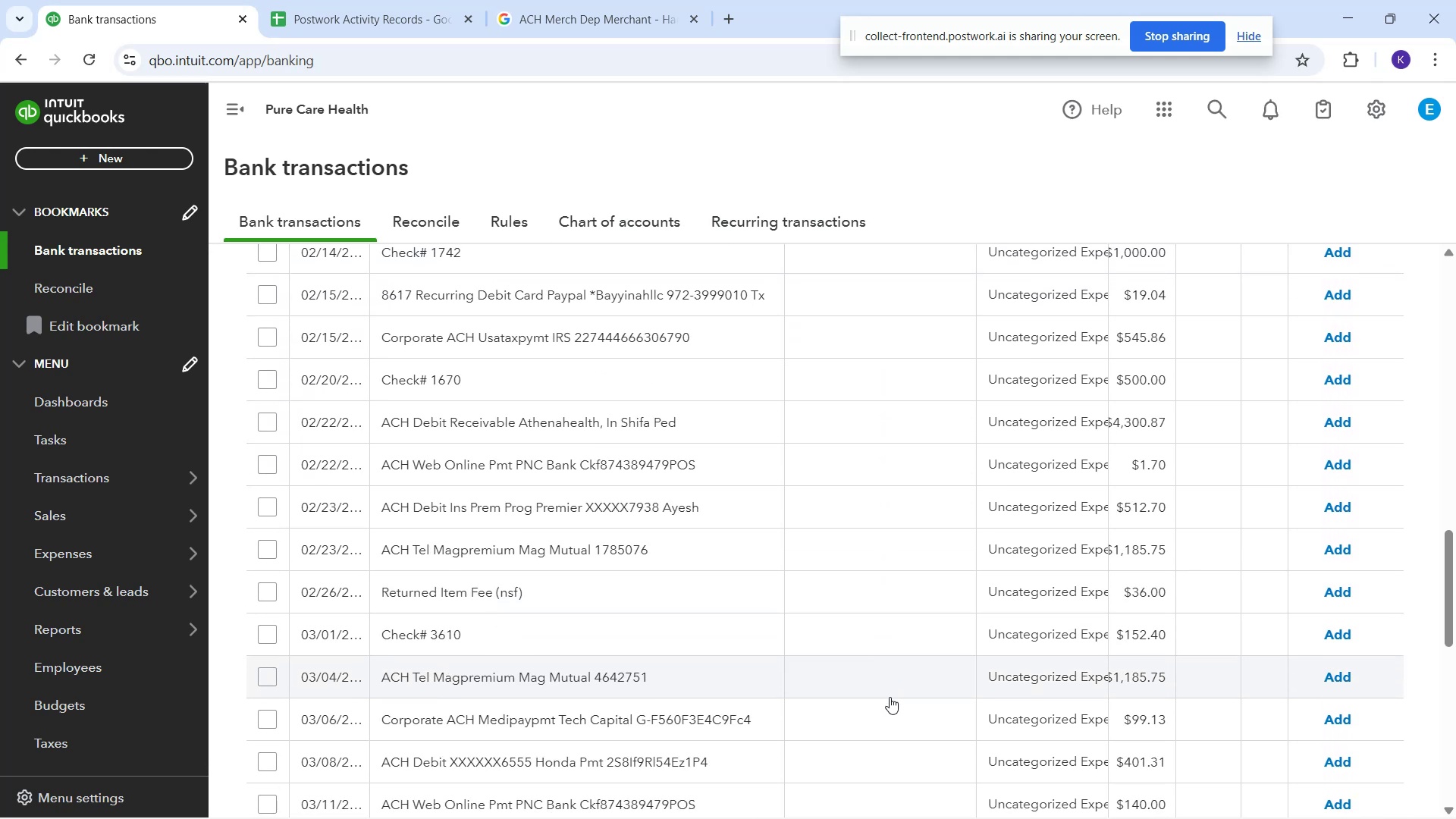 
scroll: coordinate [935, 752], scroll_direction: down, amount: 8.0
 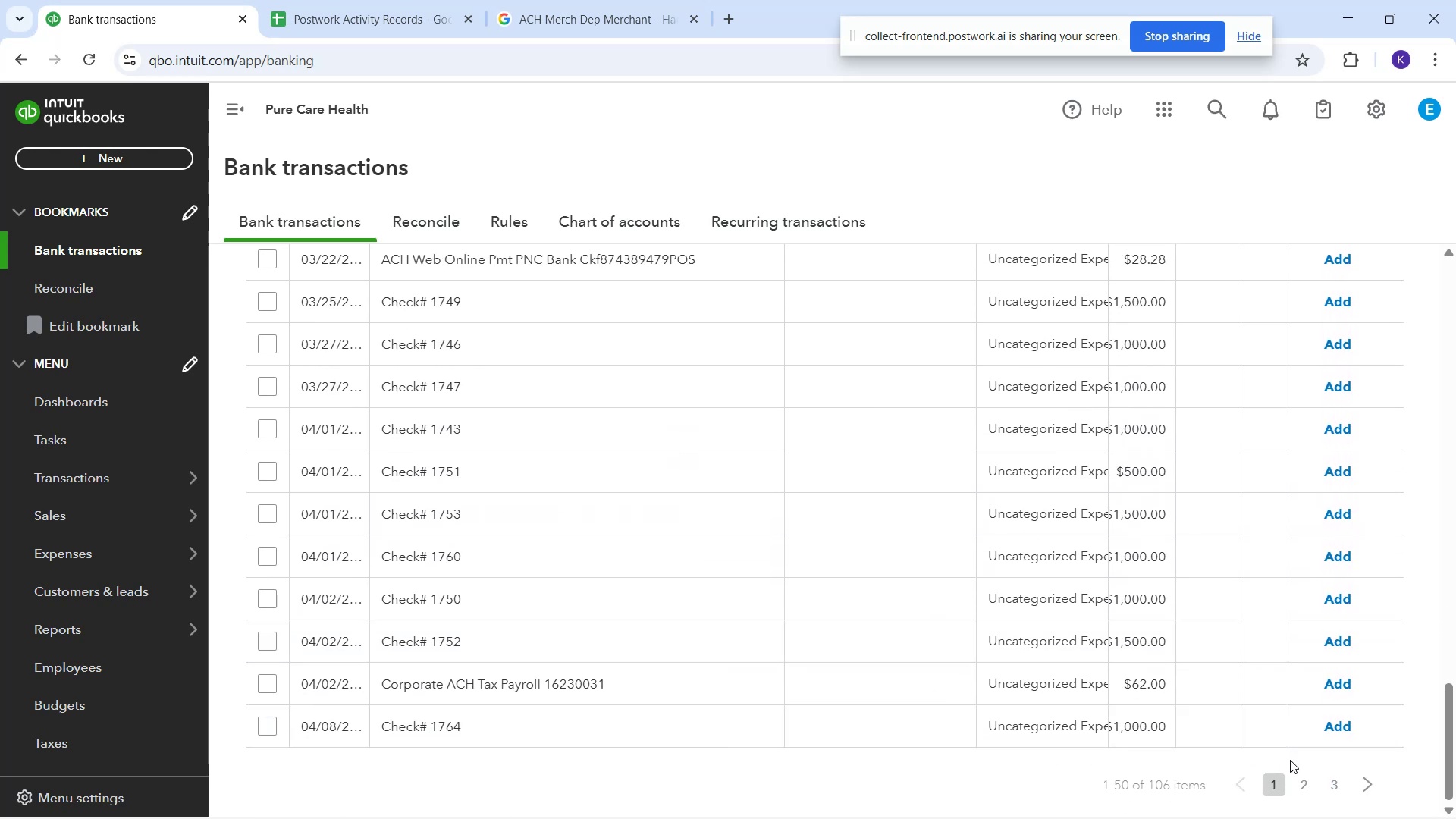 
left_click([1307, 782])
 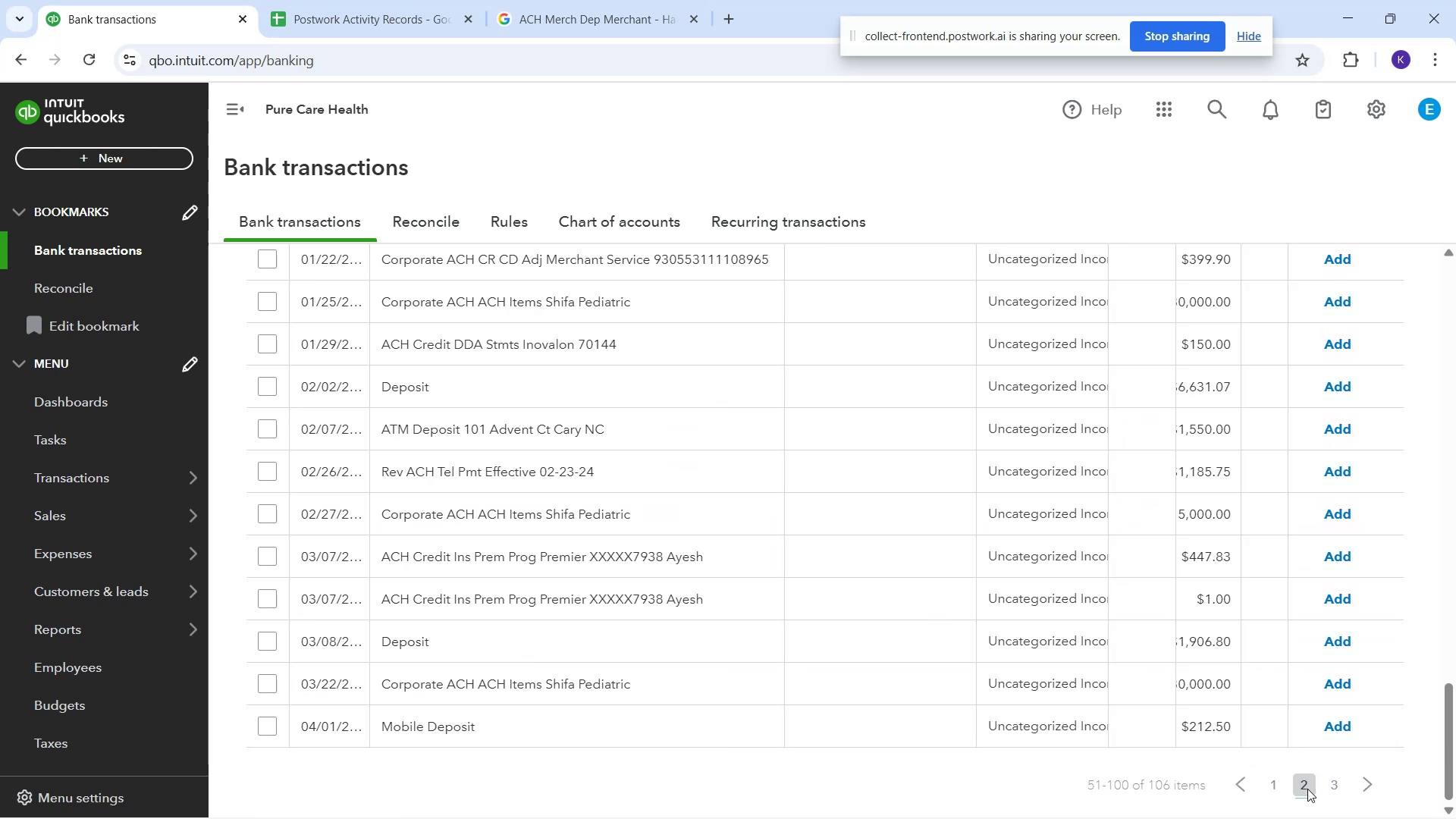 
wait(9.35)
 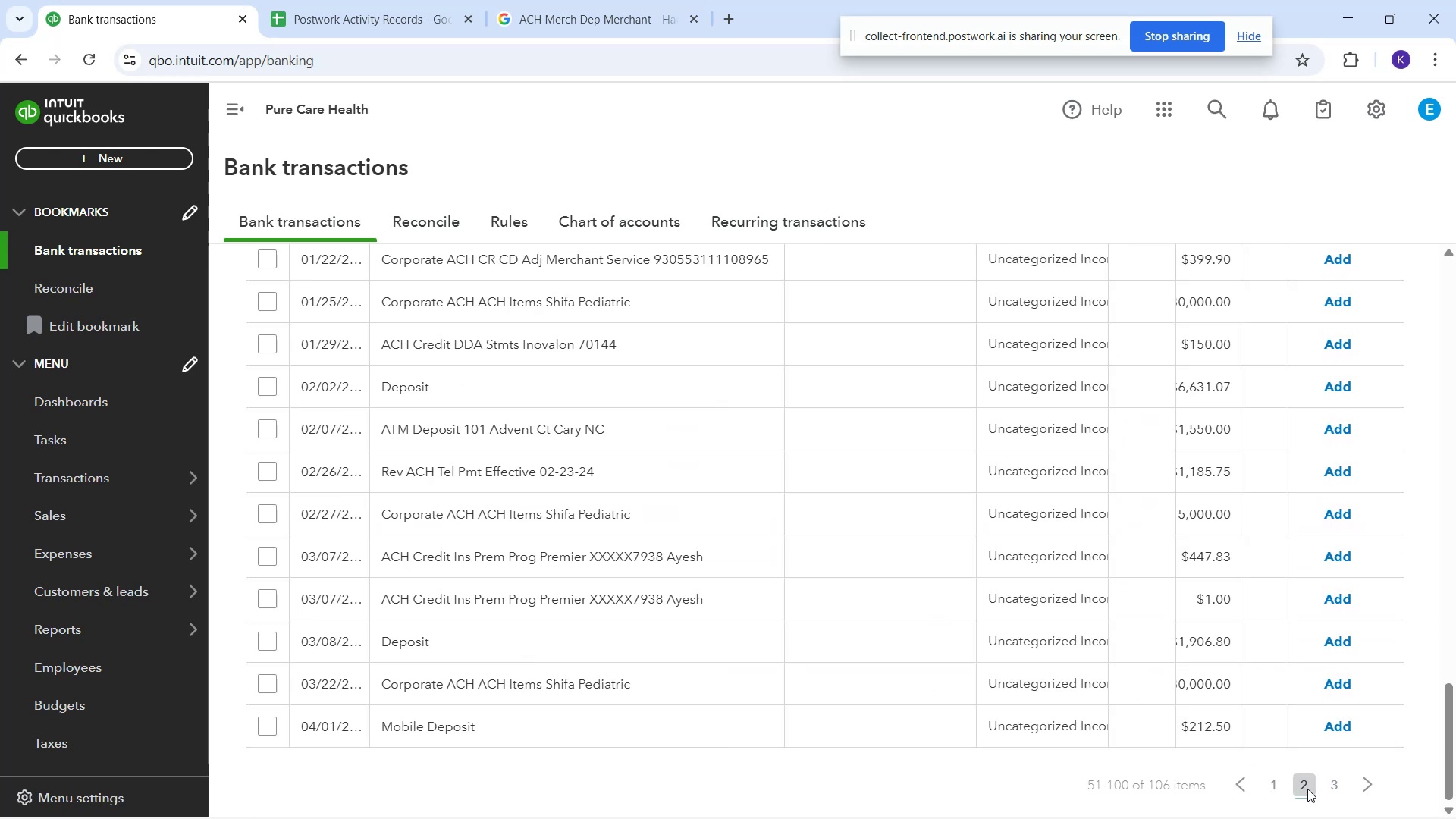 
scroll: coordinate [879, 659], scroll_direction: up, amount: 8.0
 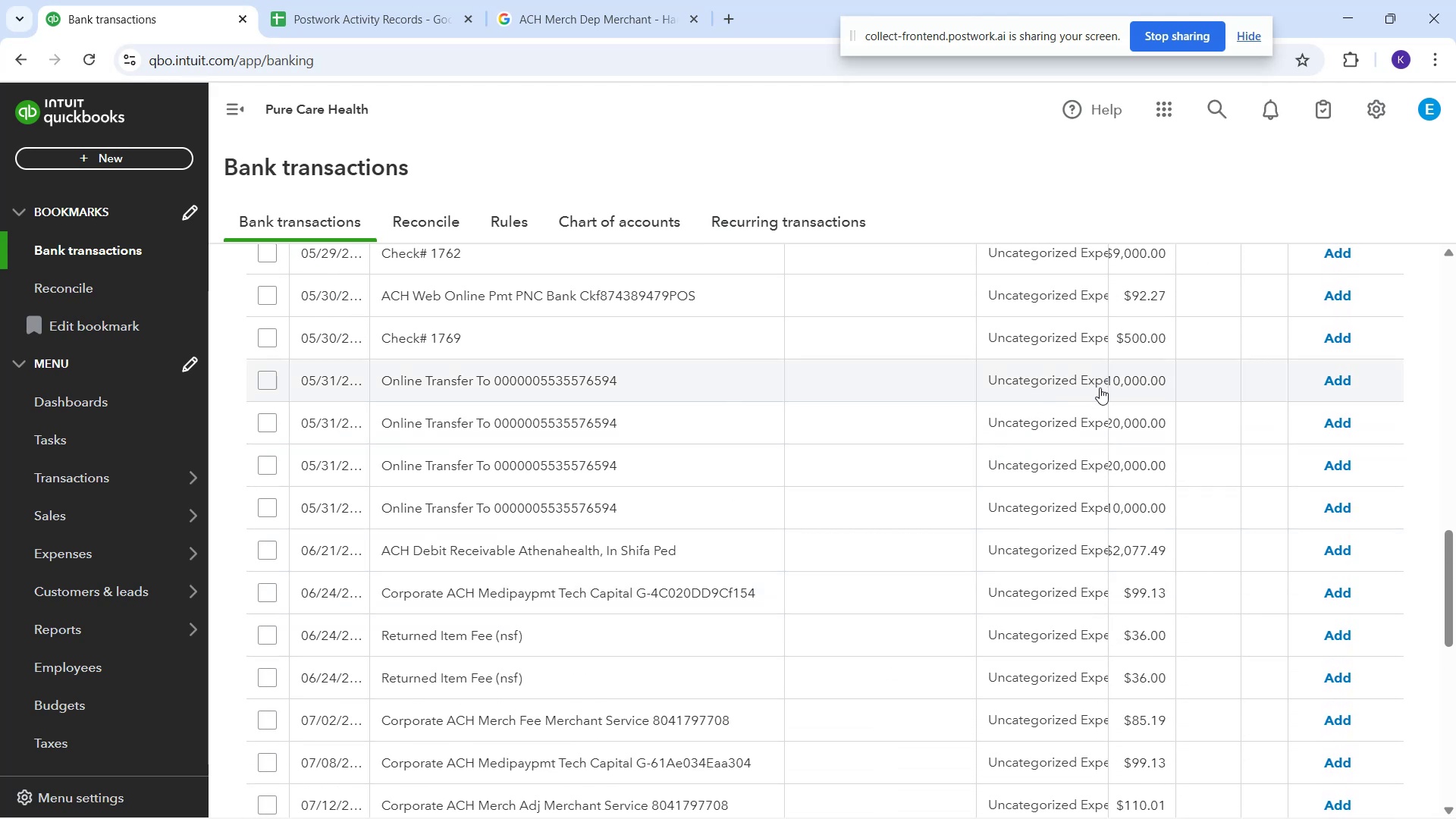 
left_click([1054, 365])
 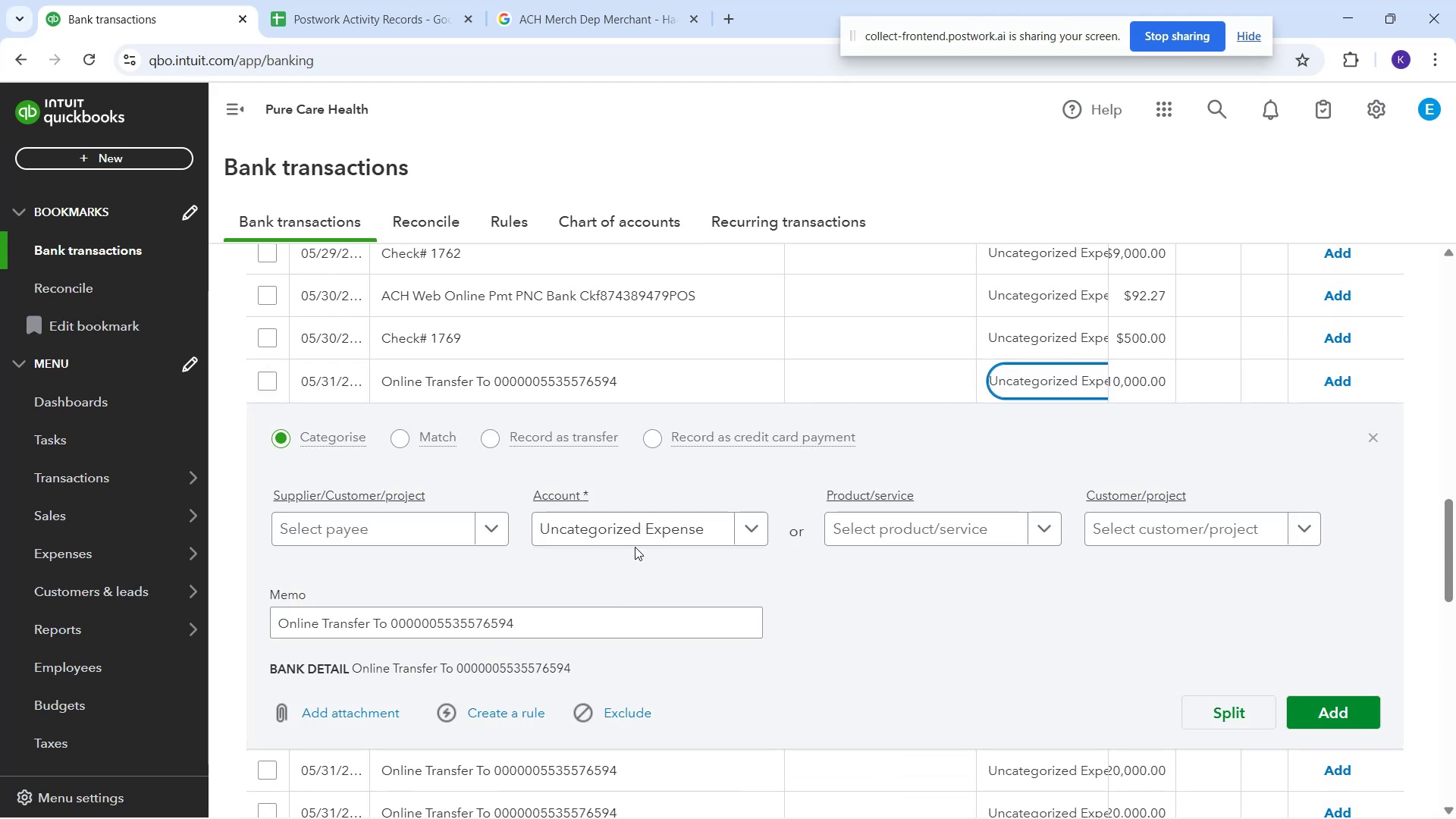 
left_click([638, 533])
 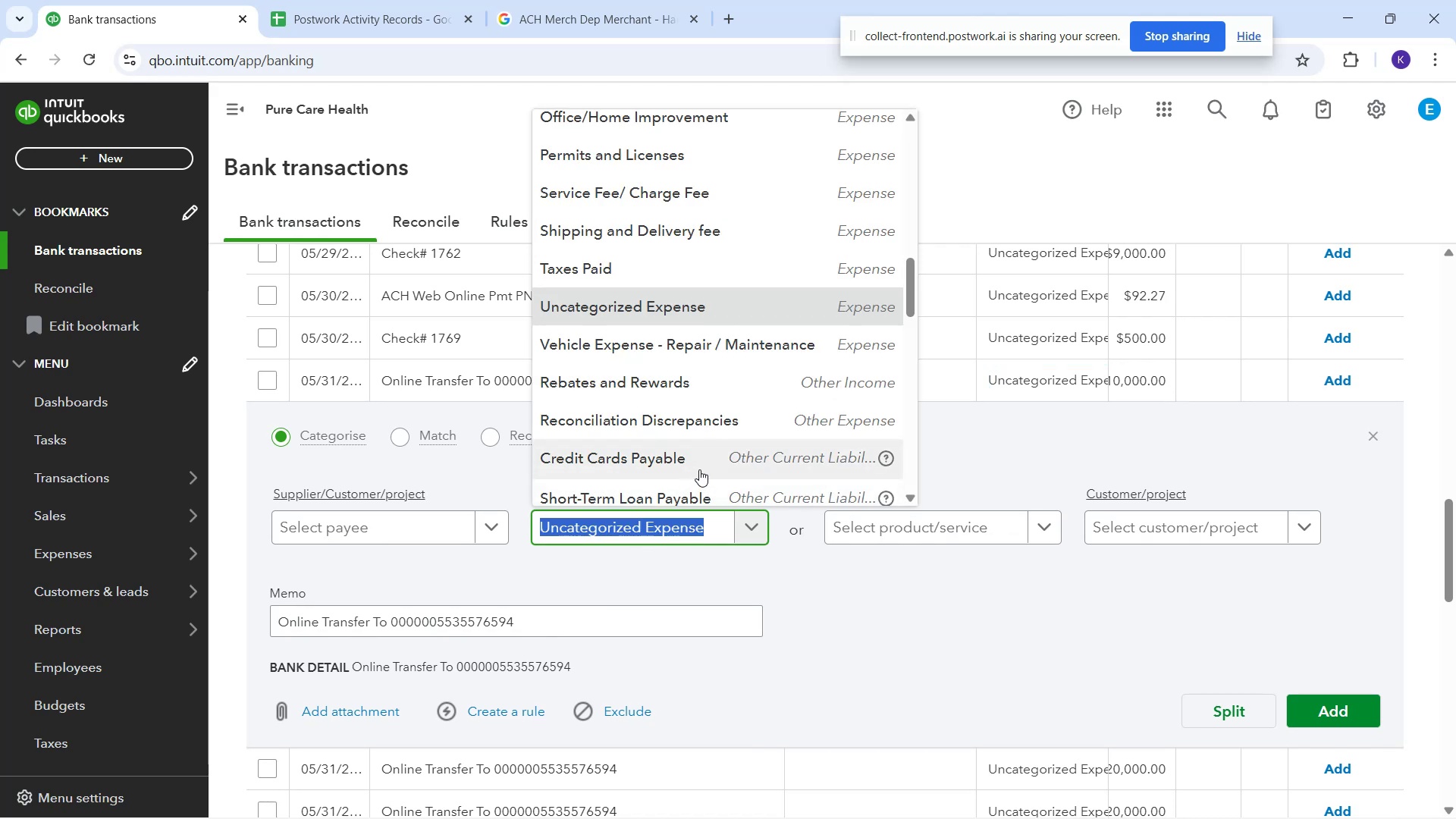 
scroll: coordinate [1119, 541], scroll_direction: up, amount: 14.0
 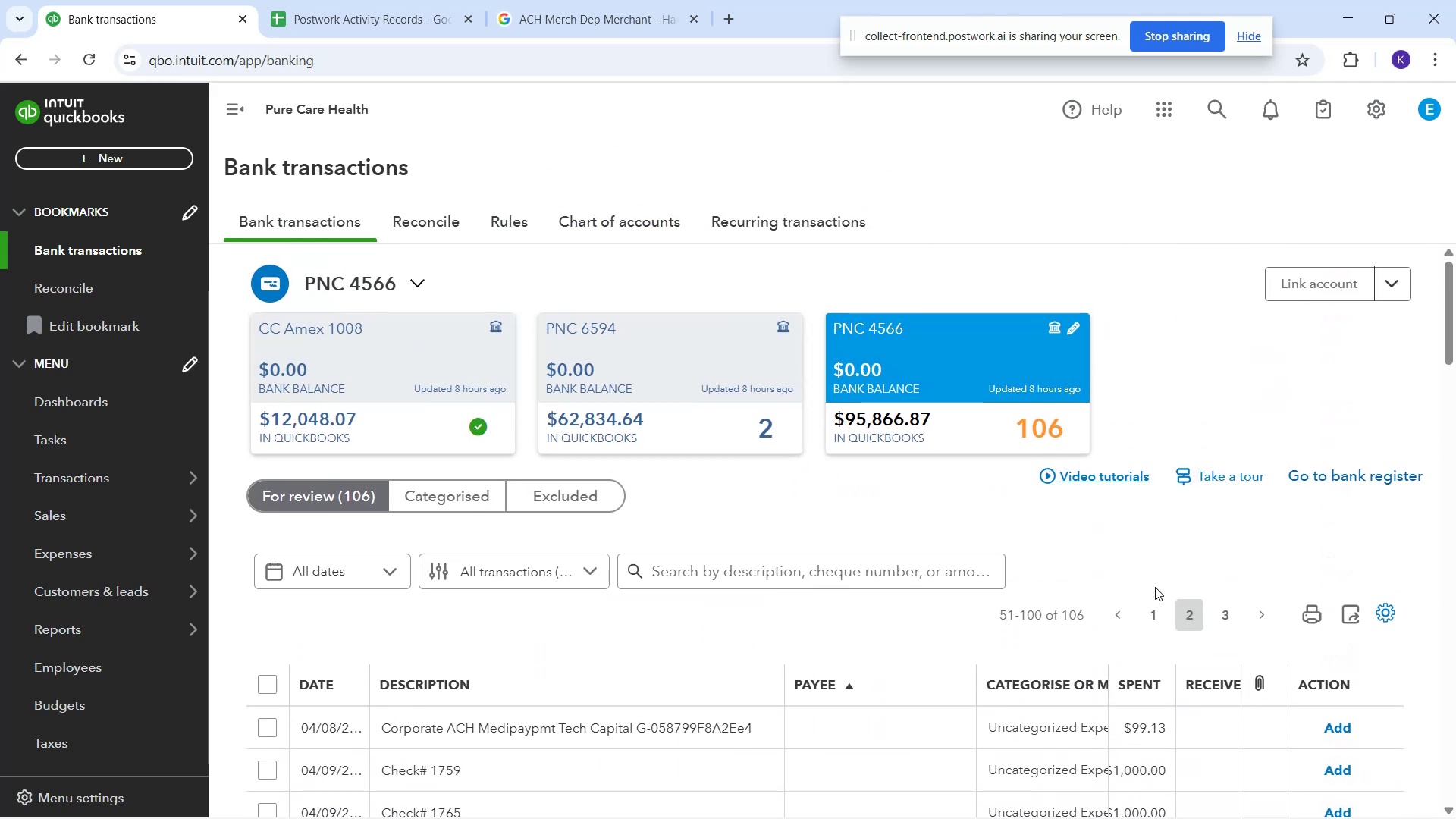 
scroll: coordinate [1150, 607], scroll_direction: down, amount: 12.0
 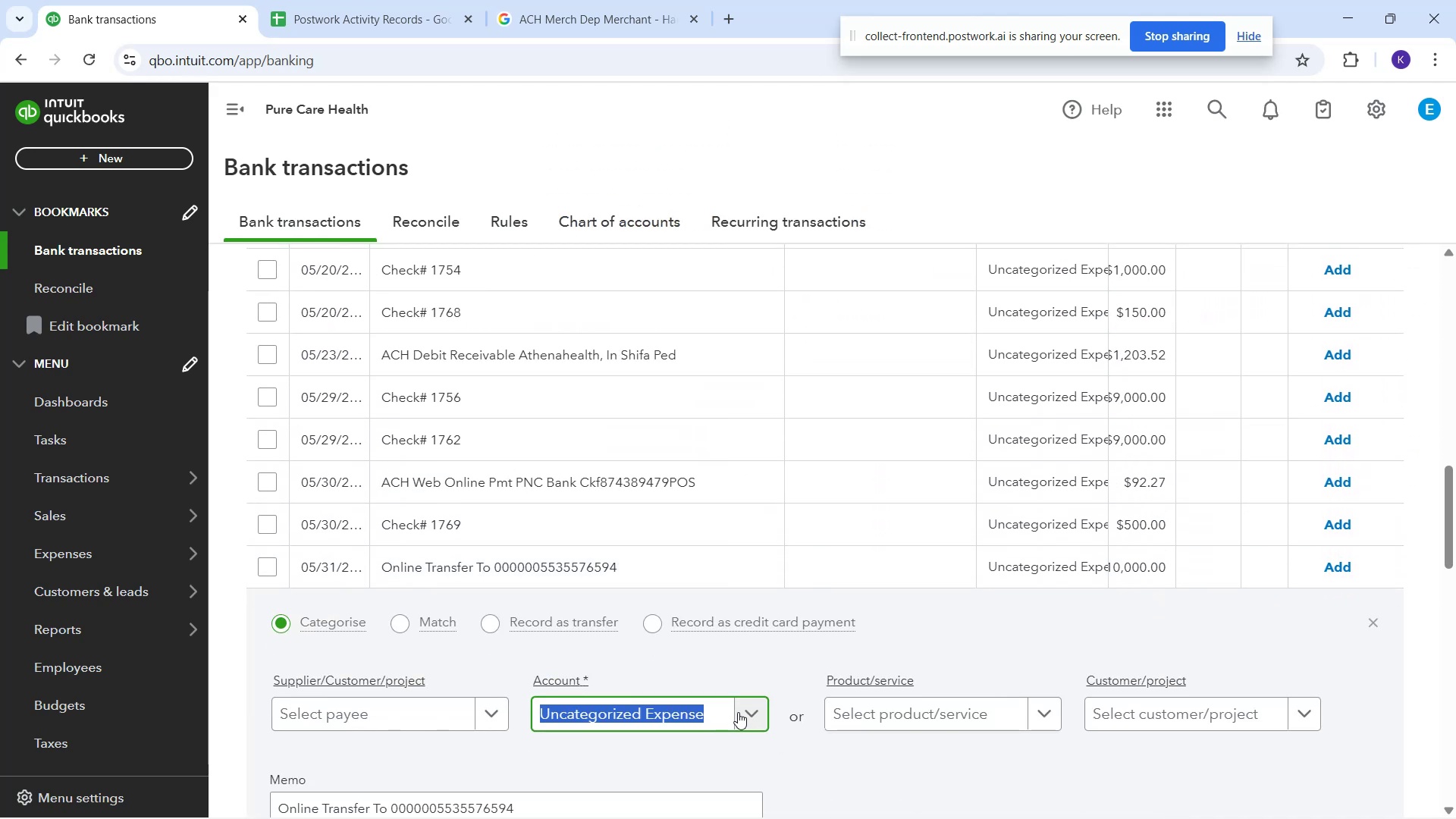 
type(pn)
 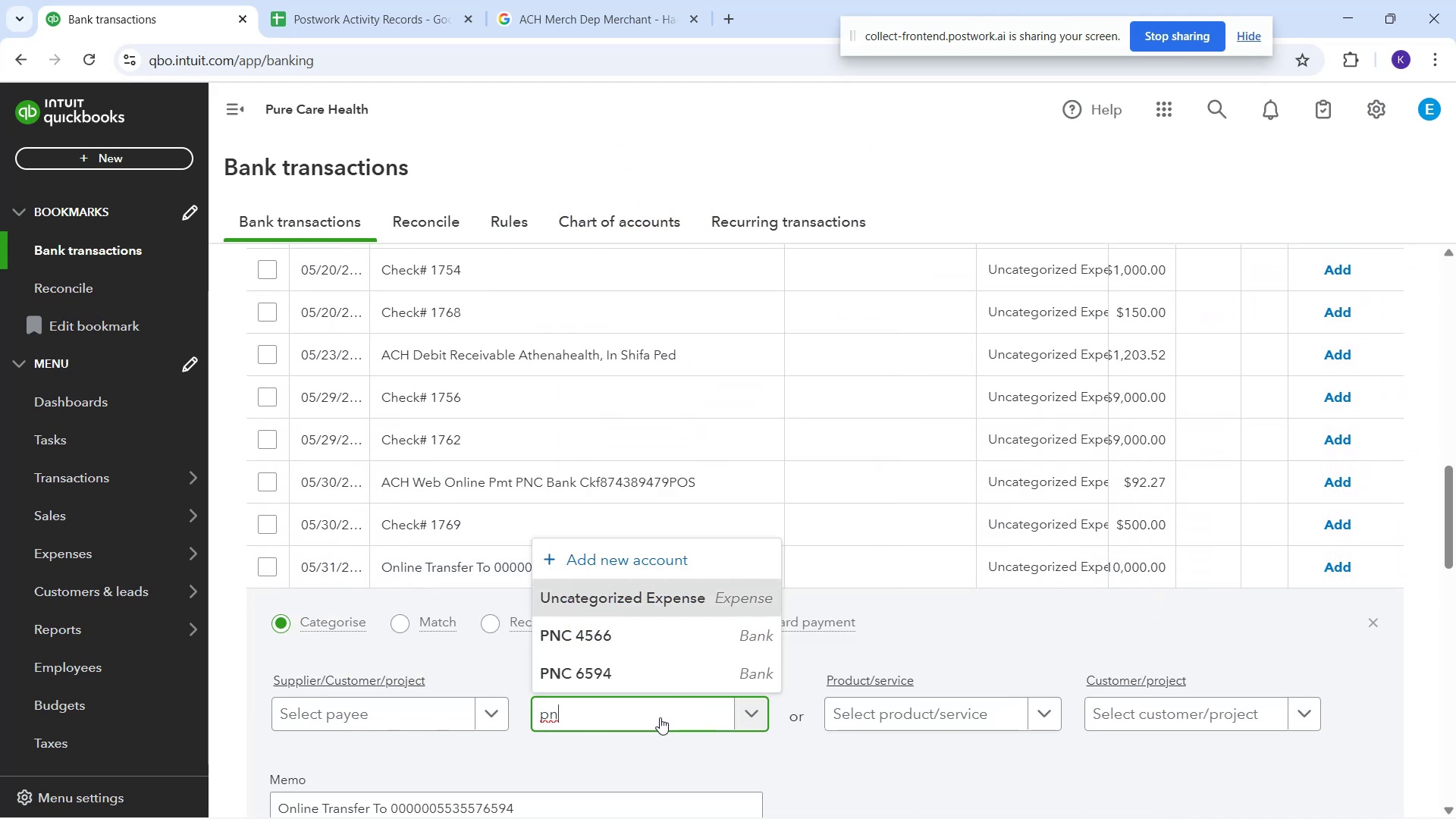 
scroll: coordinate [914, 463], scroll_direction: up, amount: 12.0
 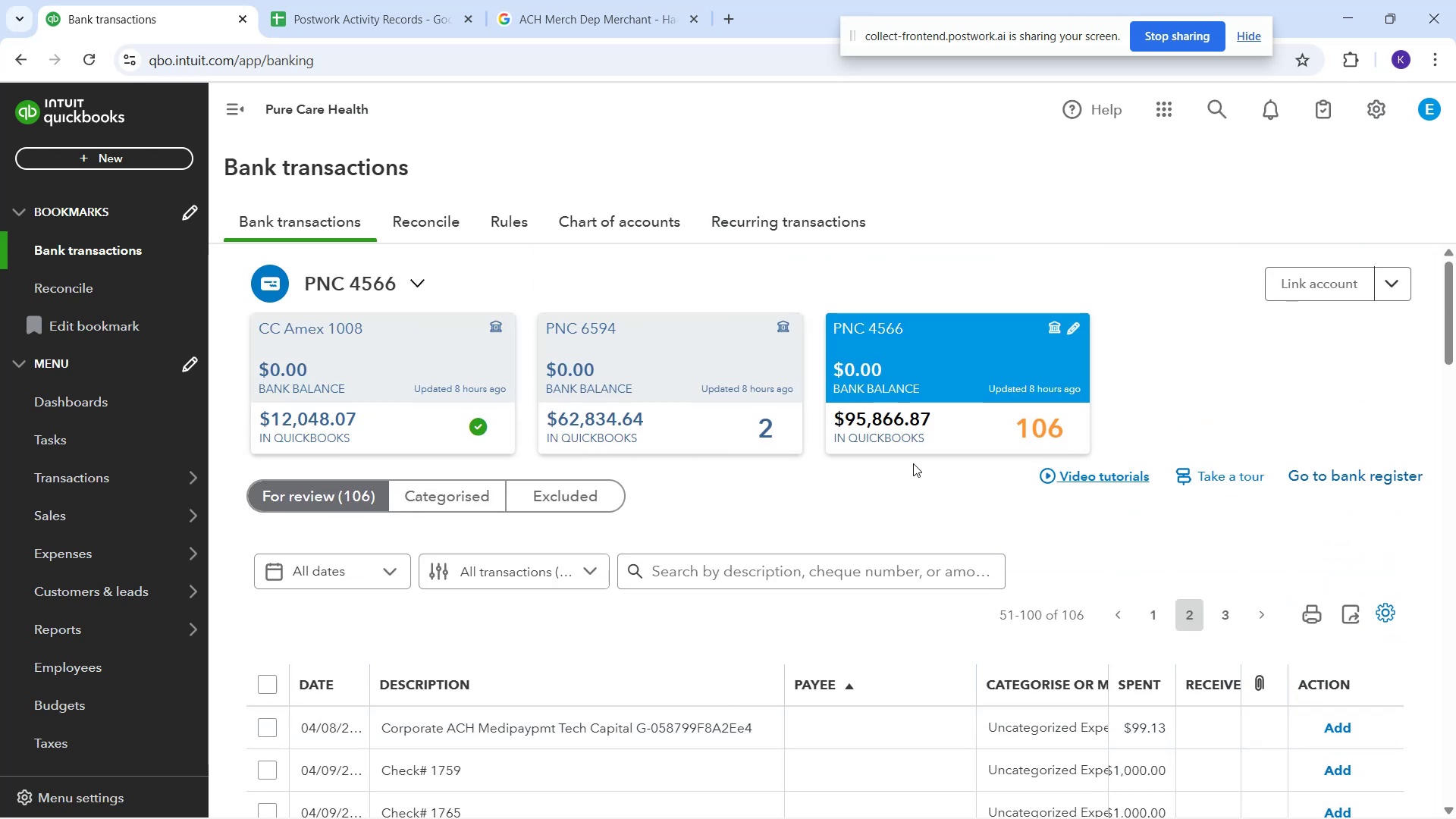 
scroll: coordinate [916, 457], scroll_direction: down, amount: 15.0
 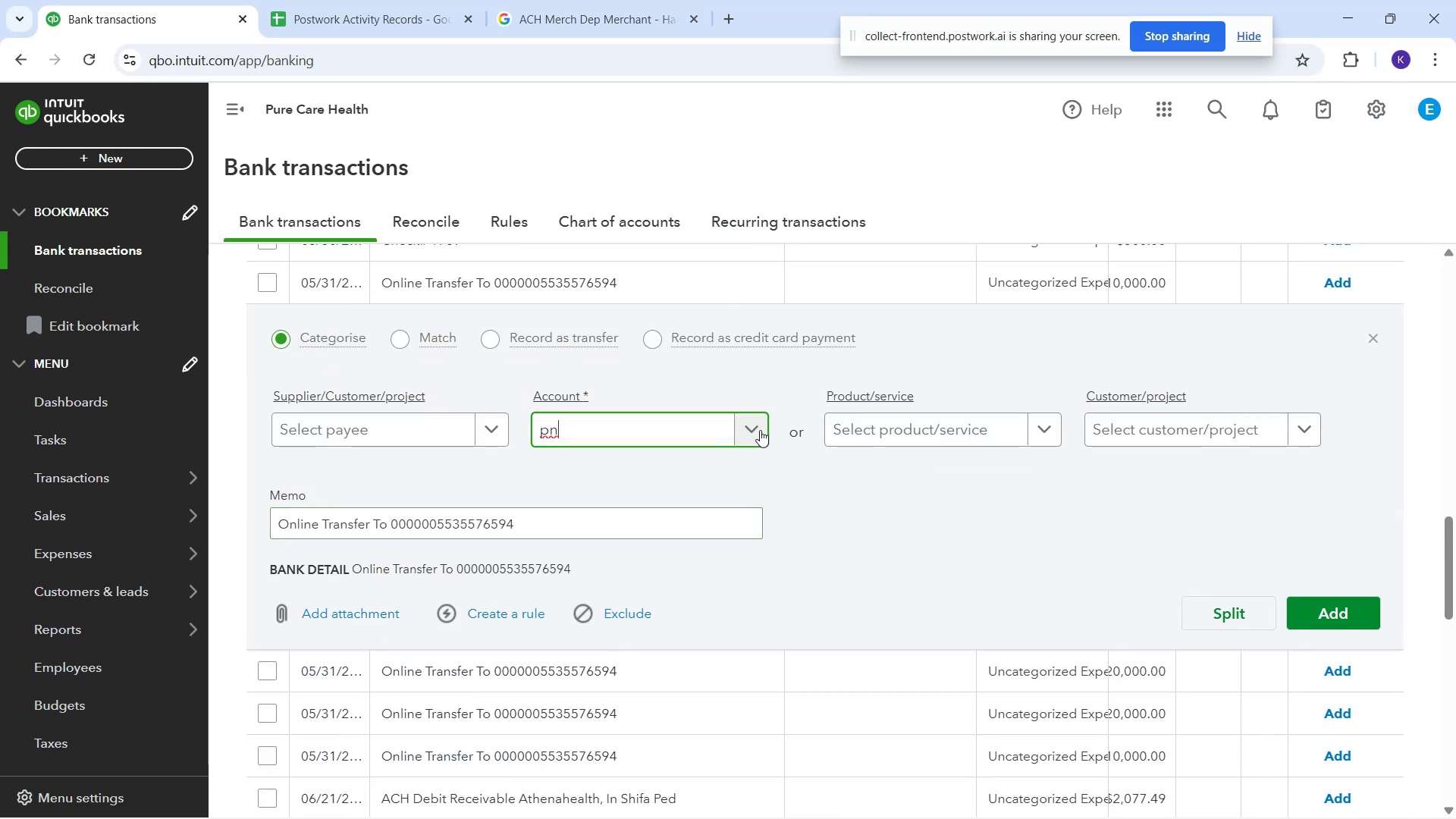 
left_click([748, 426])
 